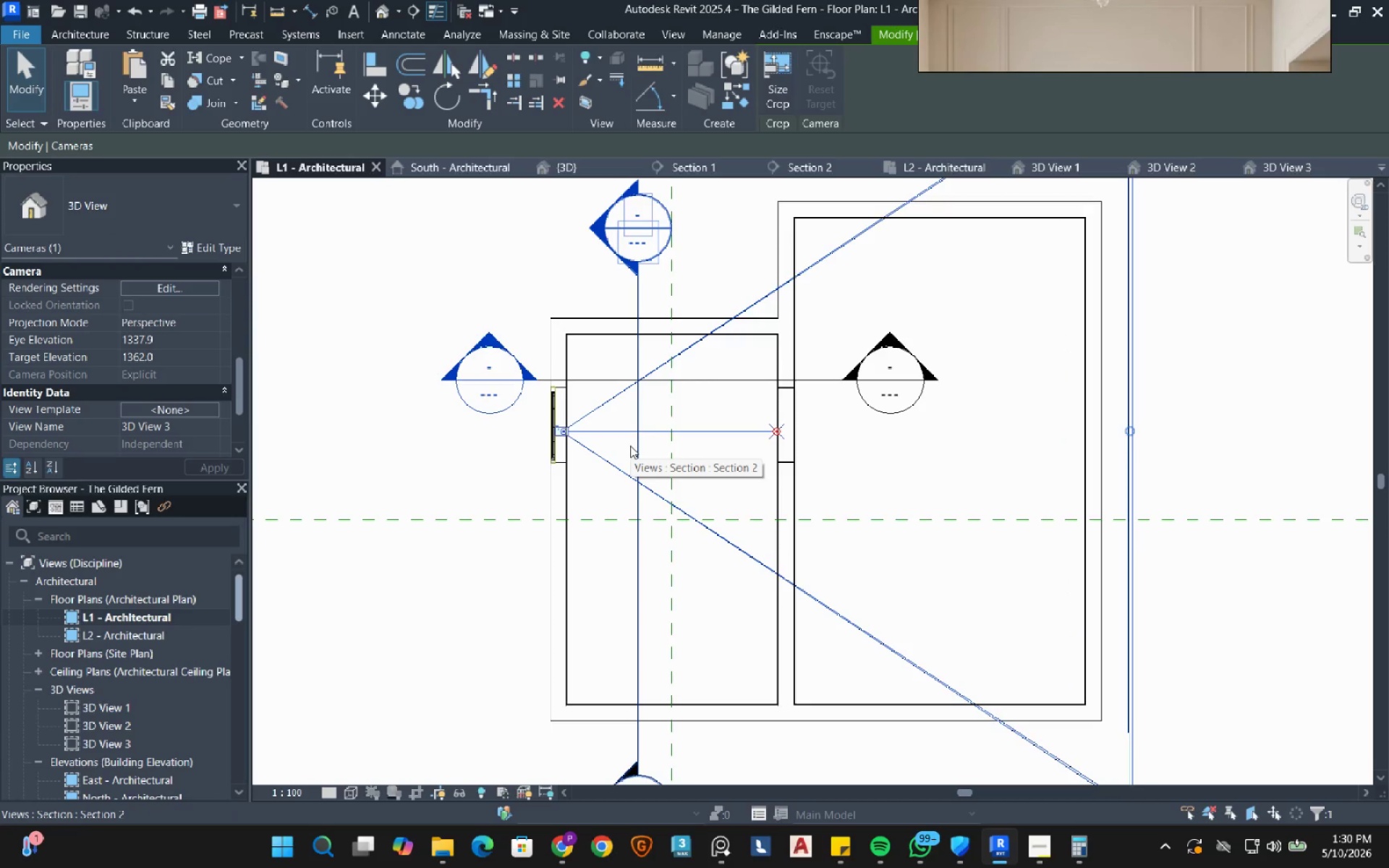 
mouse_move([613, 433])
 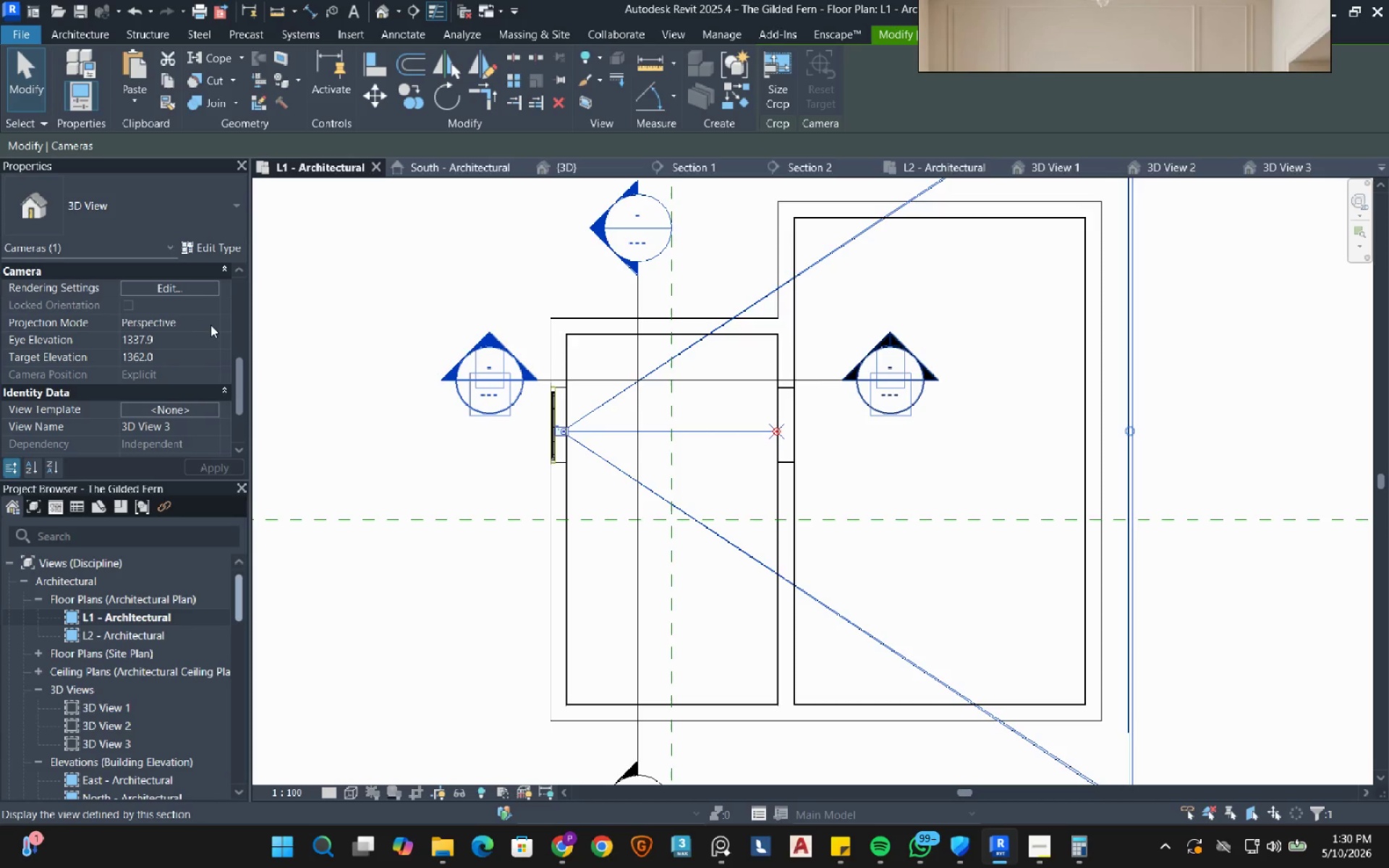 
left_click([213, 324])
 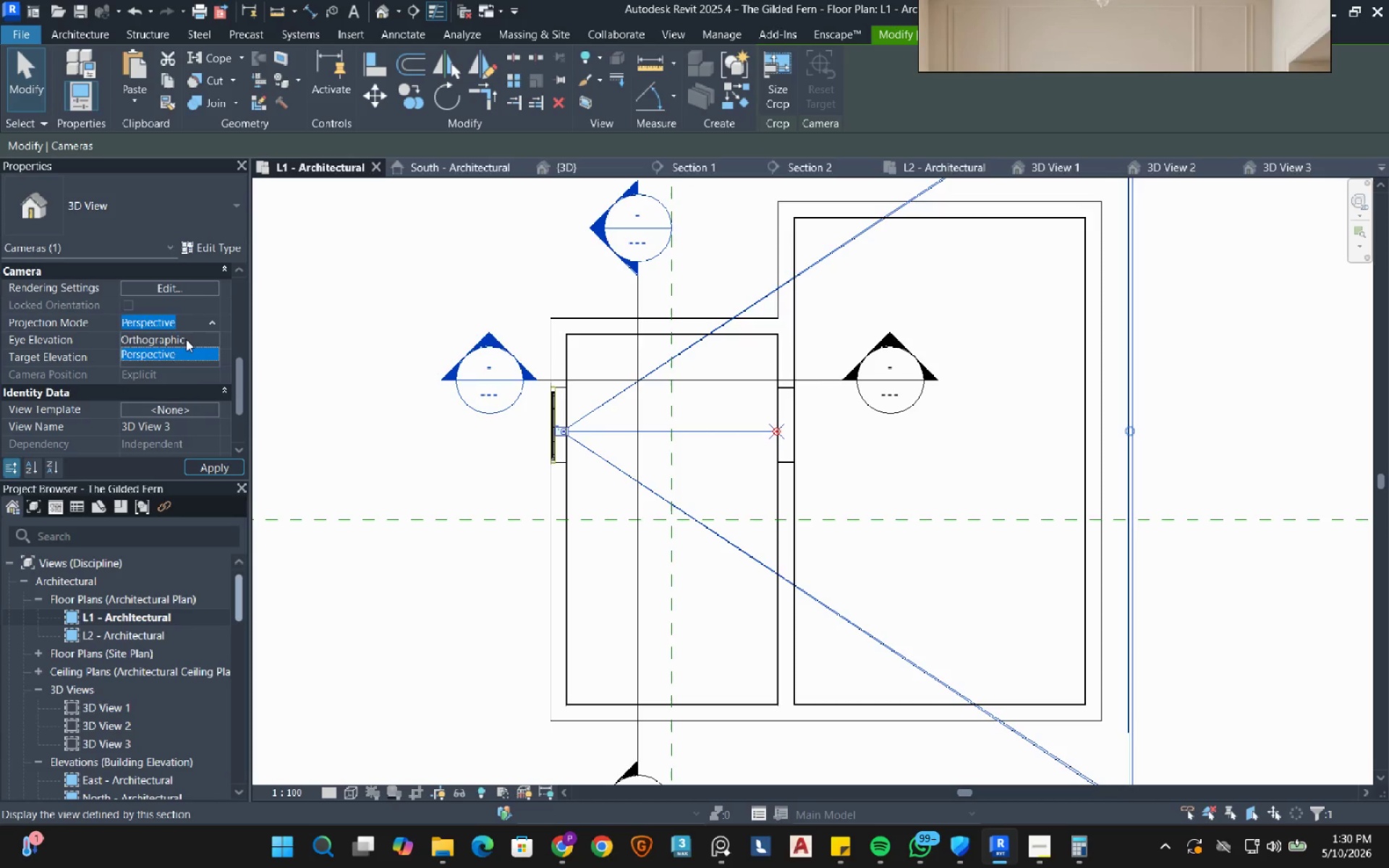 
left_click([185, 339])
 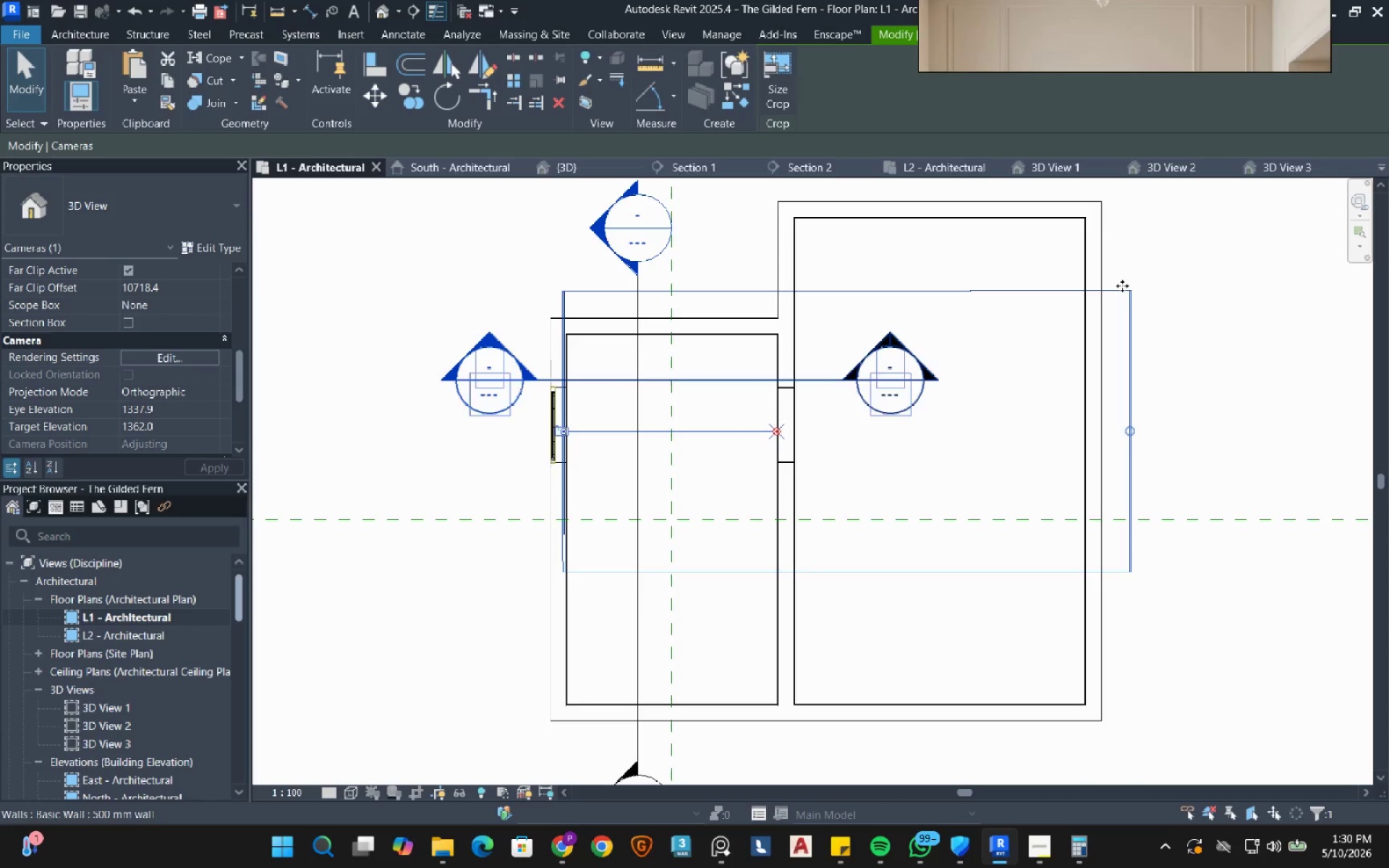 
left_click([1261, 167])
 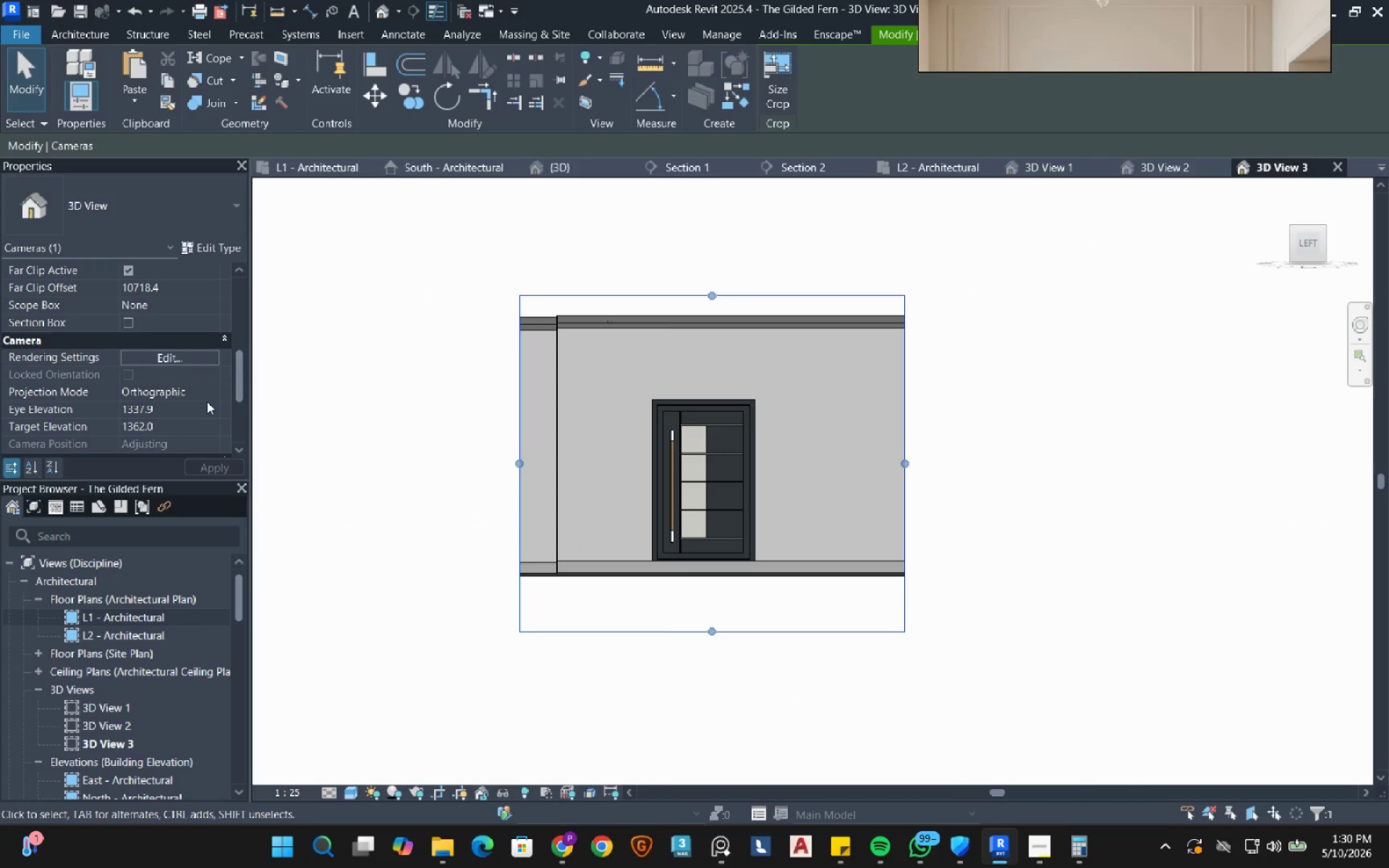 
left_click([213, 391])
 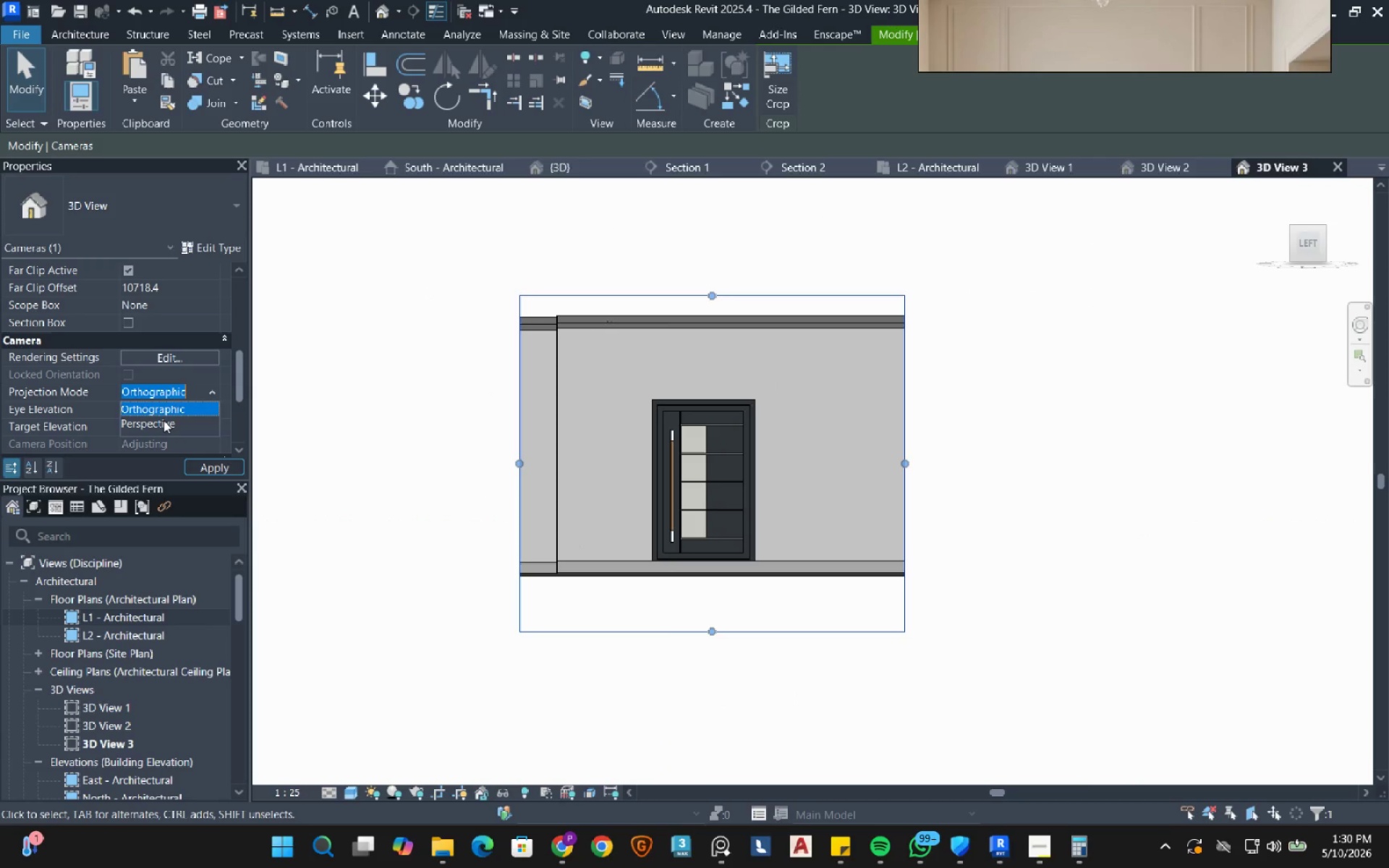 
left_click([163, 420])
 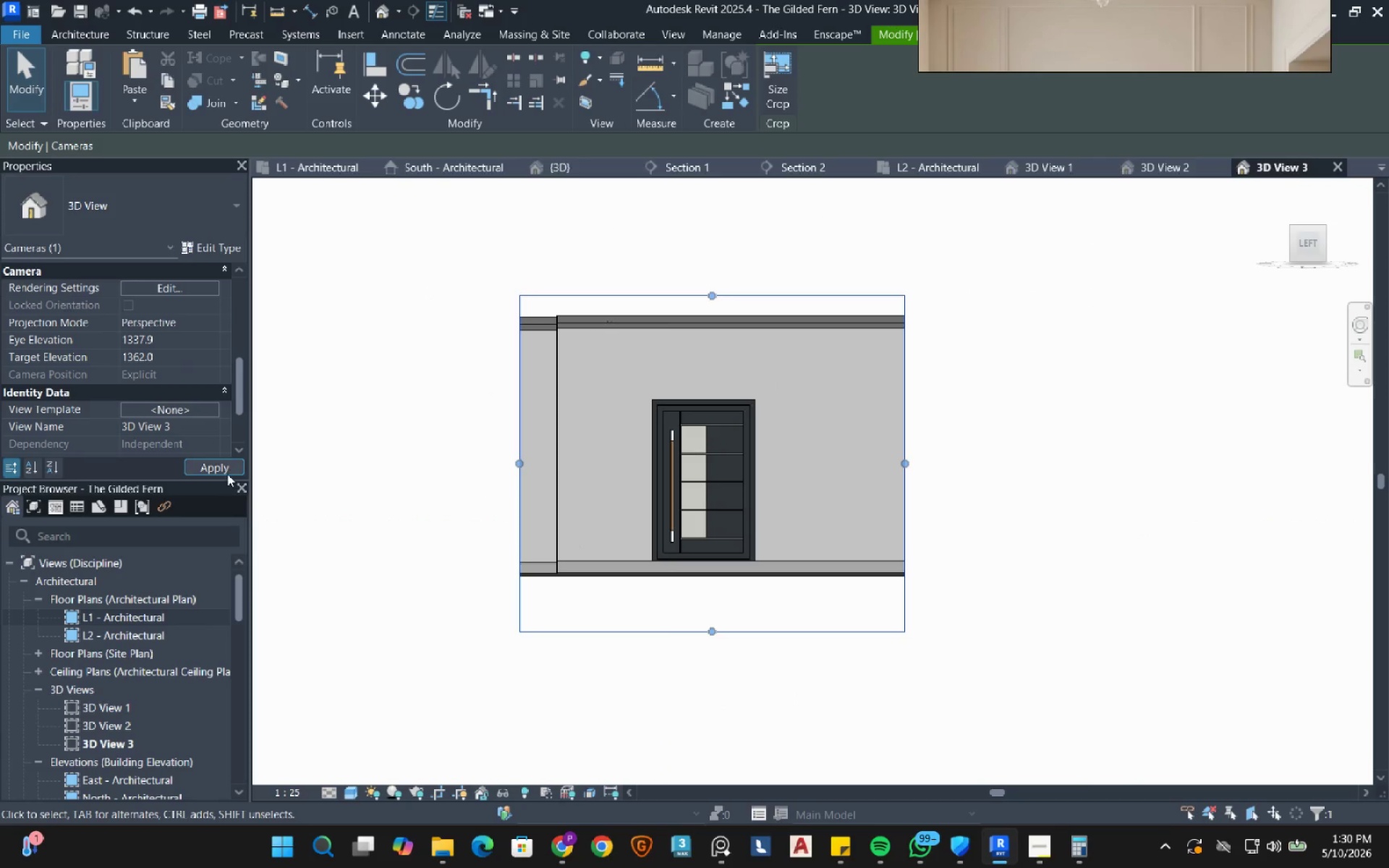 
left_click([227, 474])
 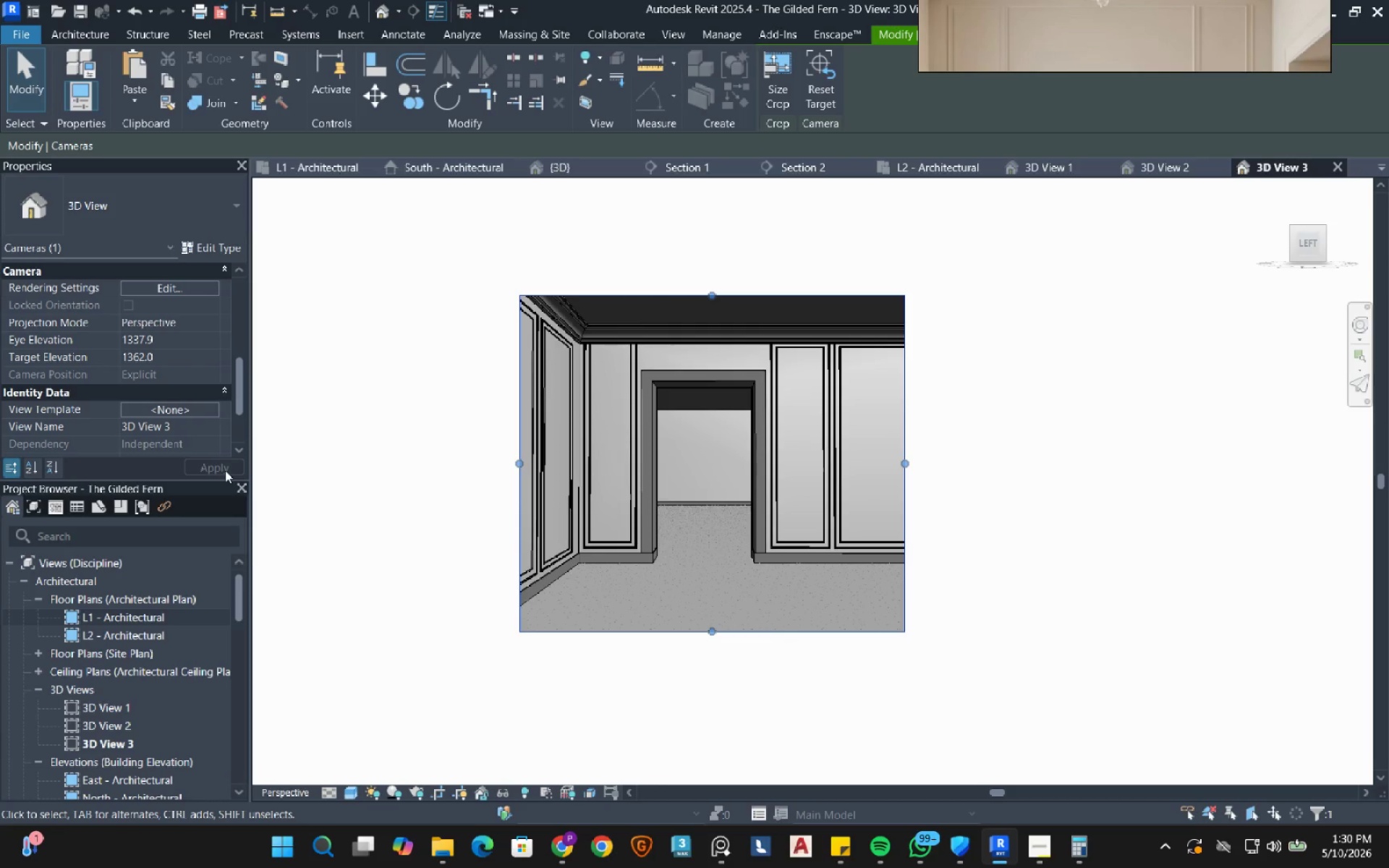 
wait(6.03)
 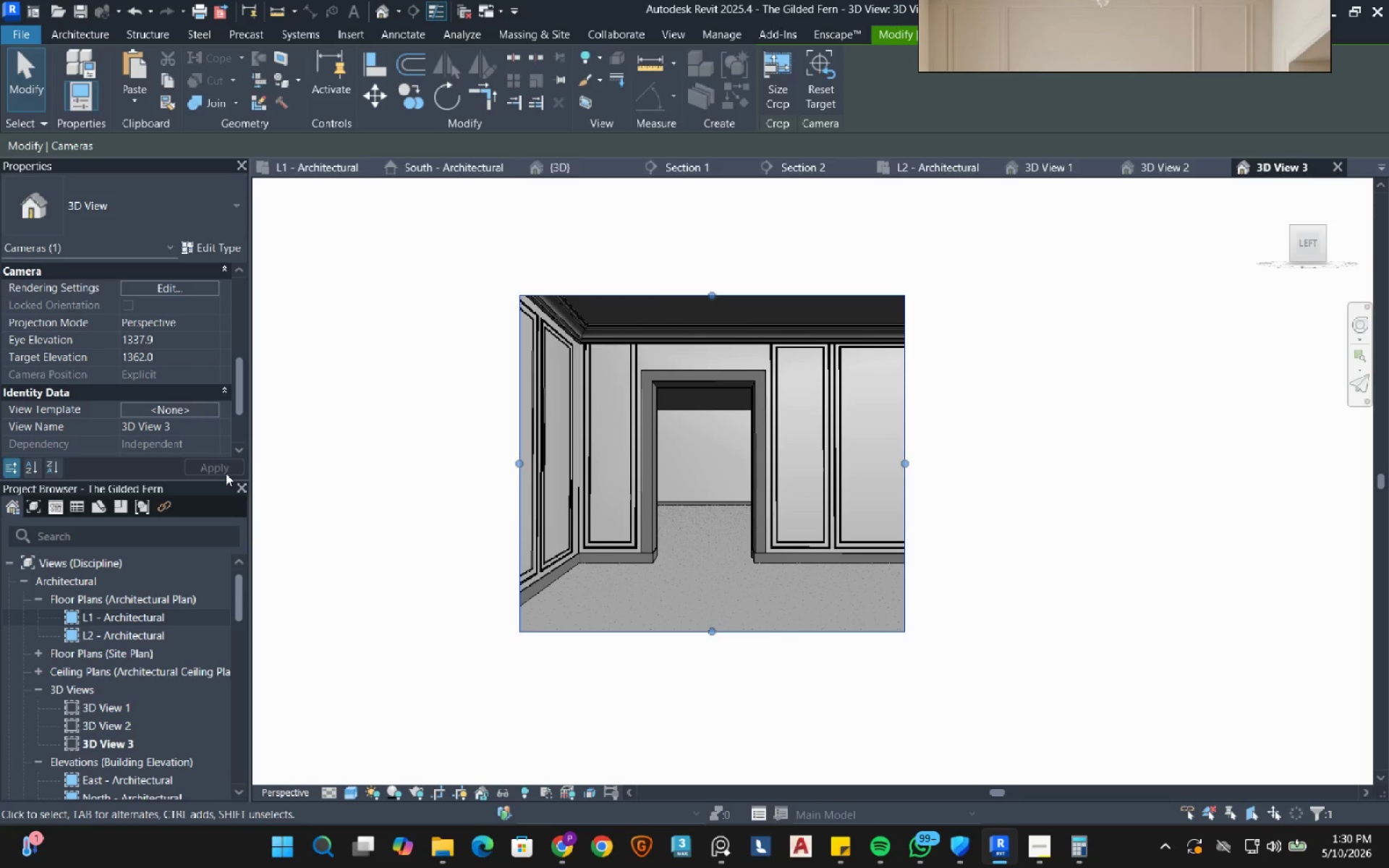 
left_click([1361, 329])
 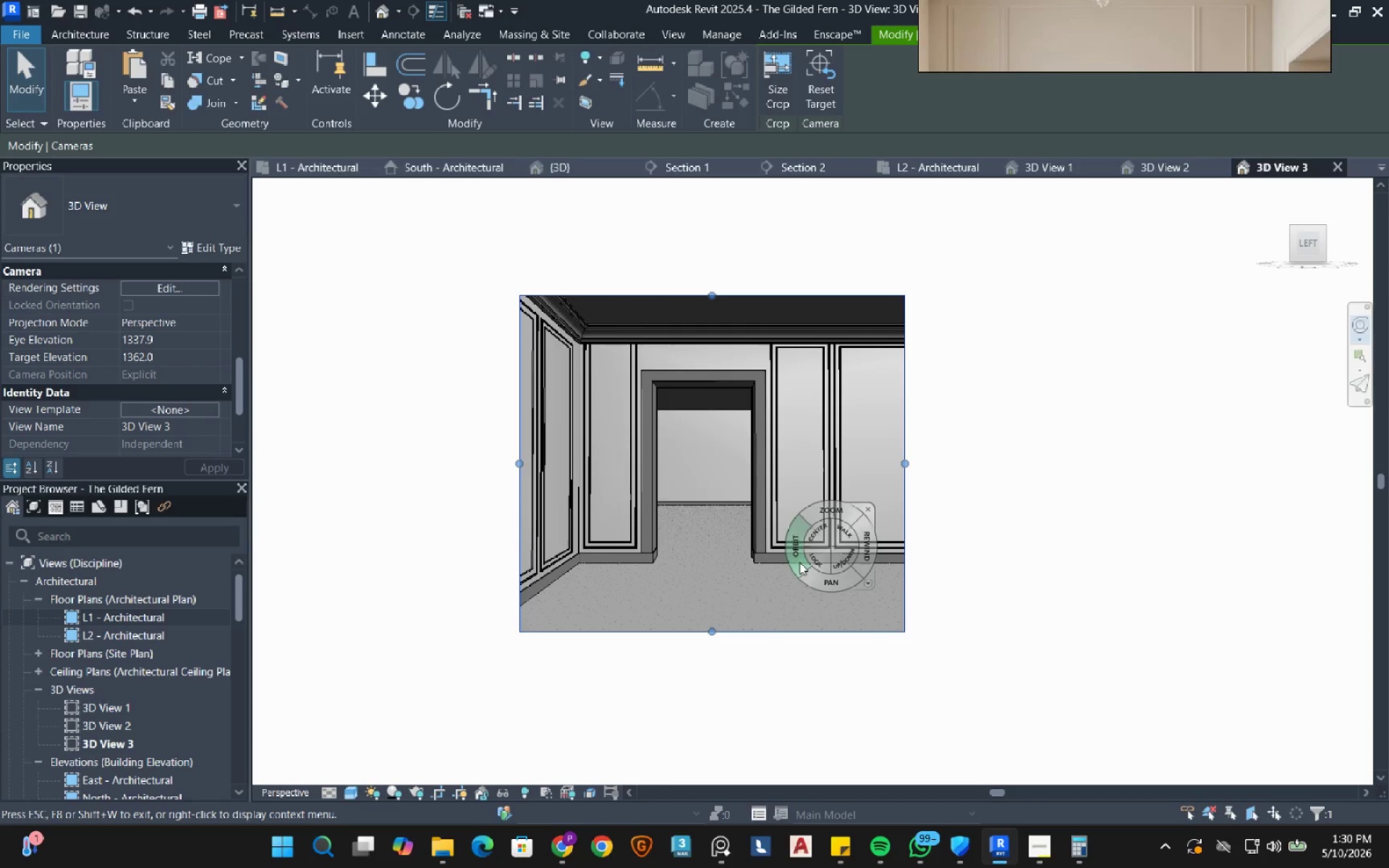 
left_click_drag(start_coordinate=[824, 582], to_coordinate=[807, 552])
 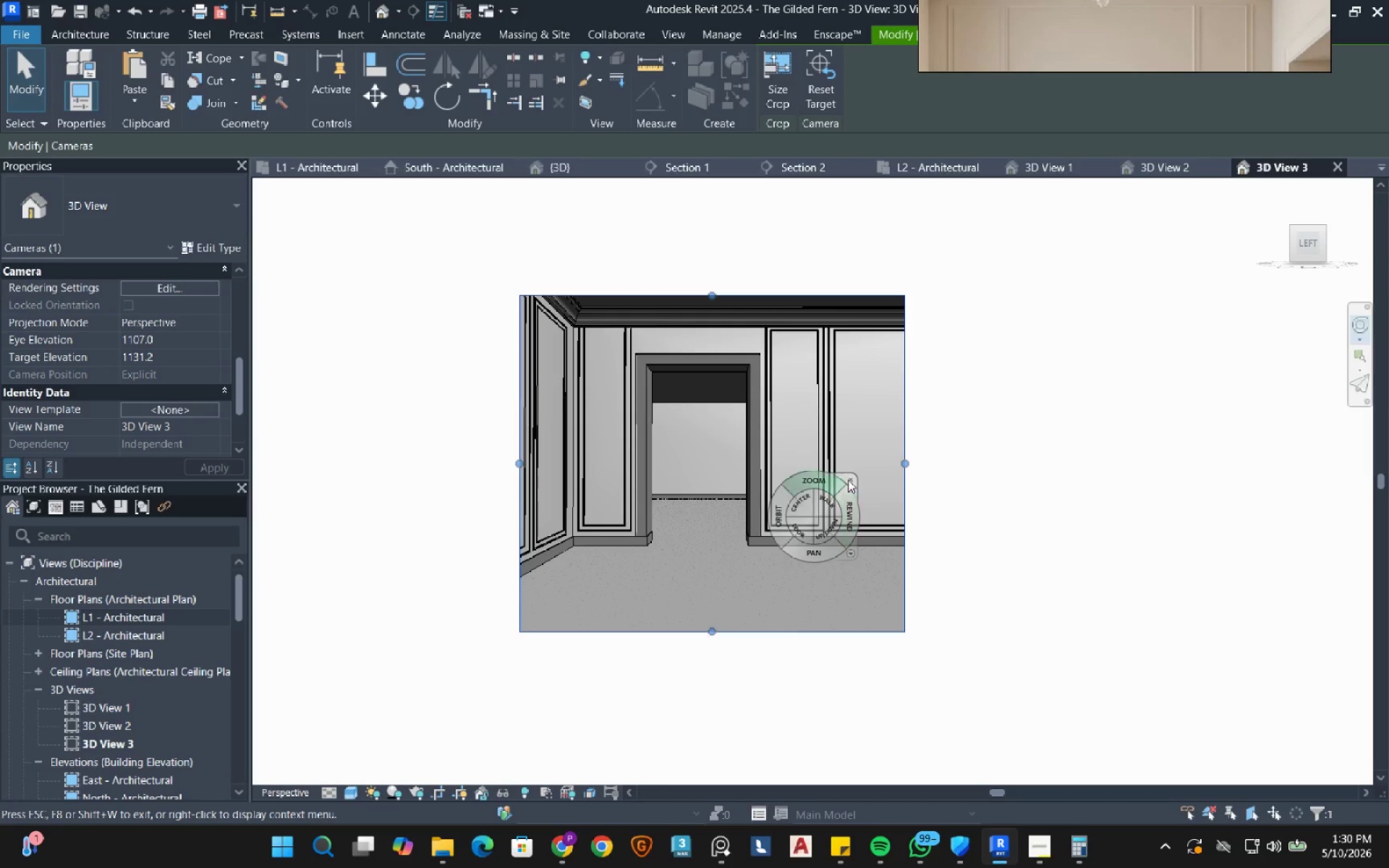 
left_click([849, 477])
 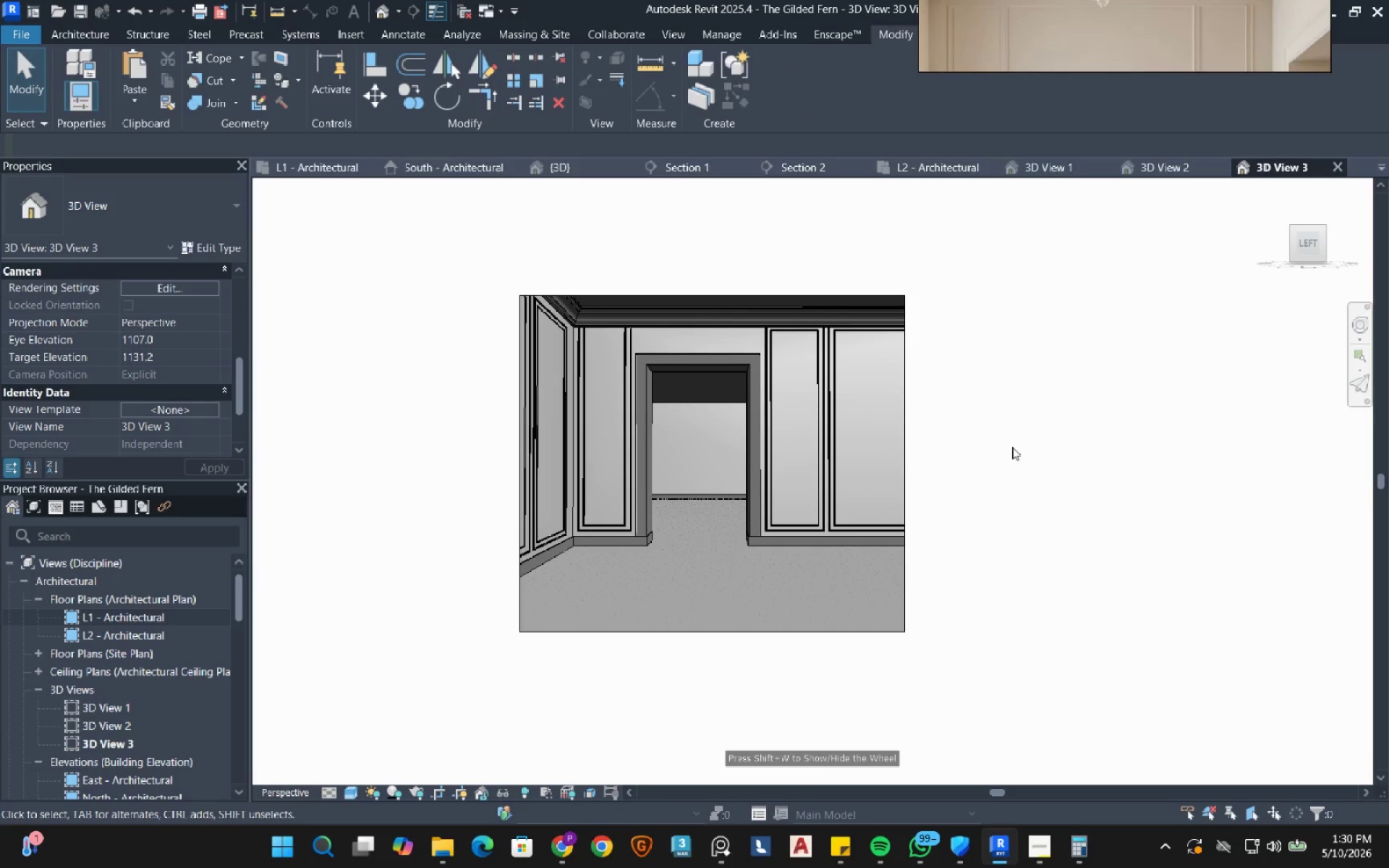 
scroll: coordinate [645, 435], scroll_direction: up, amount: 8.0
 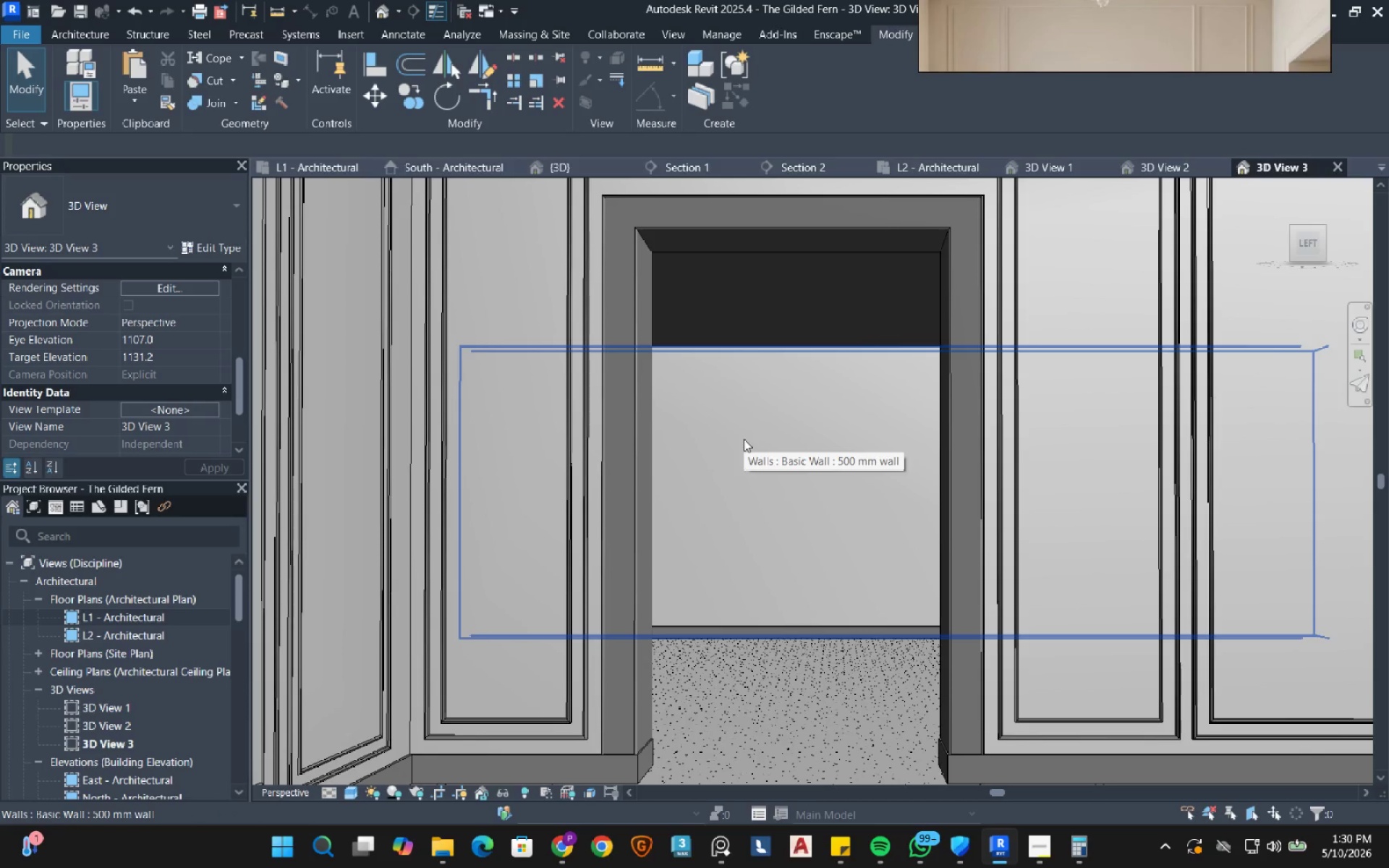 
scroll: coordinate [744, 440], scroll_direction: down, amount: 4.0
 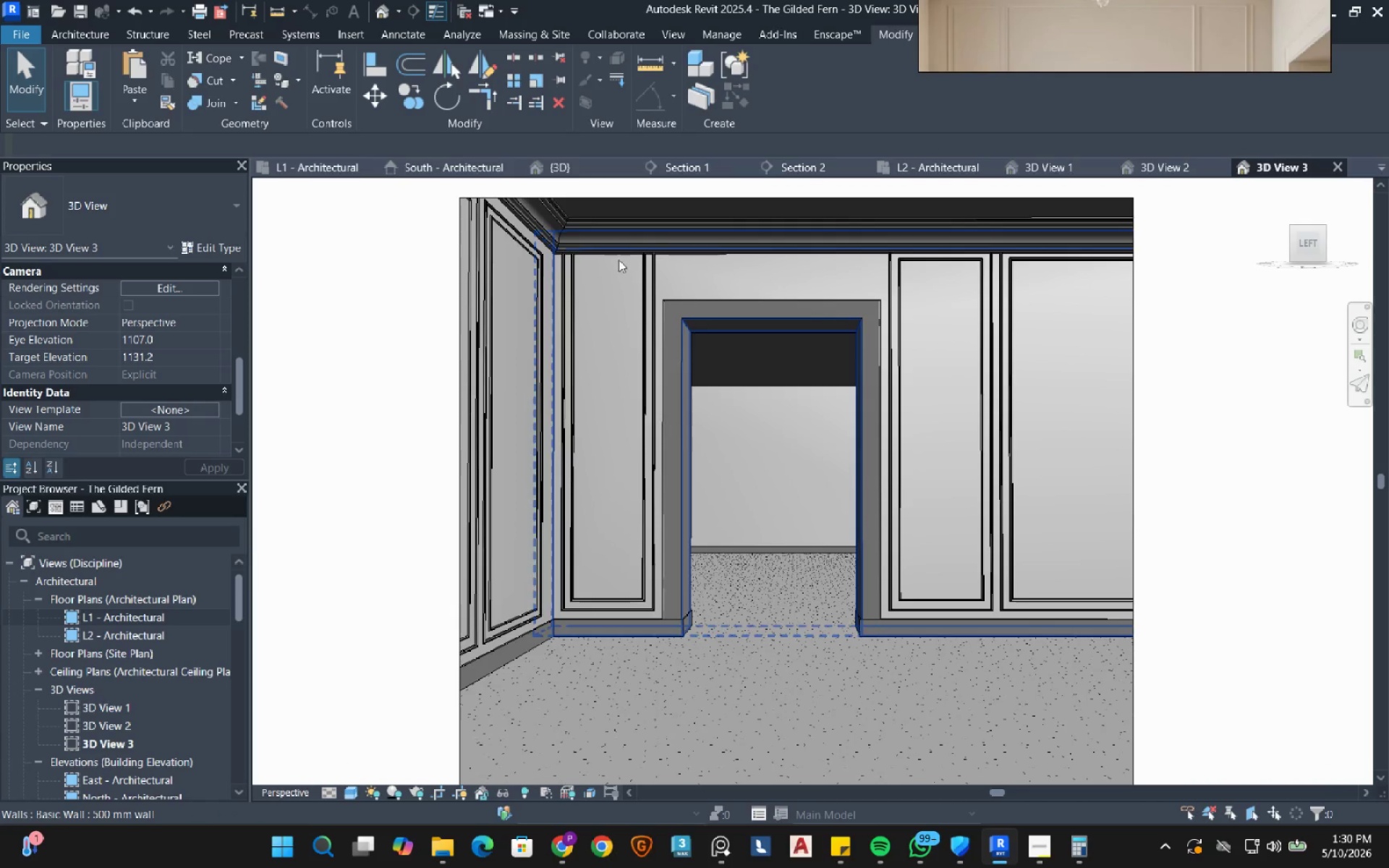 
left_click([628, 229])
 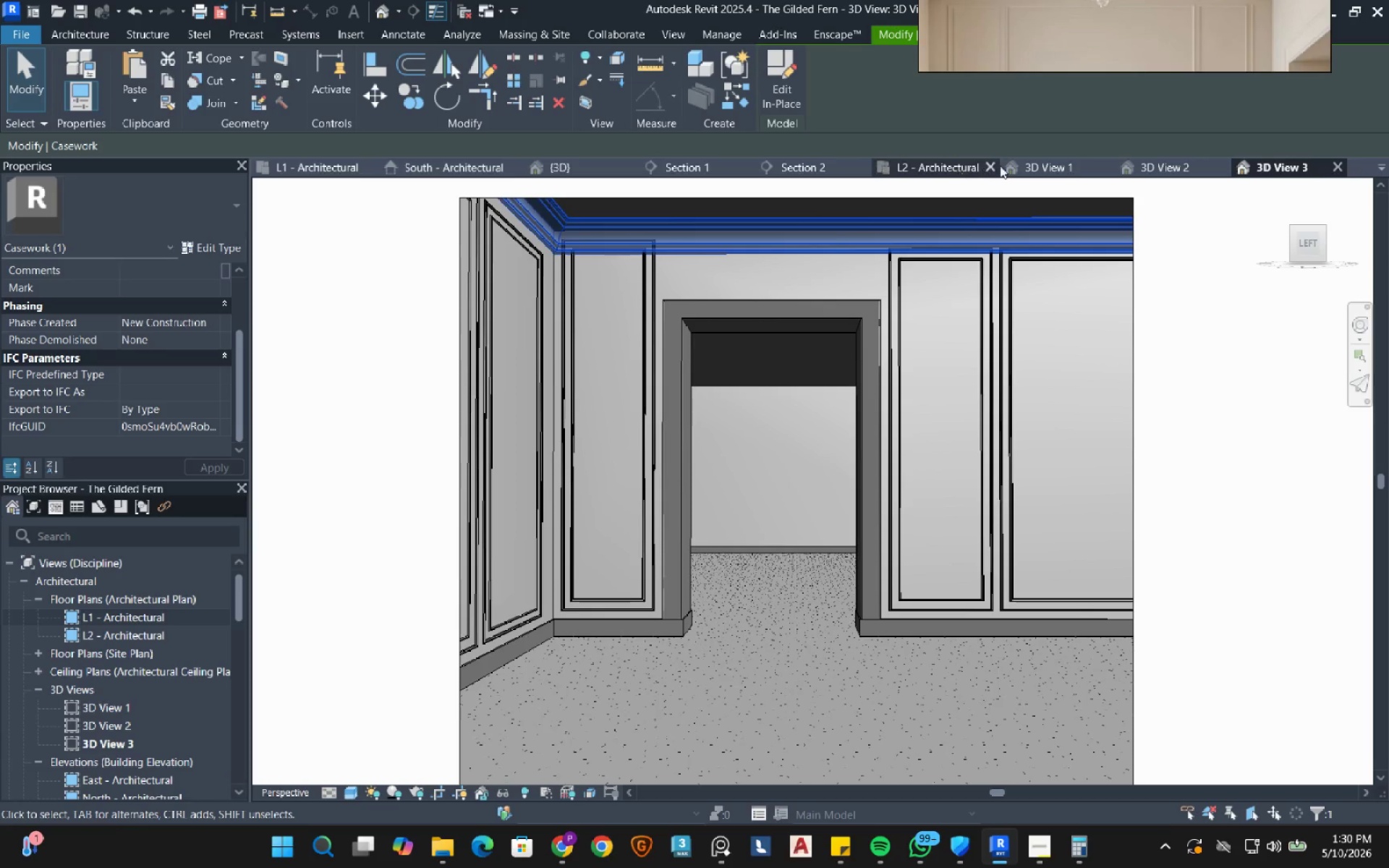 
left_click([918, 172])
 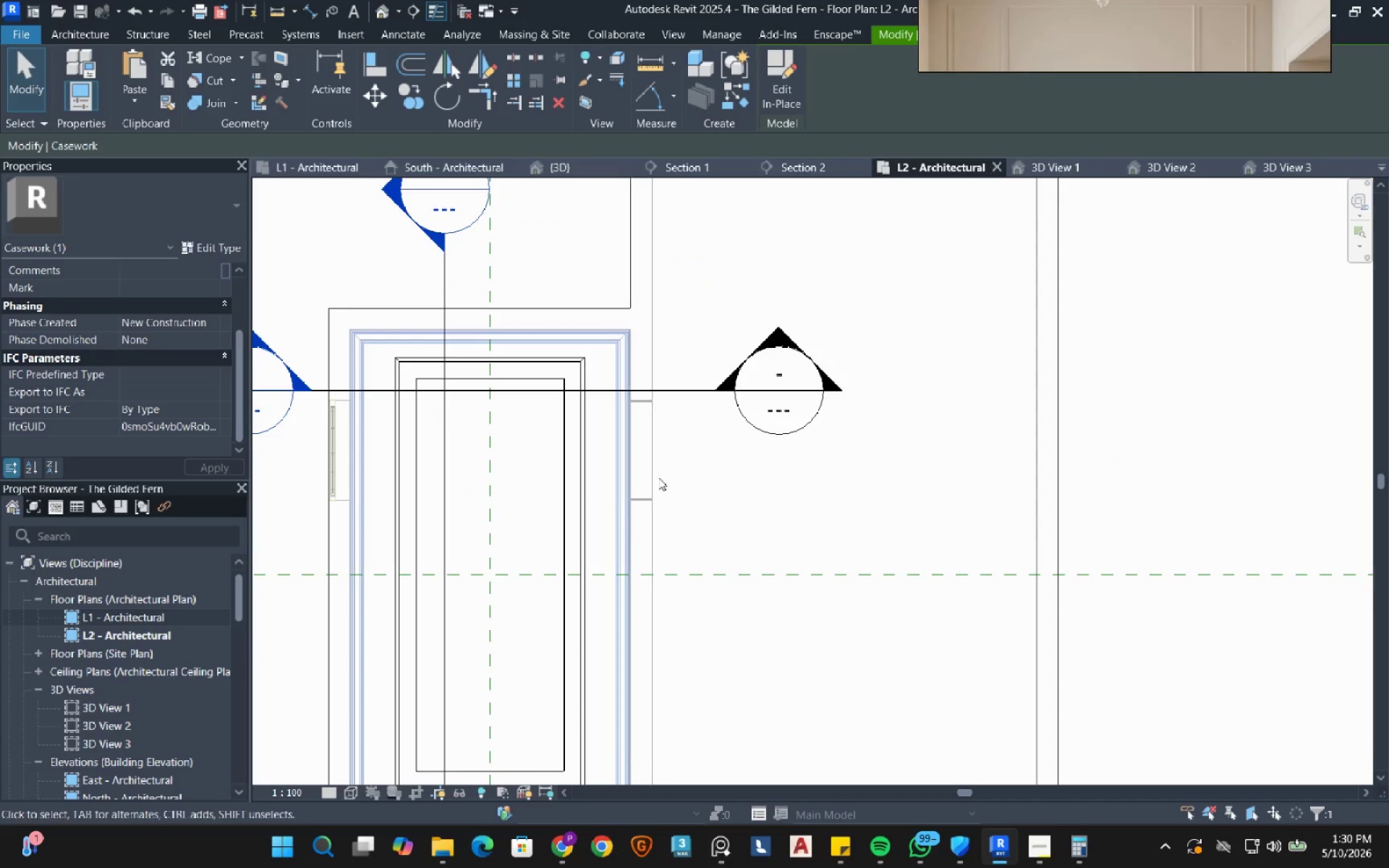 
scroll: coordinate [658, 475], scroll_direction: down, amount: 2.0
 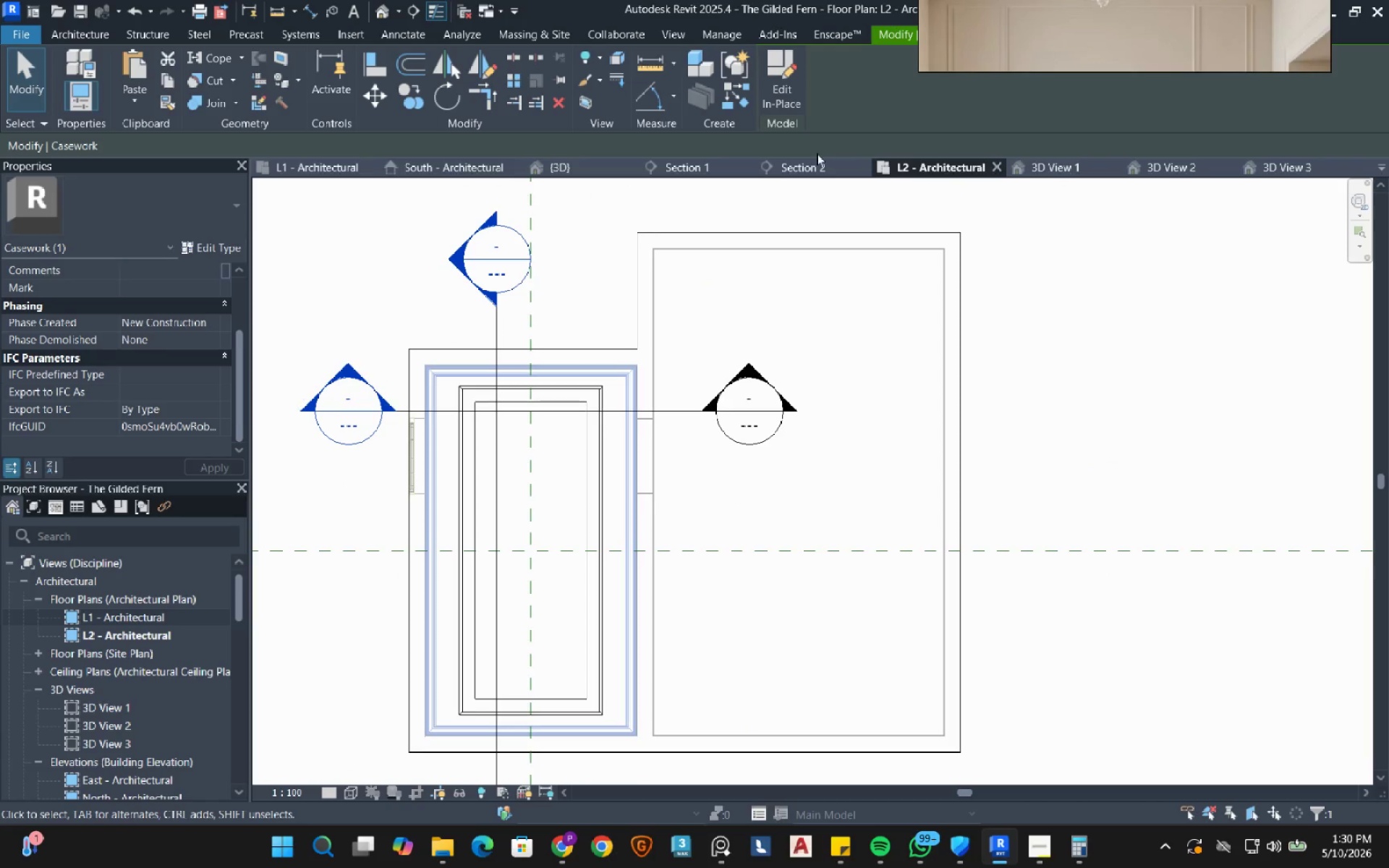 
mouse_move([761, 88])
 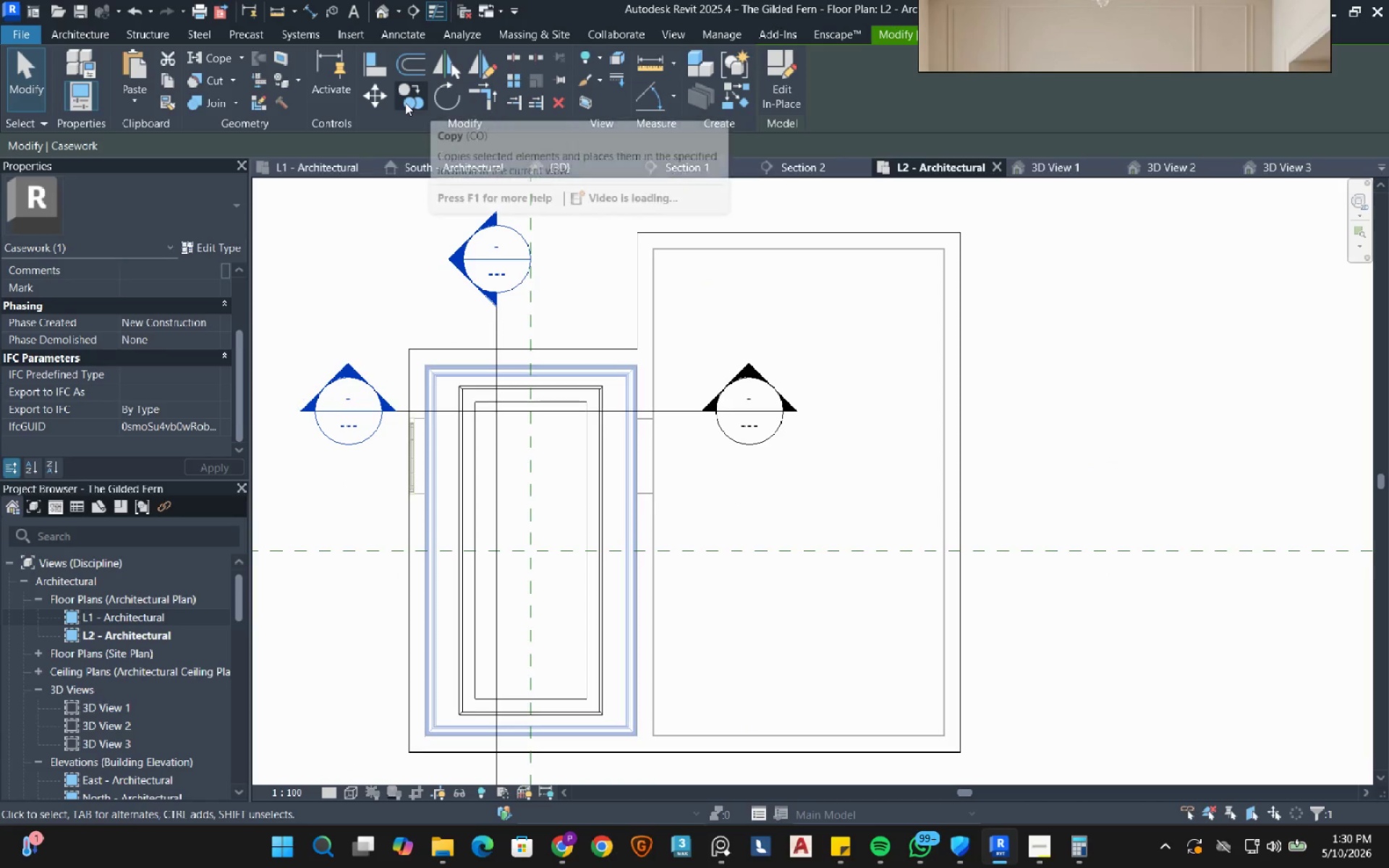 
left_click([405, 103])
 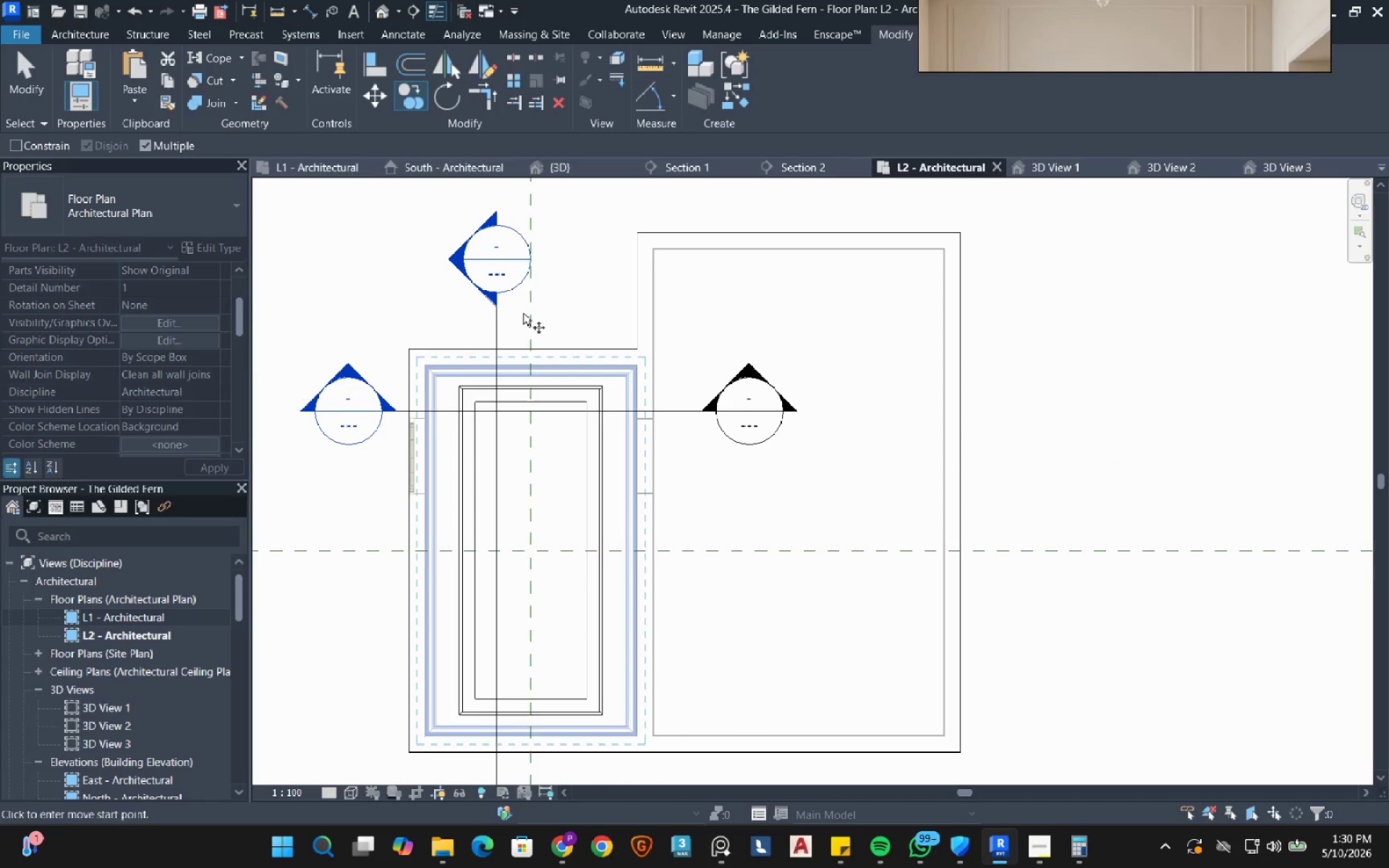 
left_click([530, 300])
 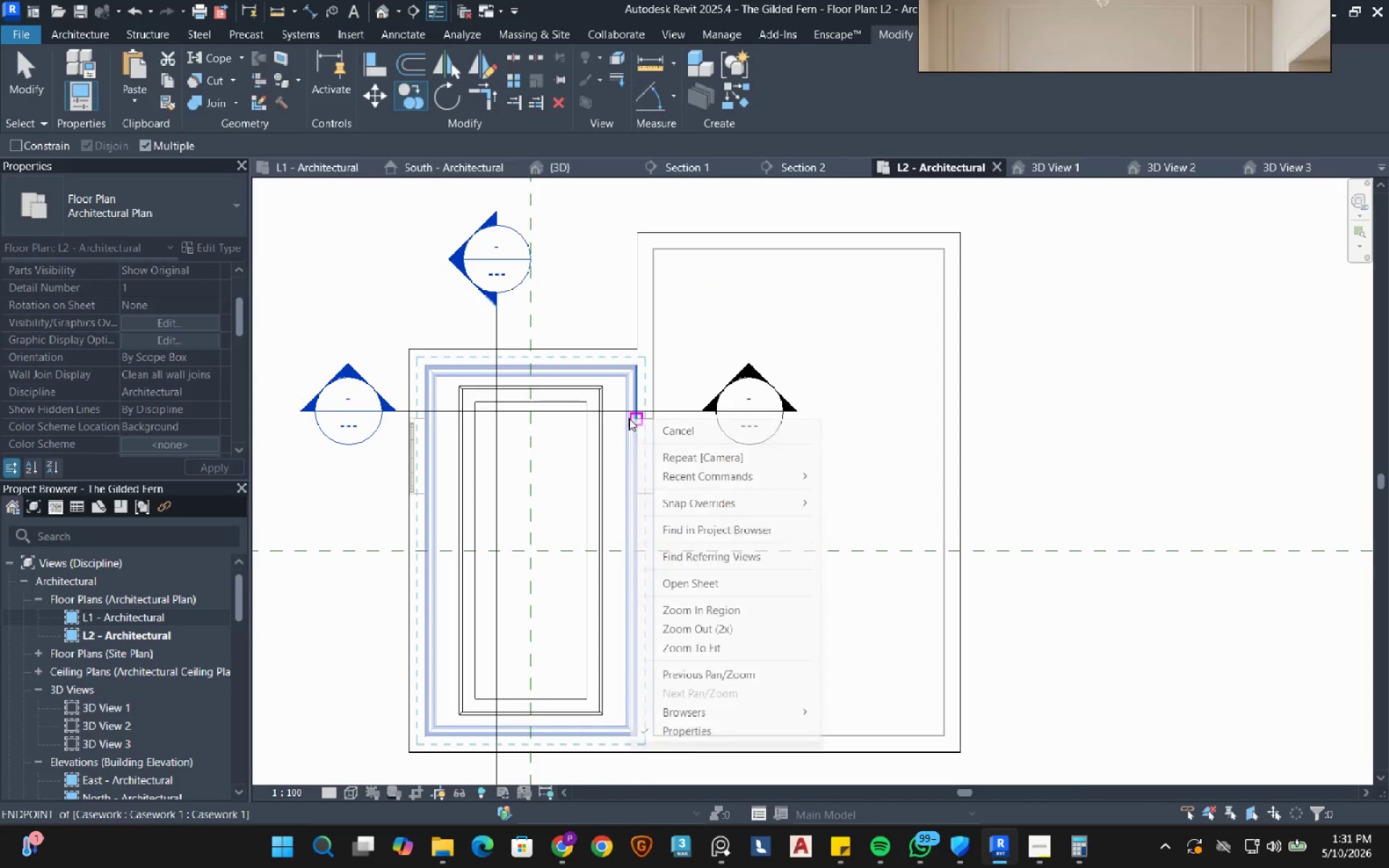 
middle_click([579, 333])
 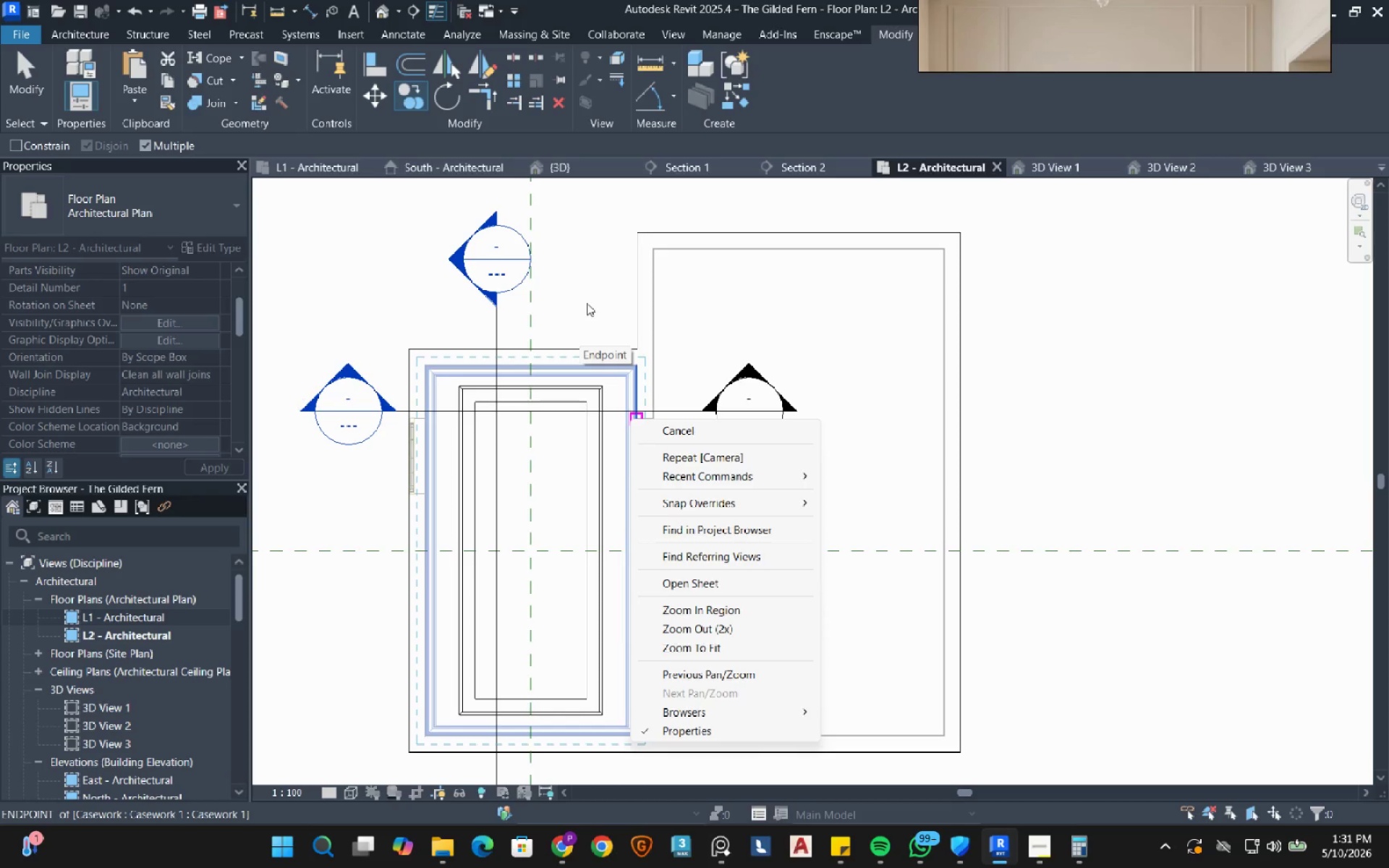 
left_click([587, 303])
 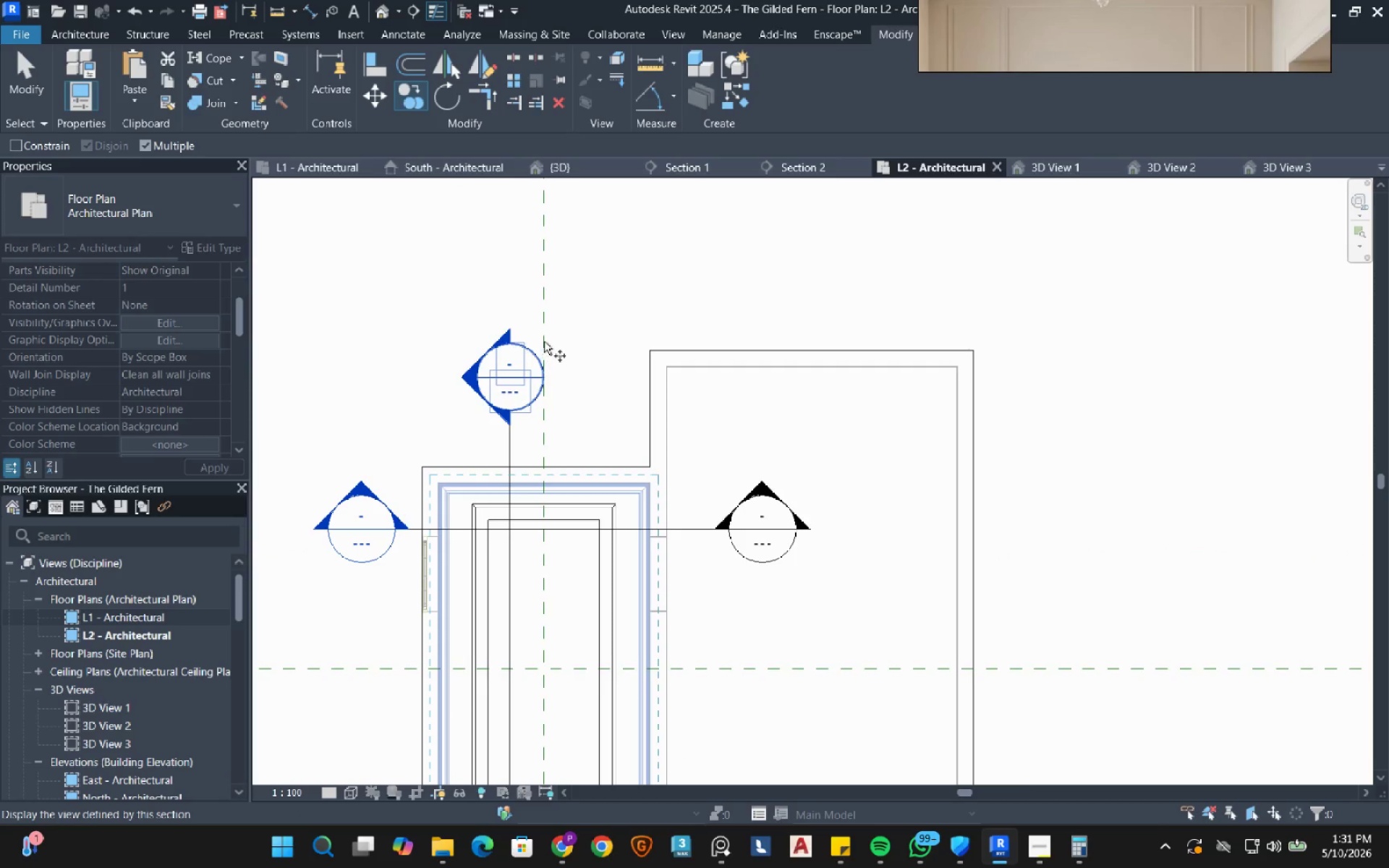 
left_click([545, 326])
 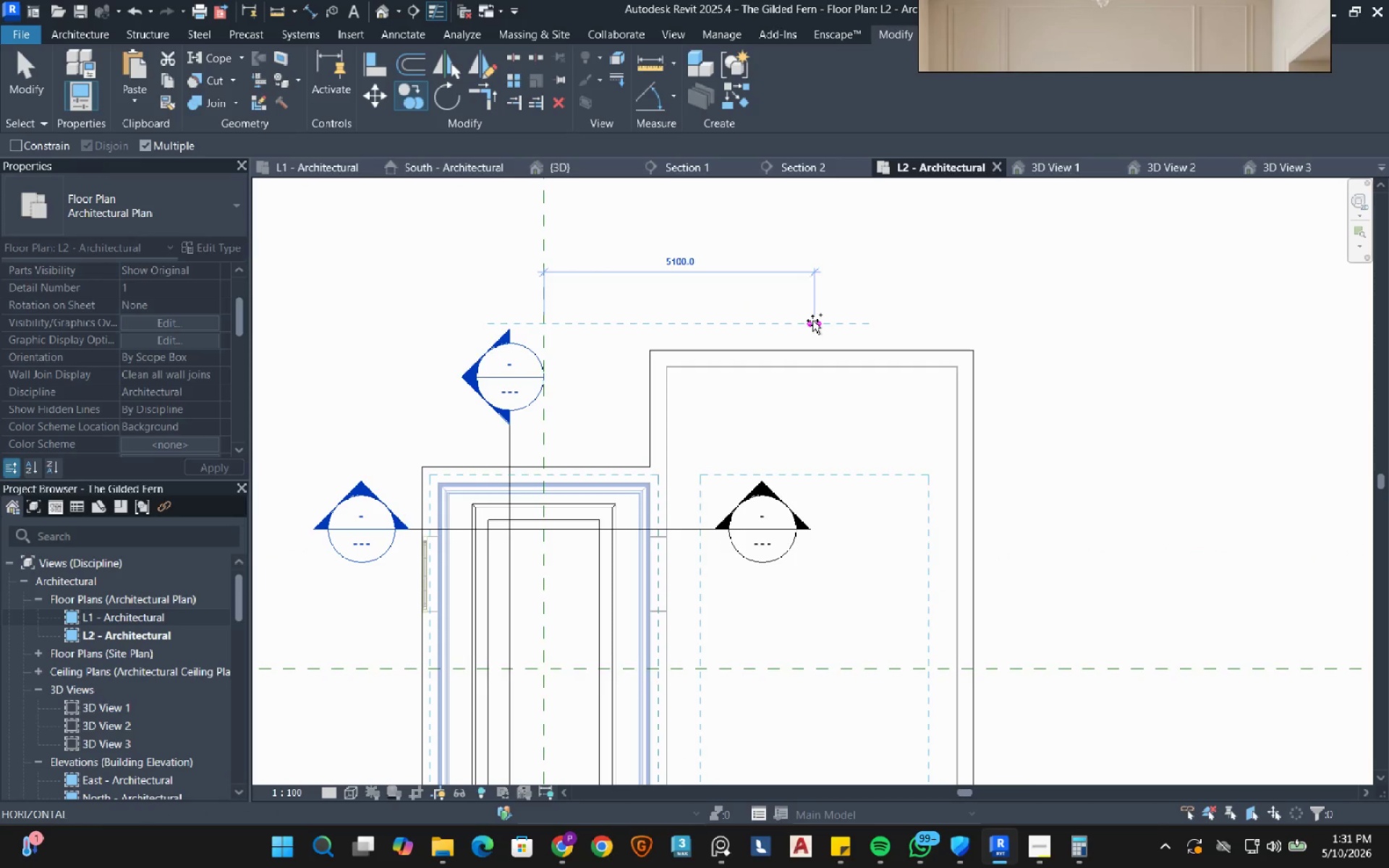 
left_click([812, 320])
 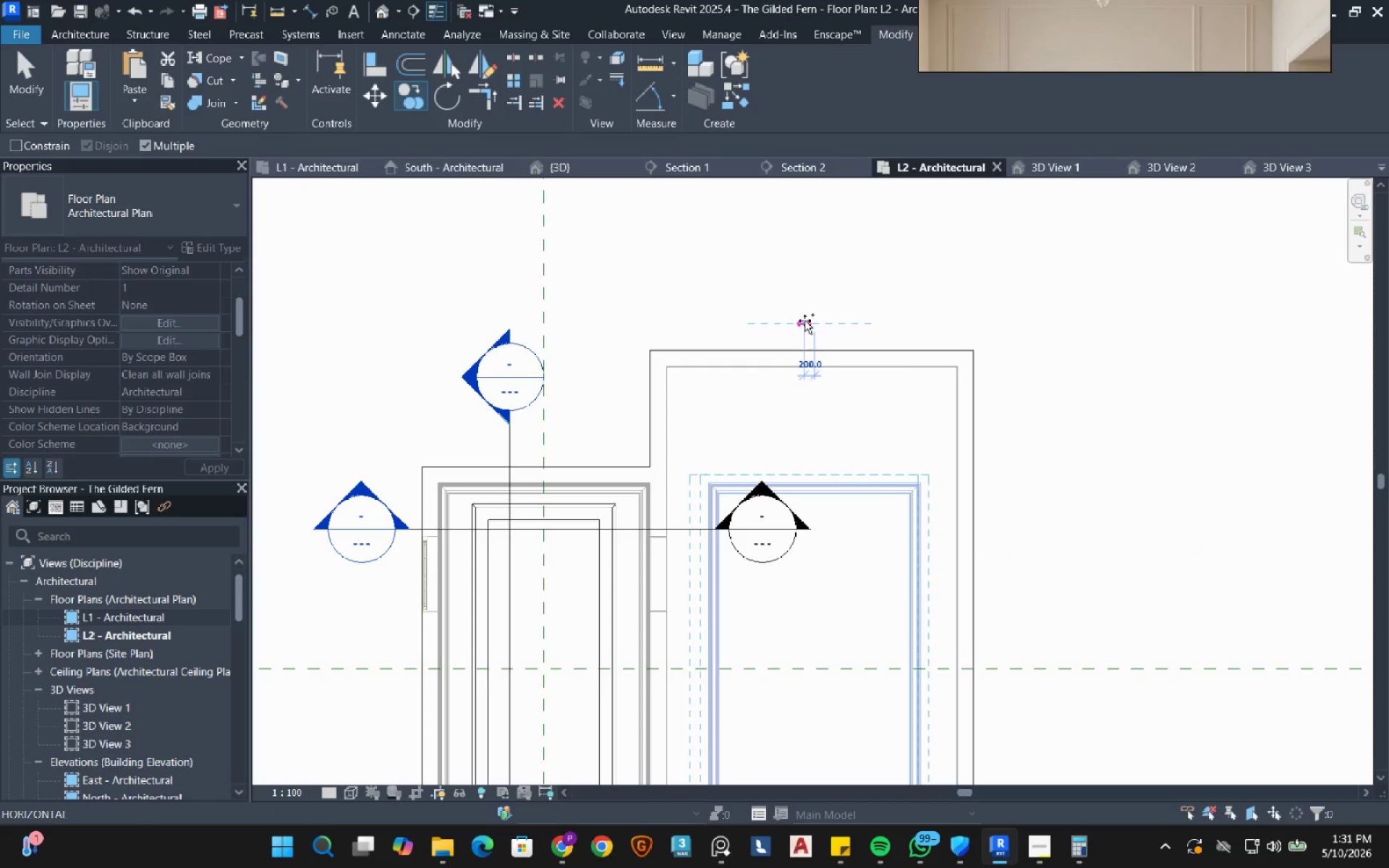 
right_click([804, 320])
 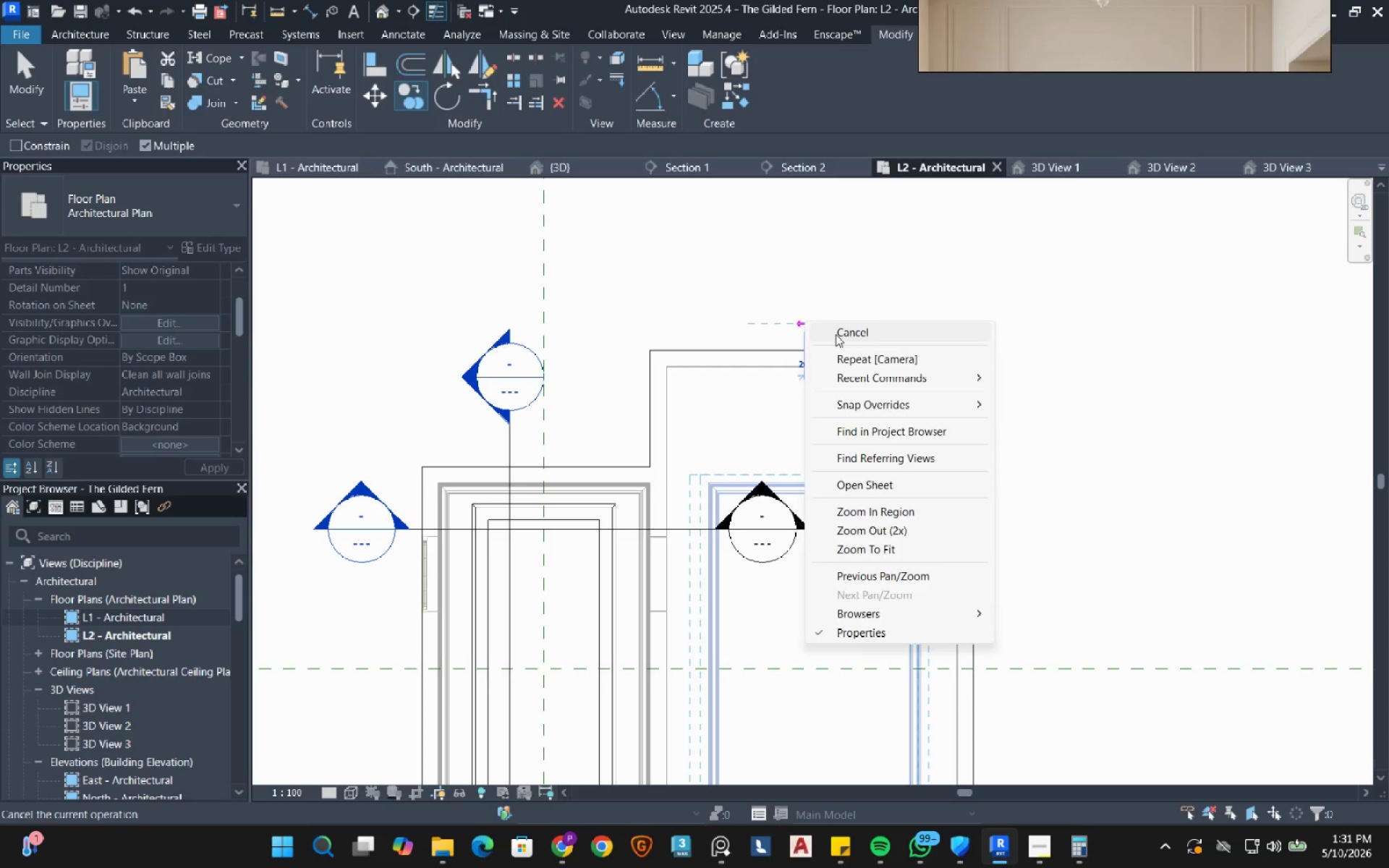 
left_click([836, 334])
 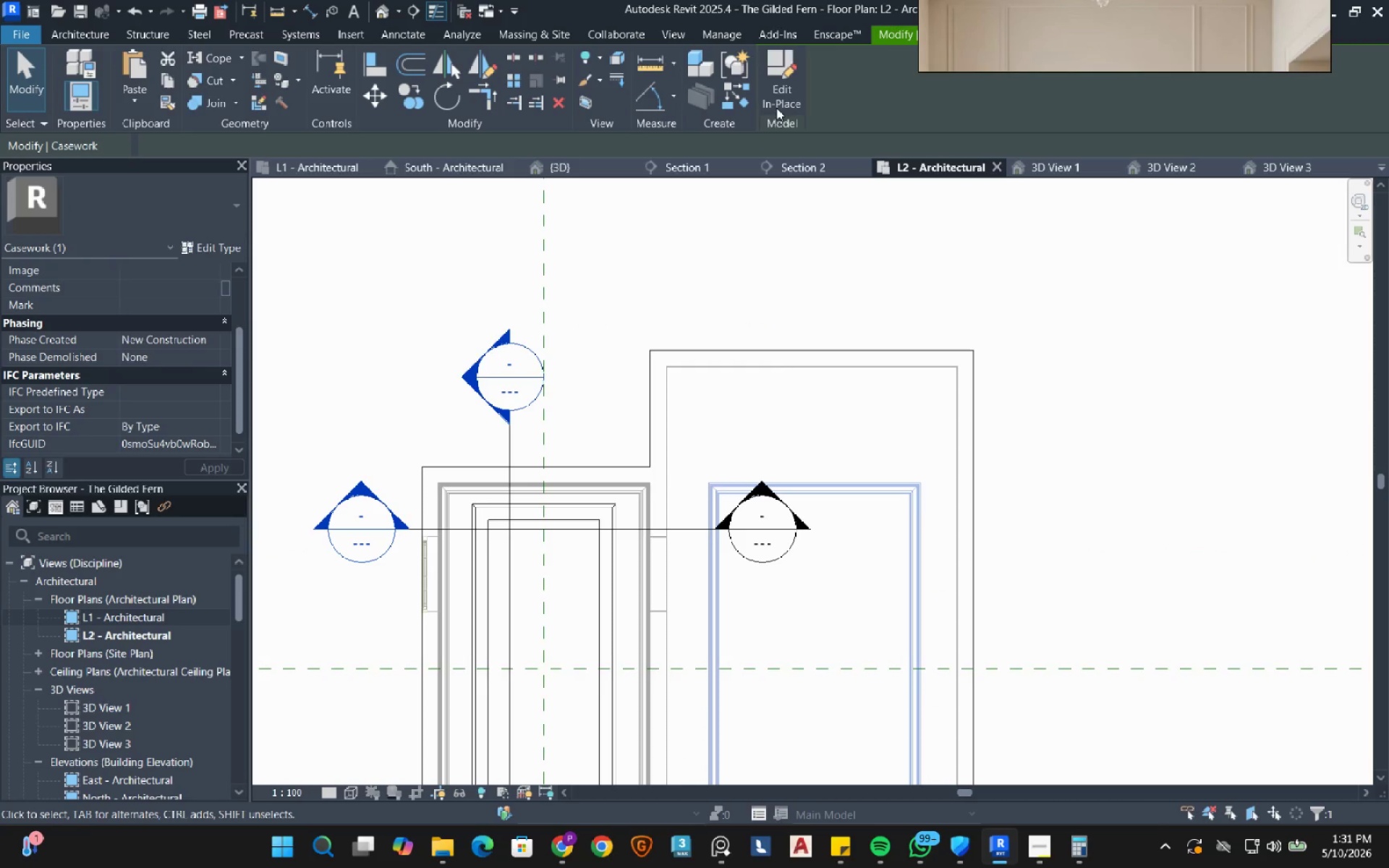 
left_click([780, 86])
 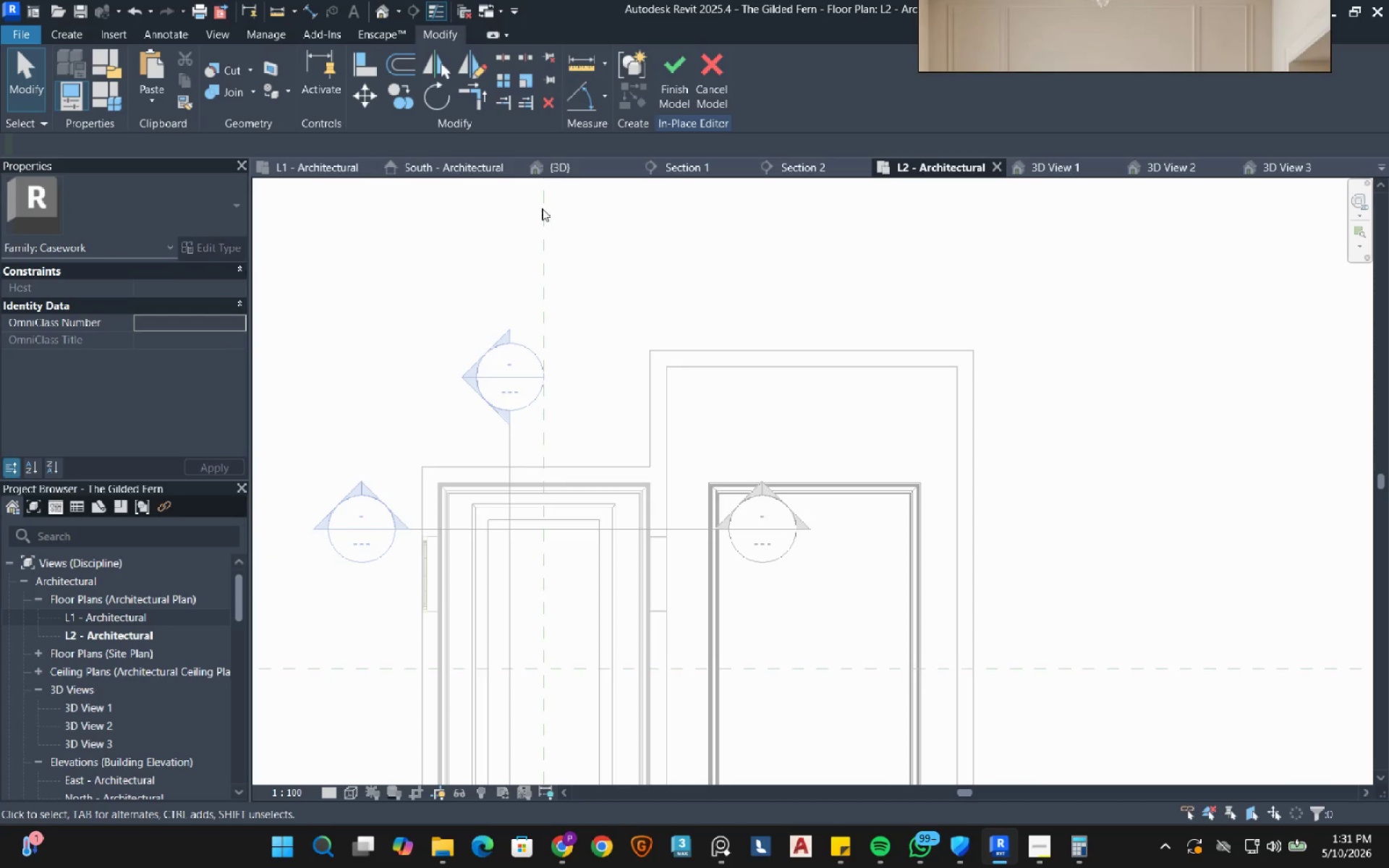 
left_click([351, 175])
 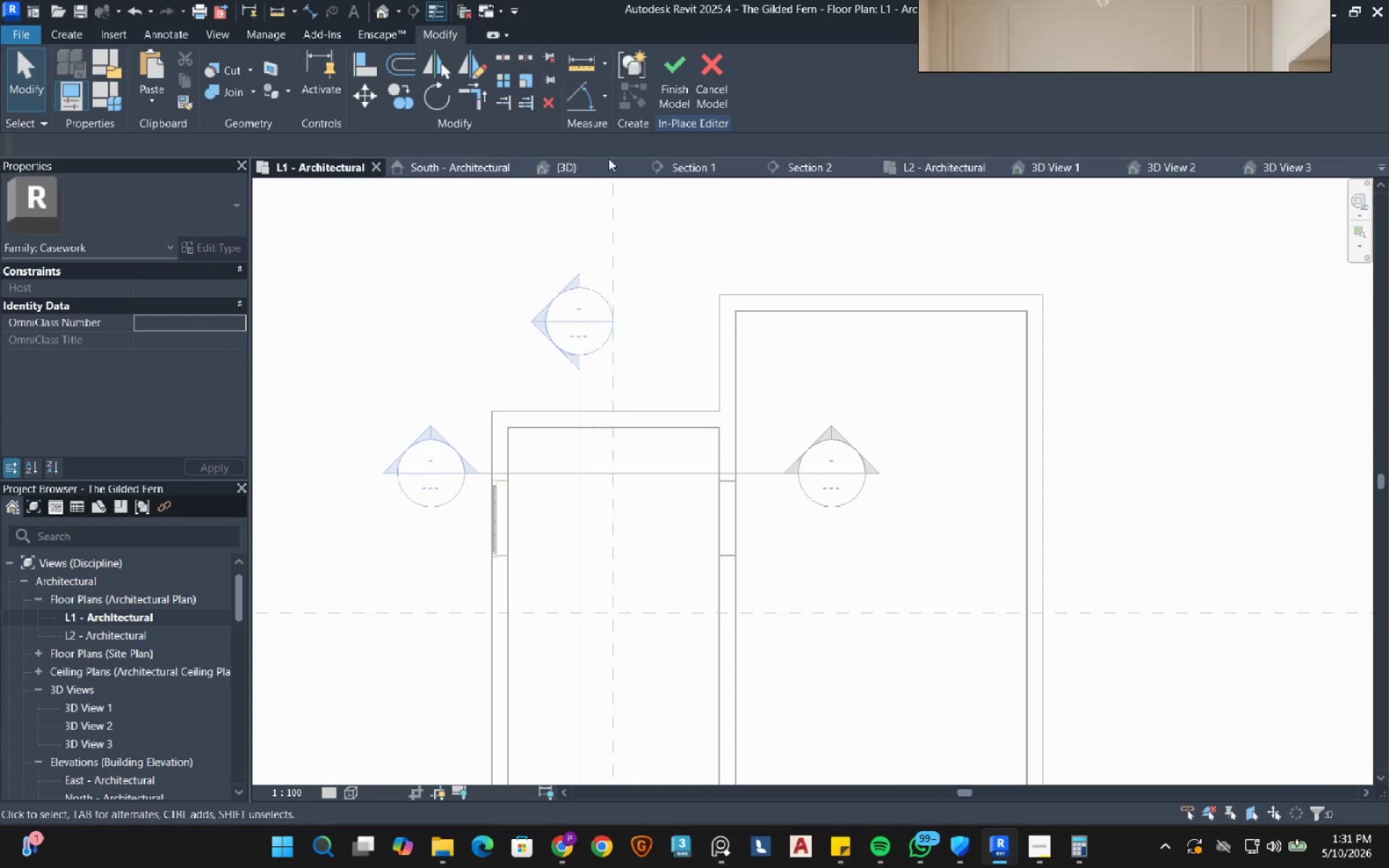 
left_click([581, 165])
 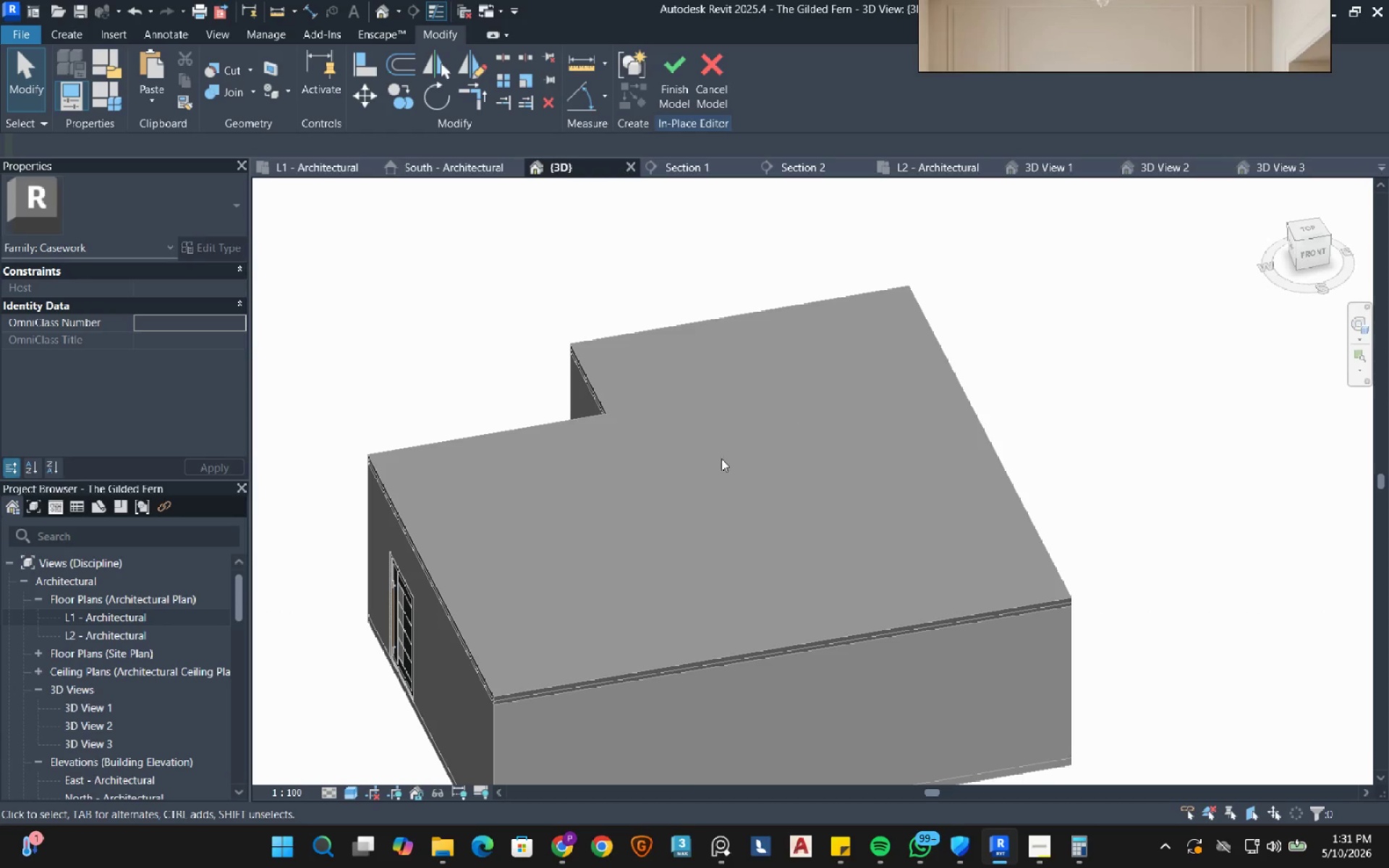 
left_click([683, 479])
 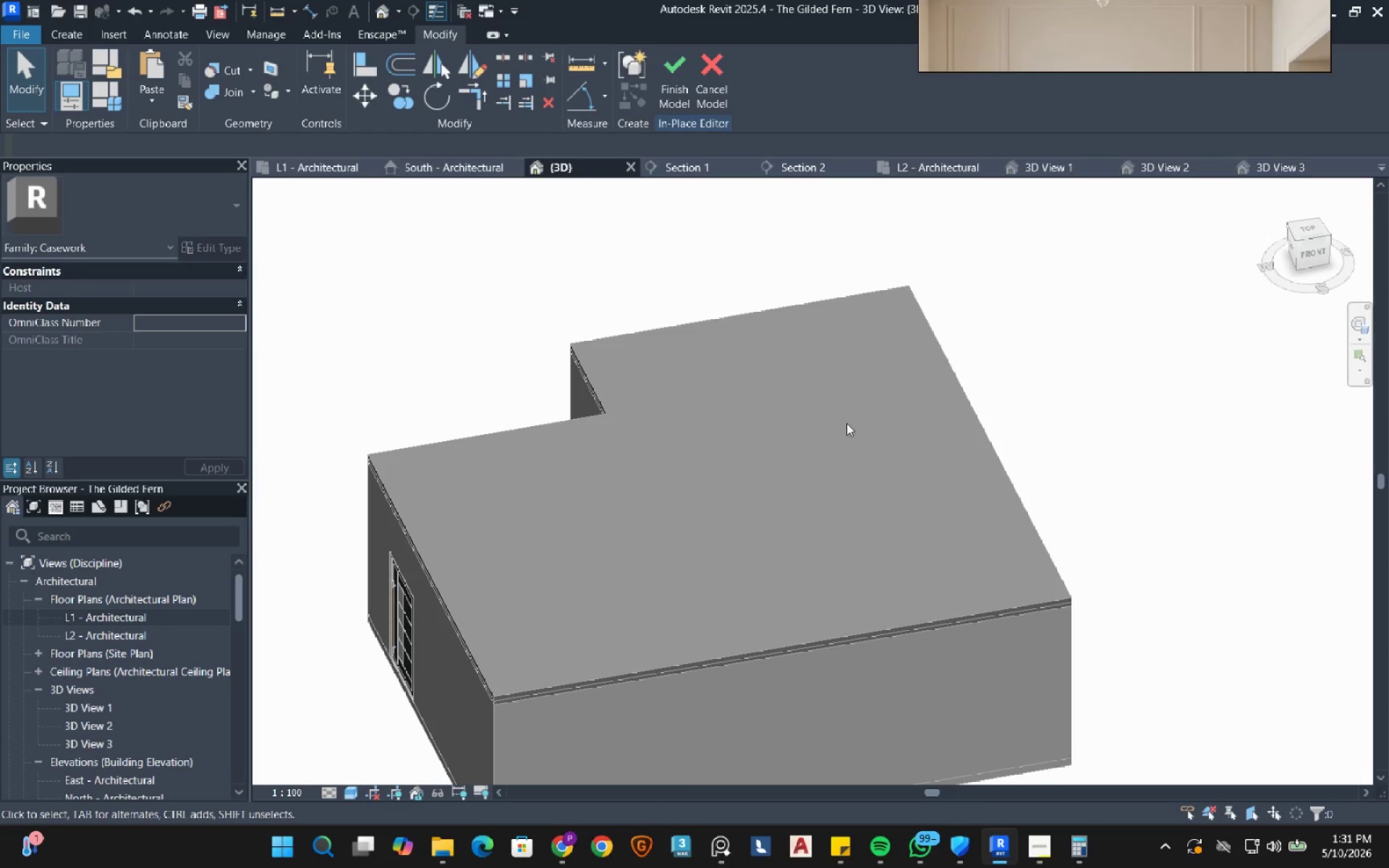 
left_click_drag(start_coordinate=[846, 433], to_coordinate=[616, 626])
 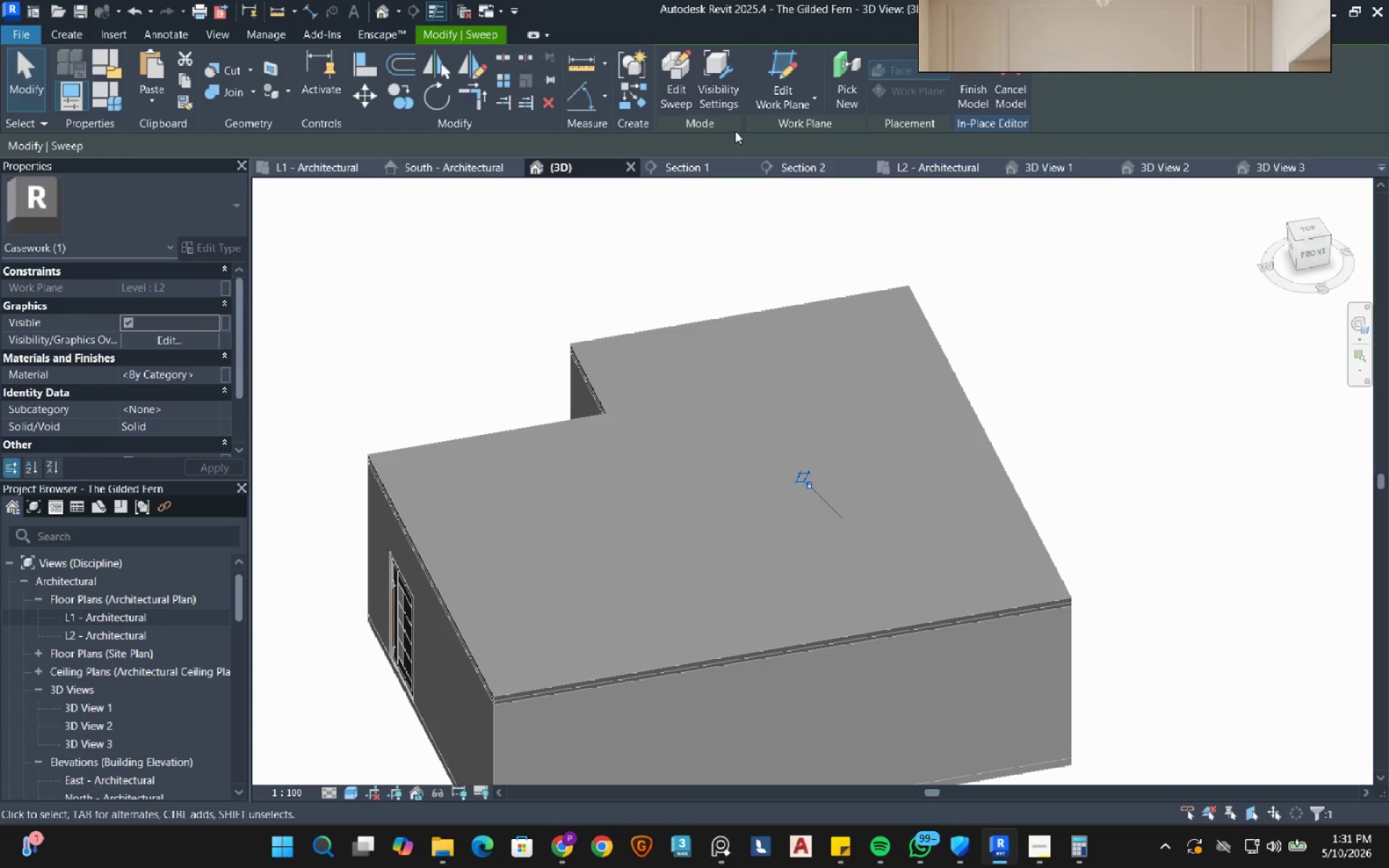 
left_click([676, 83])
 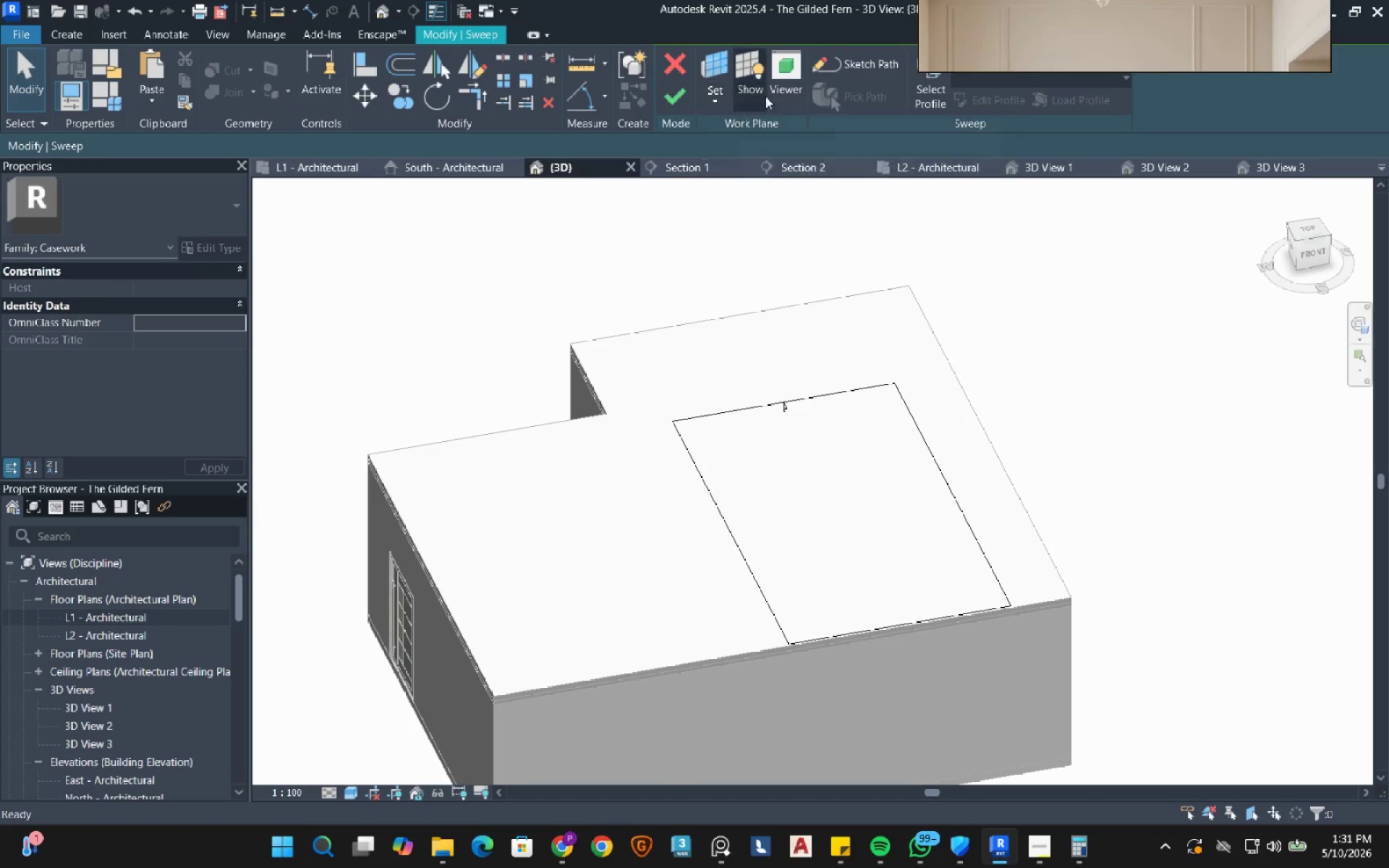 
left_click([845, 61])
 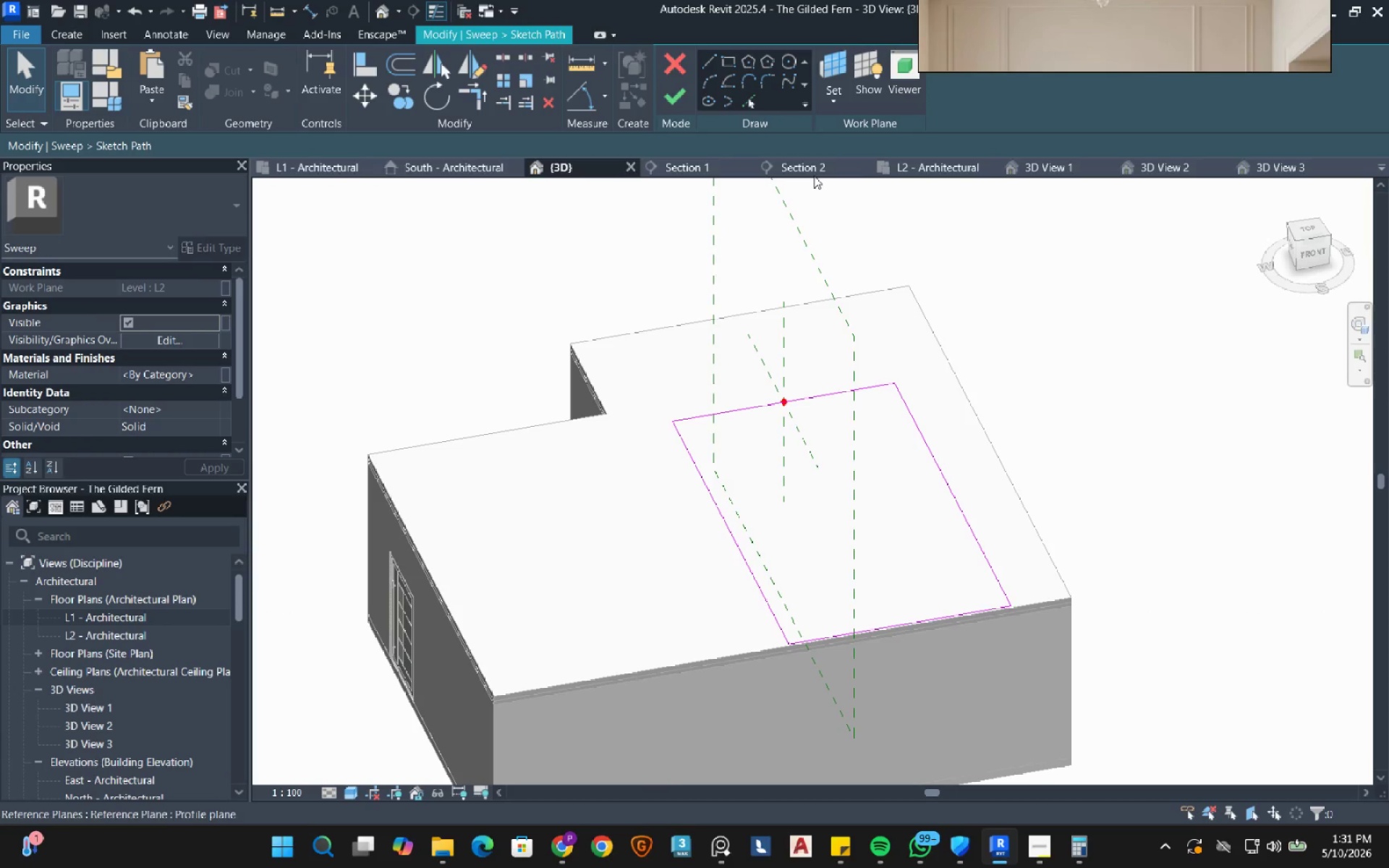 
left_click([930, 171])
 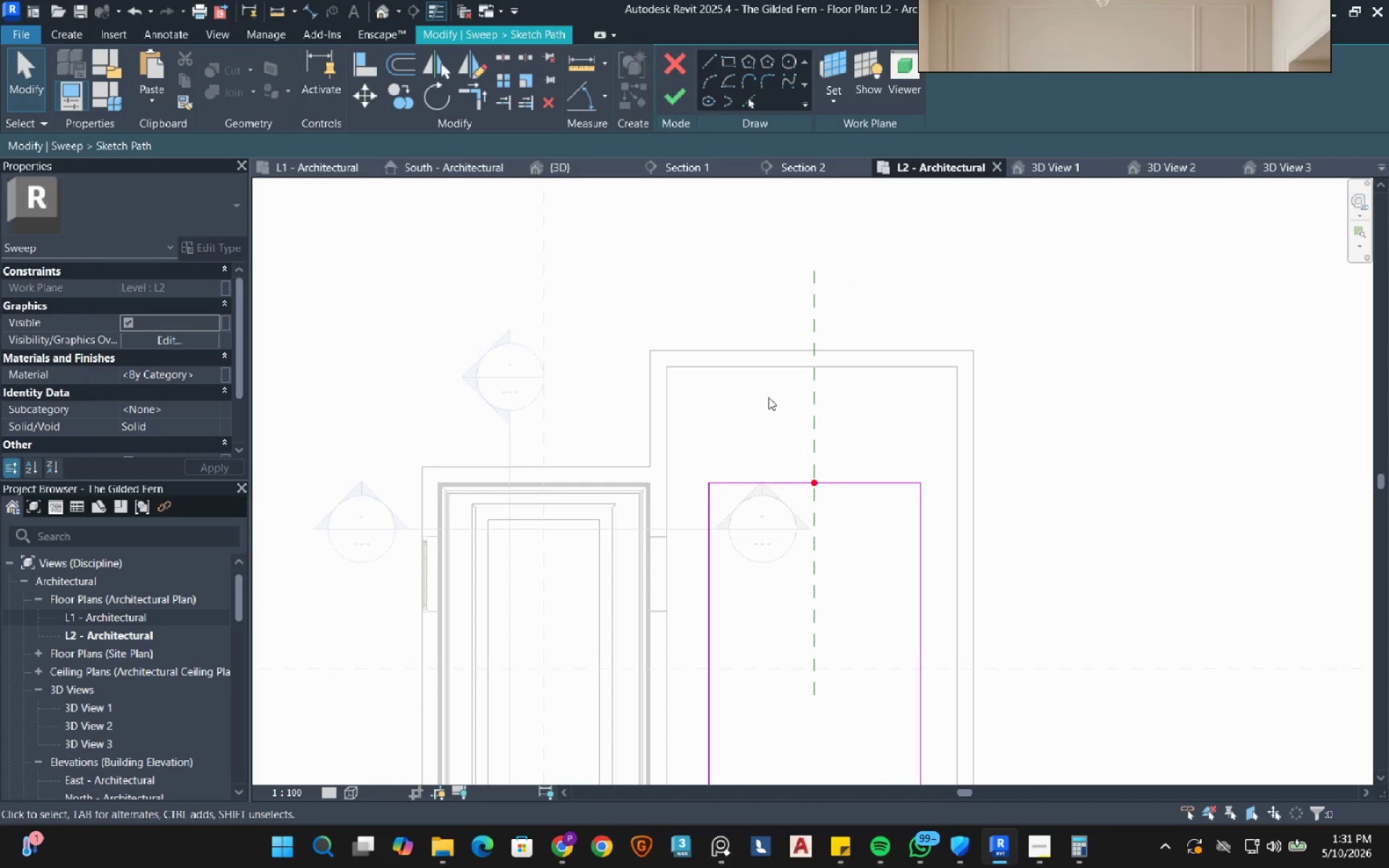 
left_click_drag(start_coordinate=[747, 482], to_coordinate=[755, 367])
 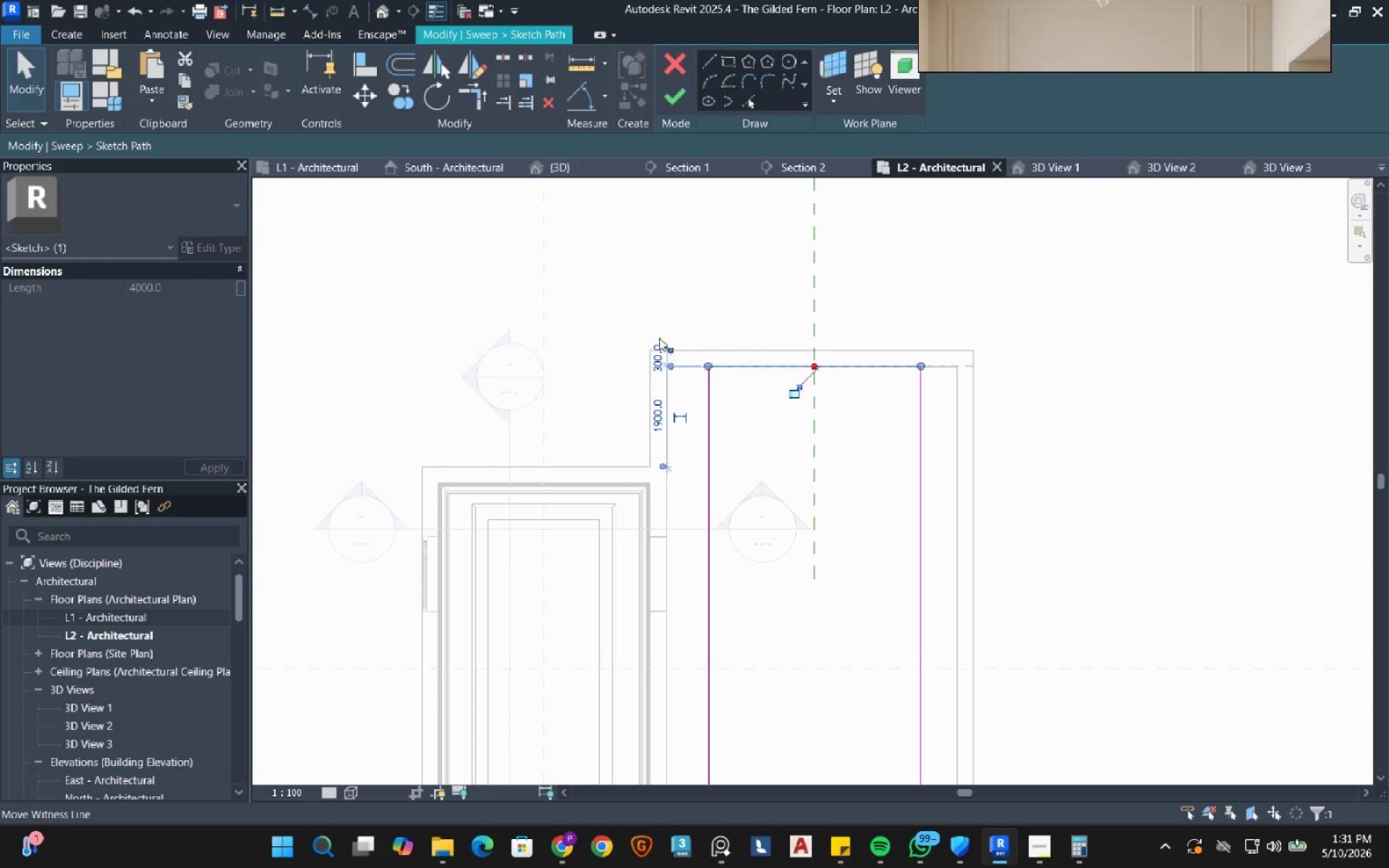 
scroll: coordinate [703, 371], scroll_direction: up, amount: 9.0
 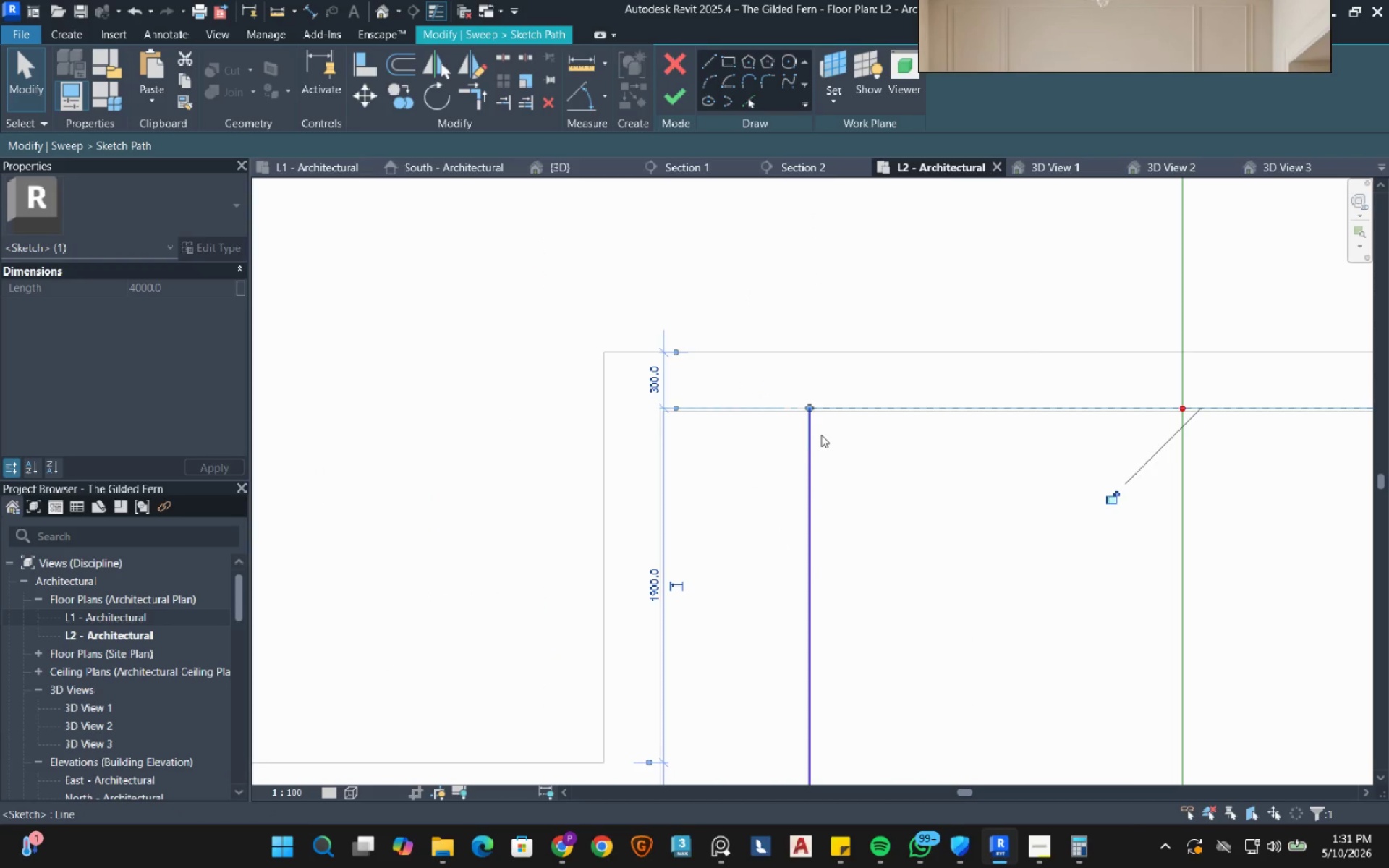 
left_click([831, 438])
 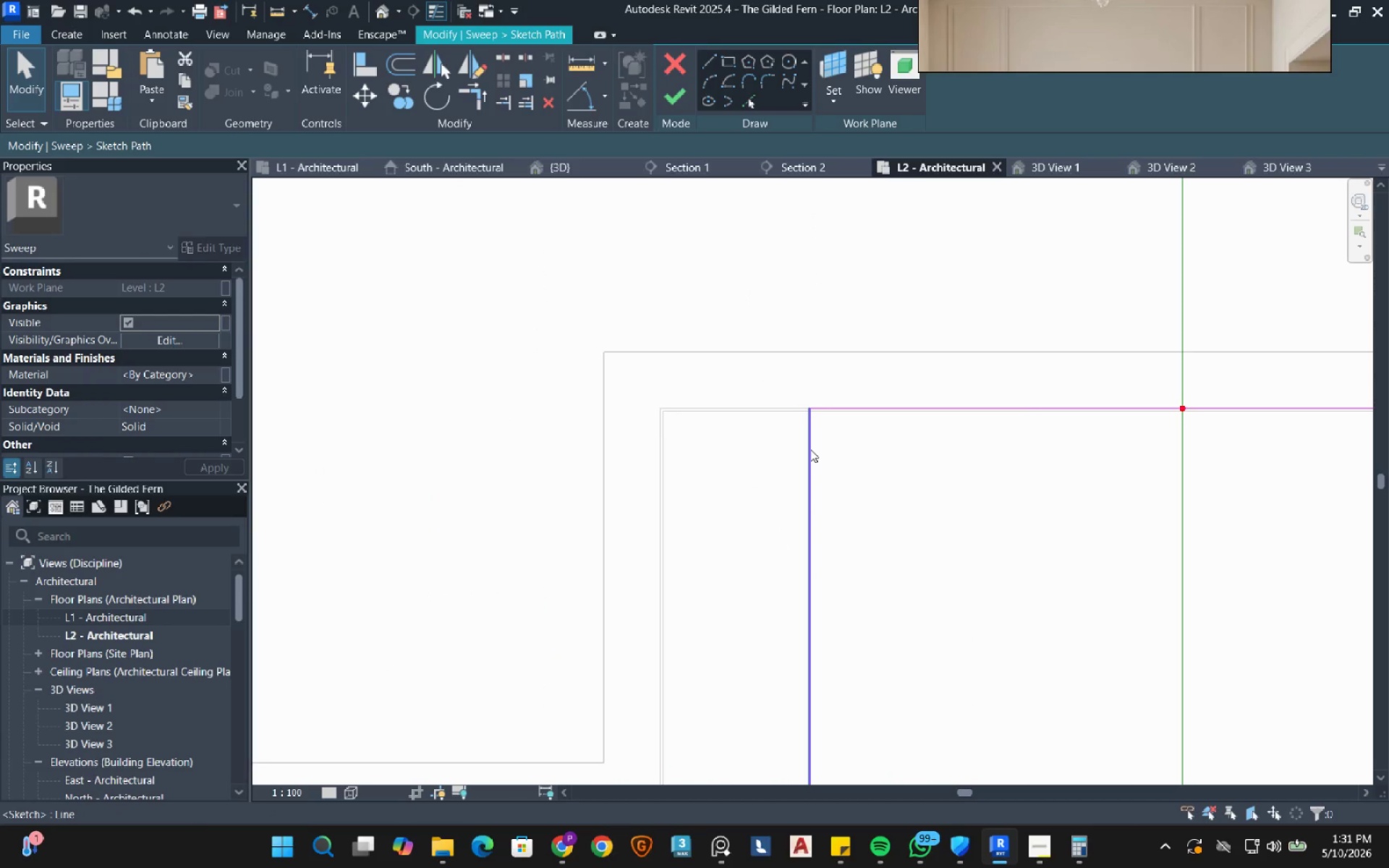 
left_click_drag(start_coordinate=[810, 449], to_coordinate=[665, 467])
 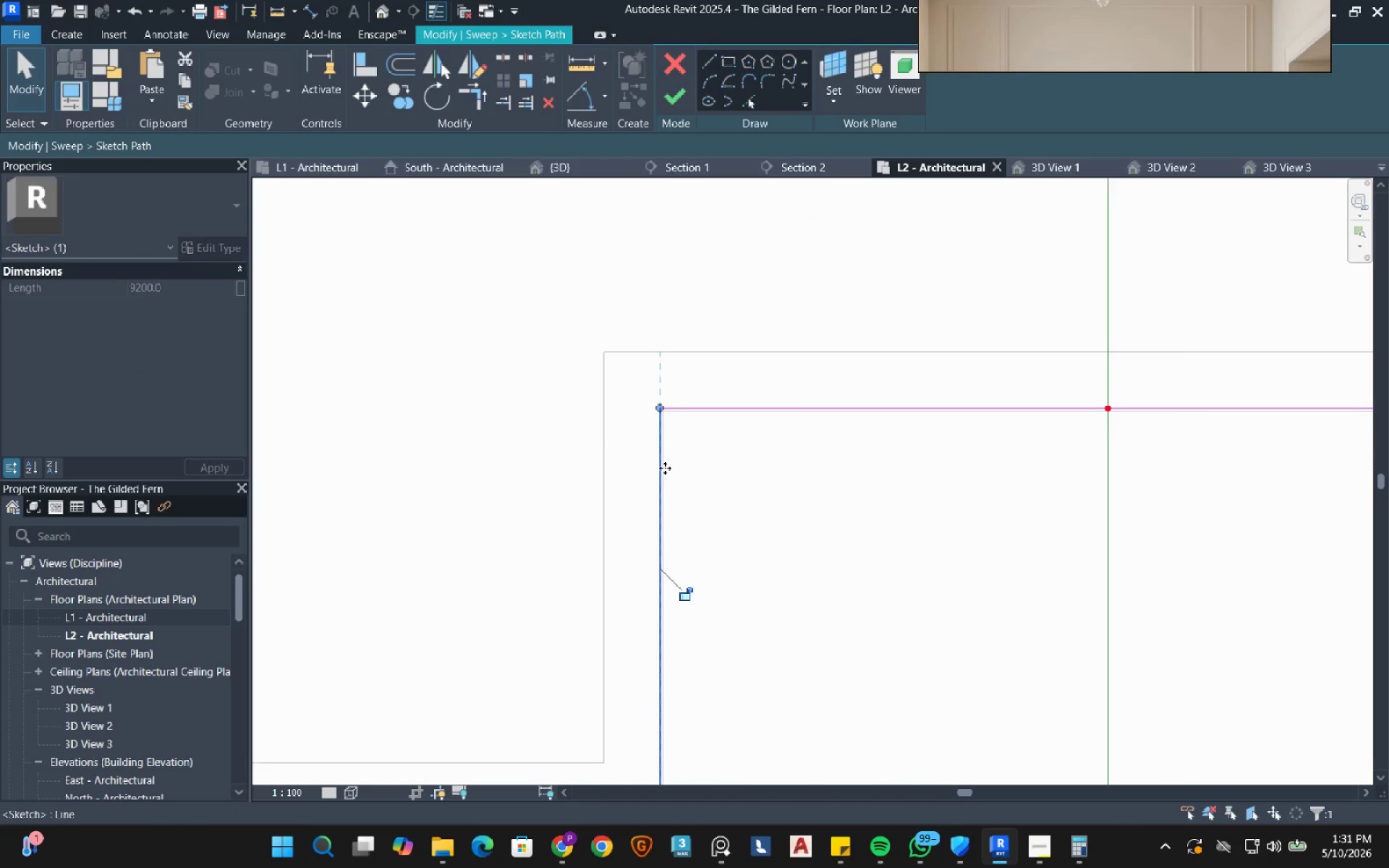 
scroll: coordinate [685, 465], scroll_direction: down, amount: 3.0
 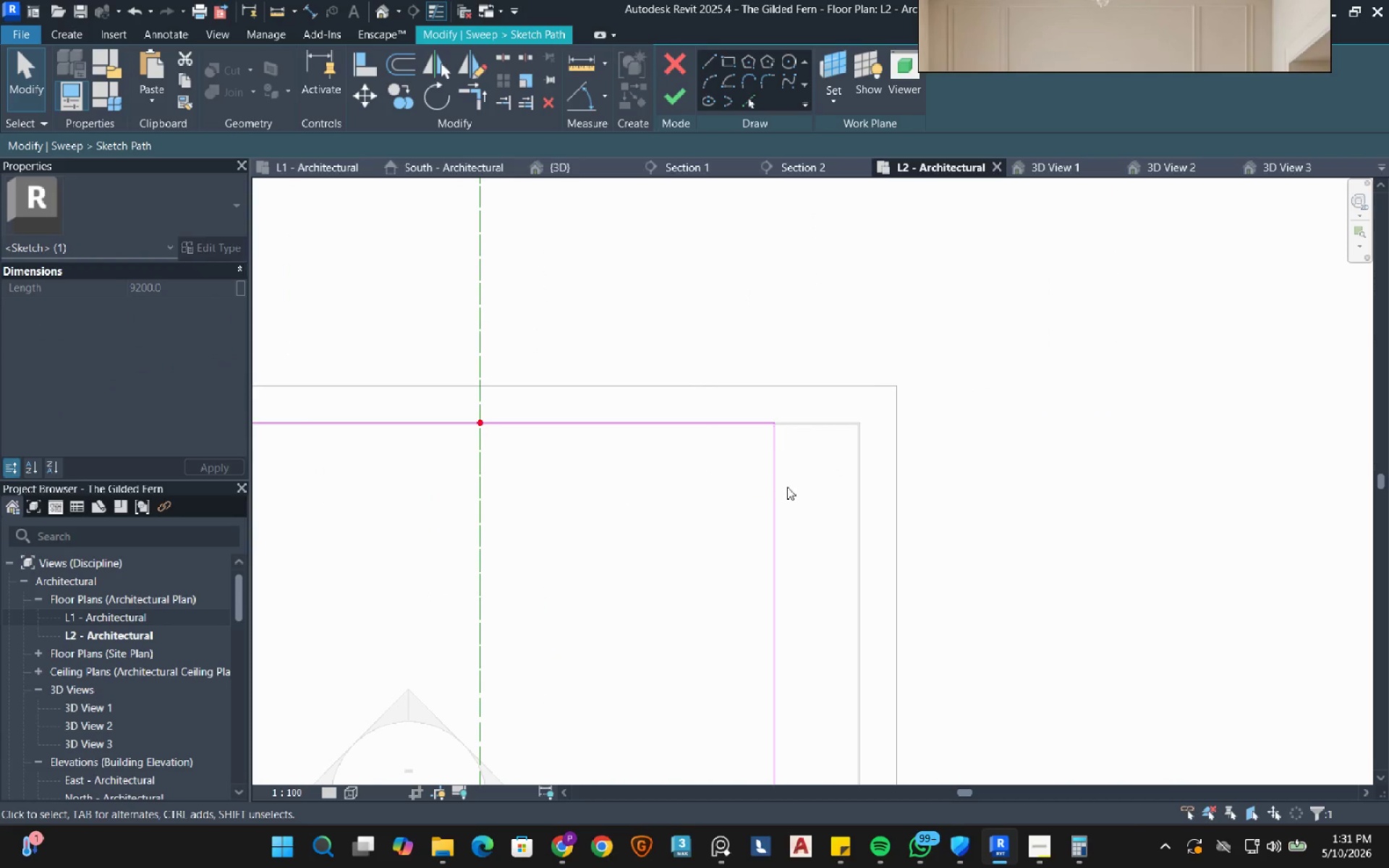 
left_click_drag(start_coordinate=[777, 492], to_coordinate=[862, 507])
 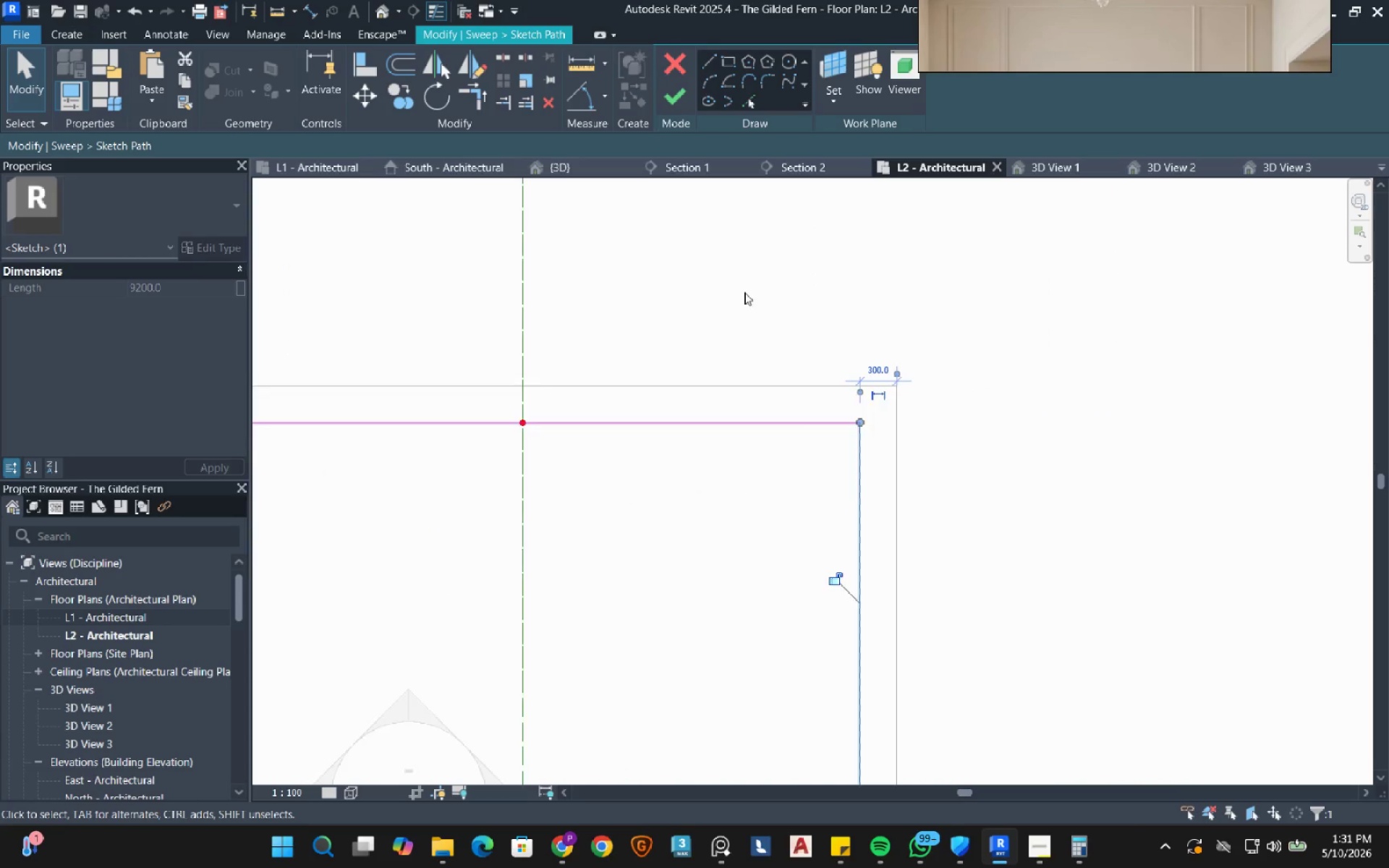 
scroll: coordinate [666, 422], scroll_direction: down, amount: 10.0
 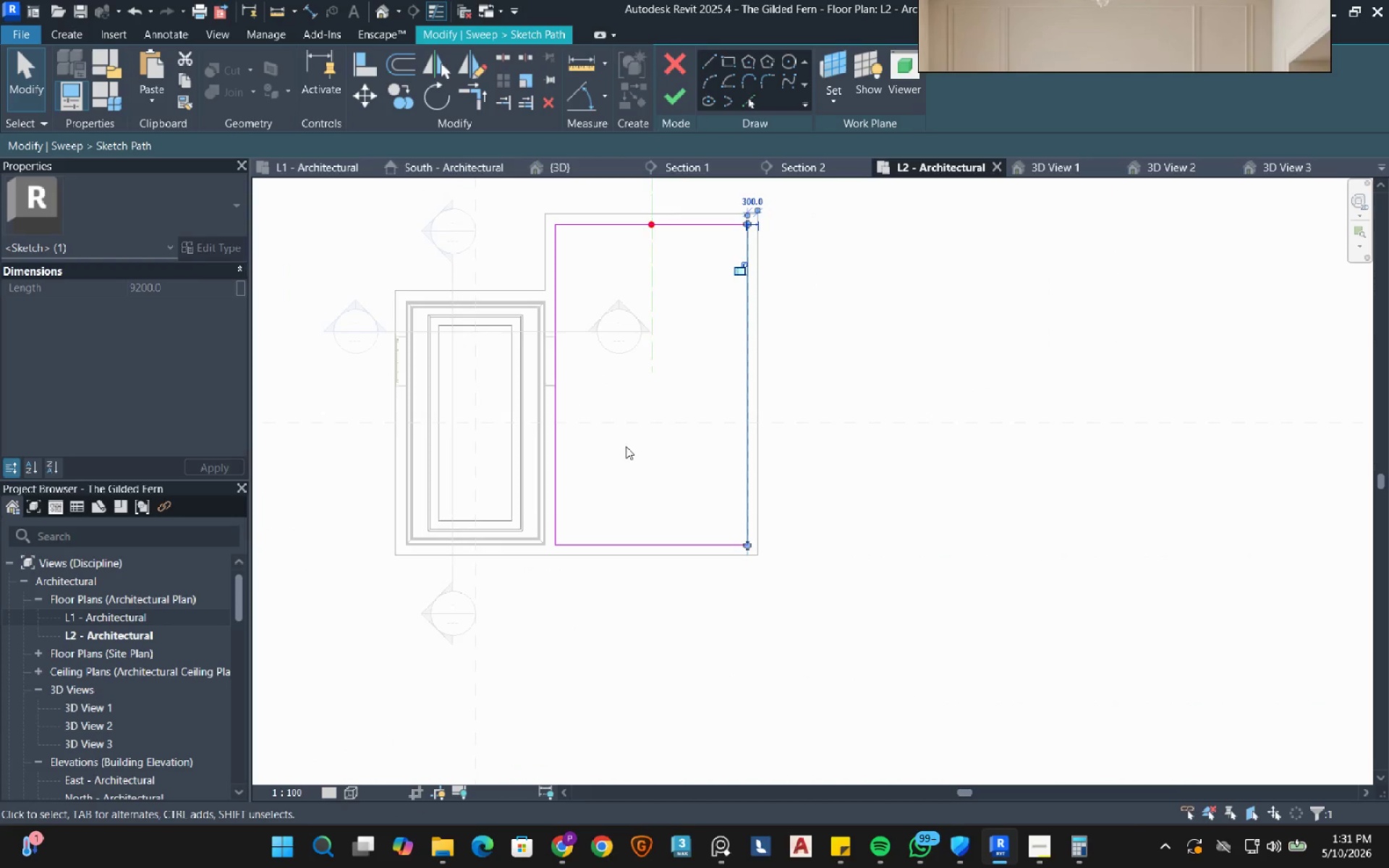 
scroll: coordinate [627, 556], scroll_direction: up, amount: 8.0
 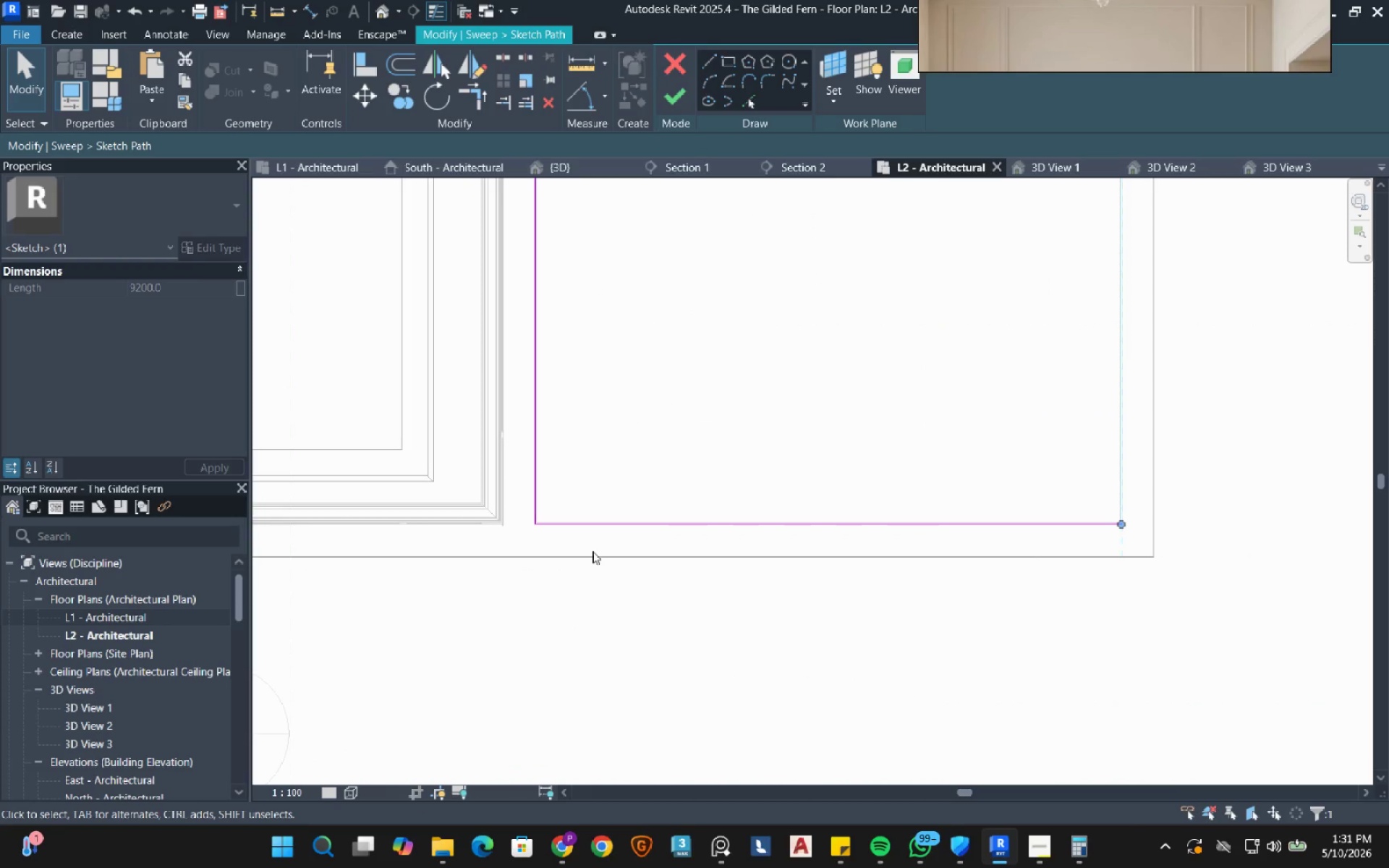 
scroll: coordinate [592, 548], scroll_direction: down, amount: 6.0
 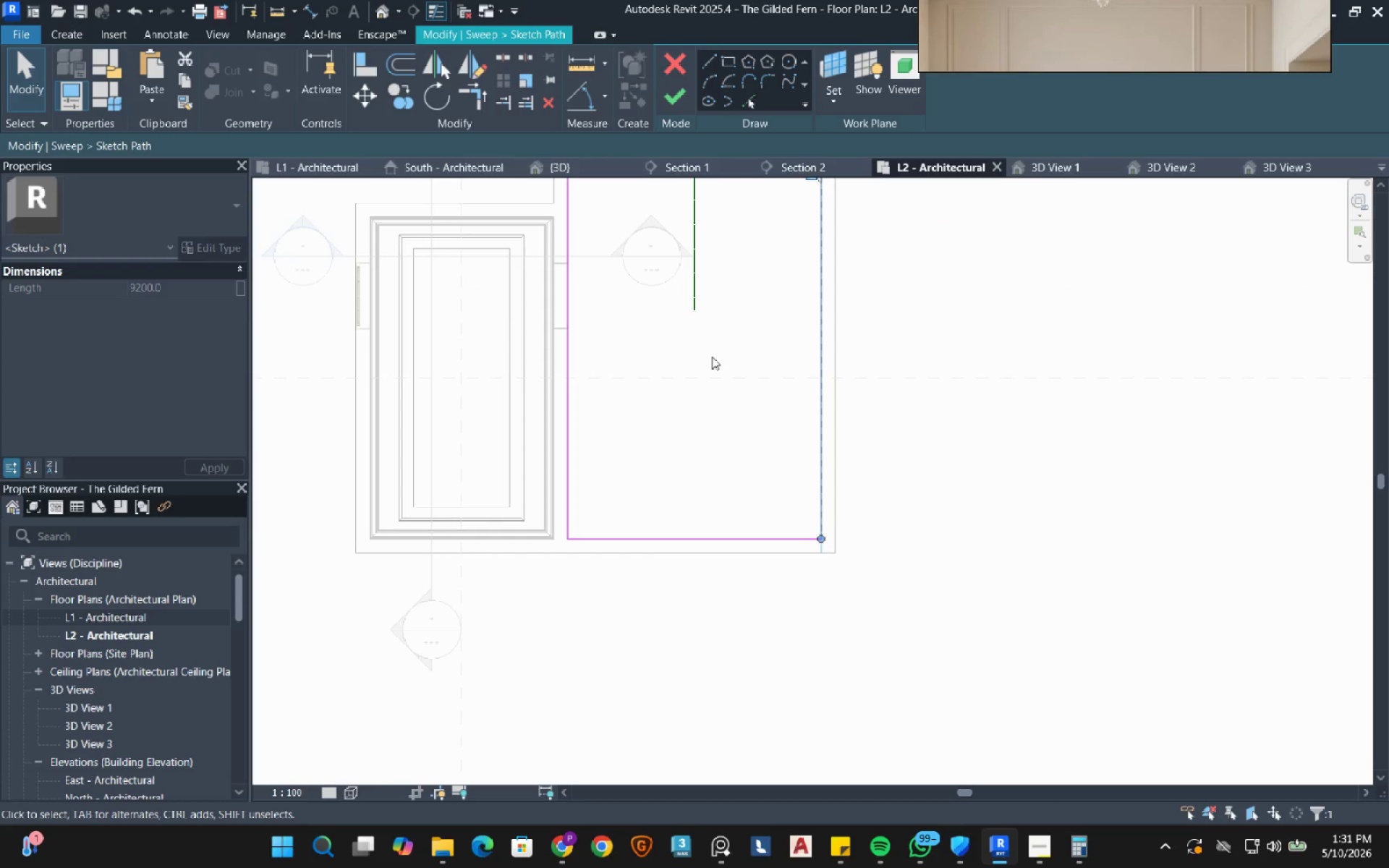 
left_click([712, 357])
 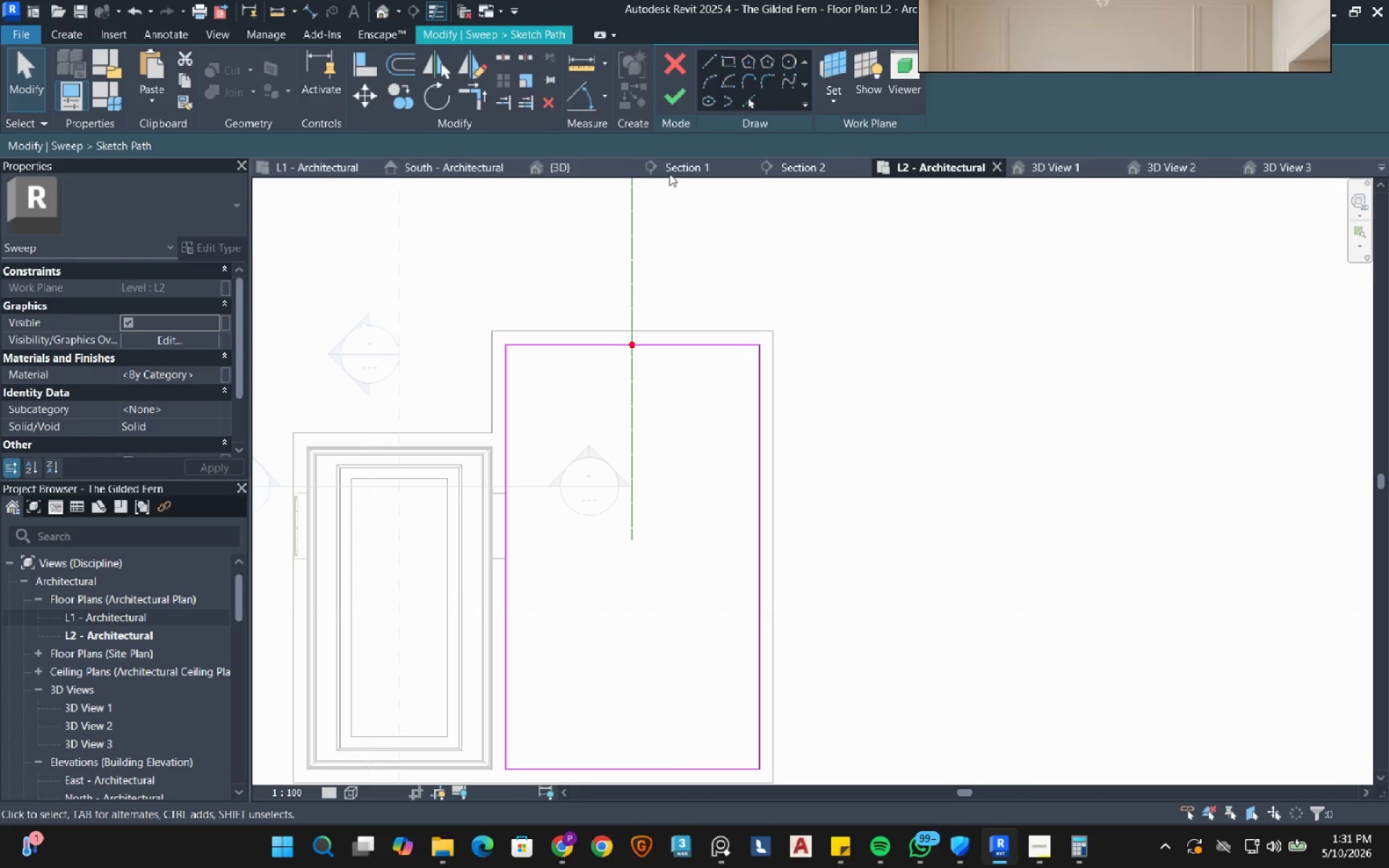 
left_click([682, 95])
 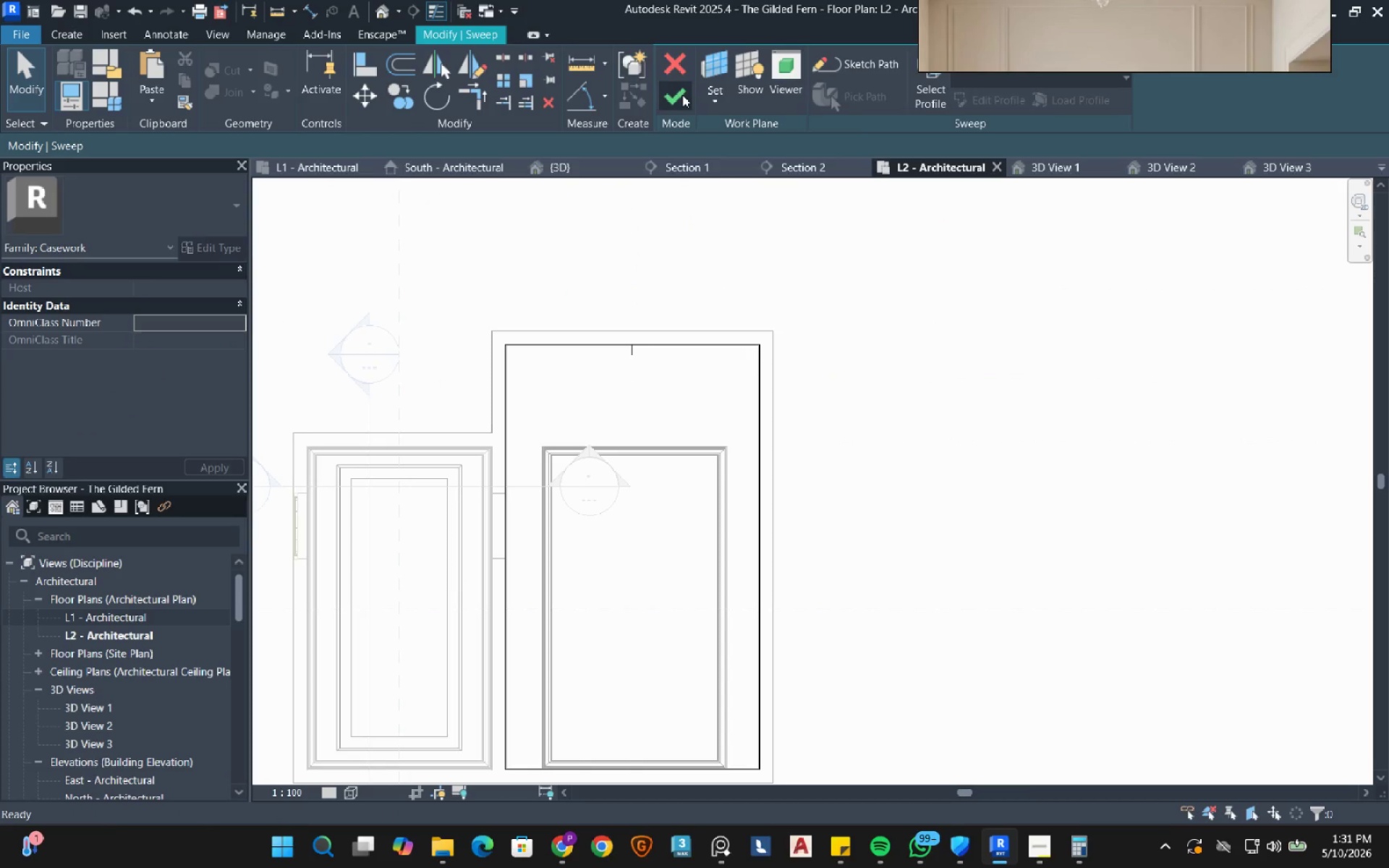 
left_click([682, 95])
 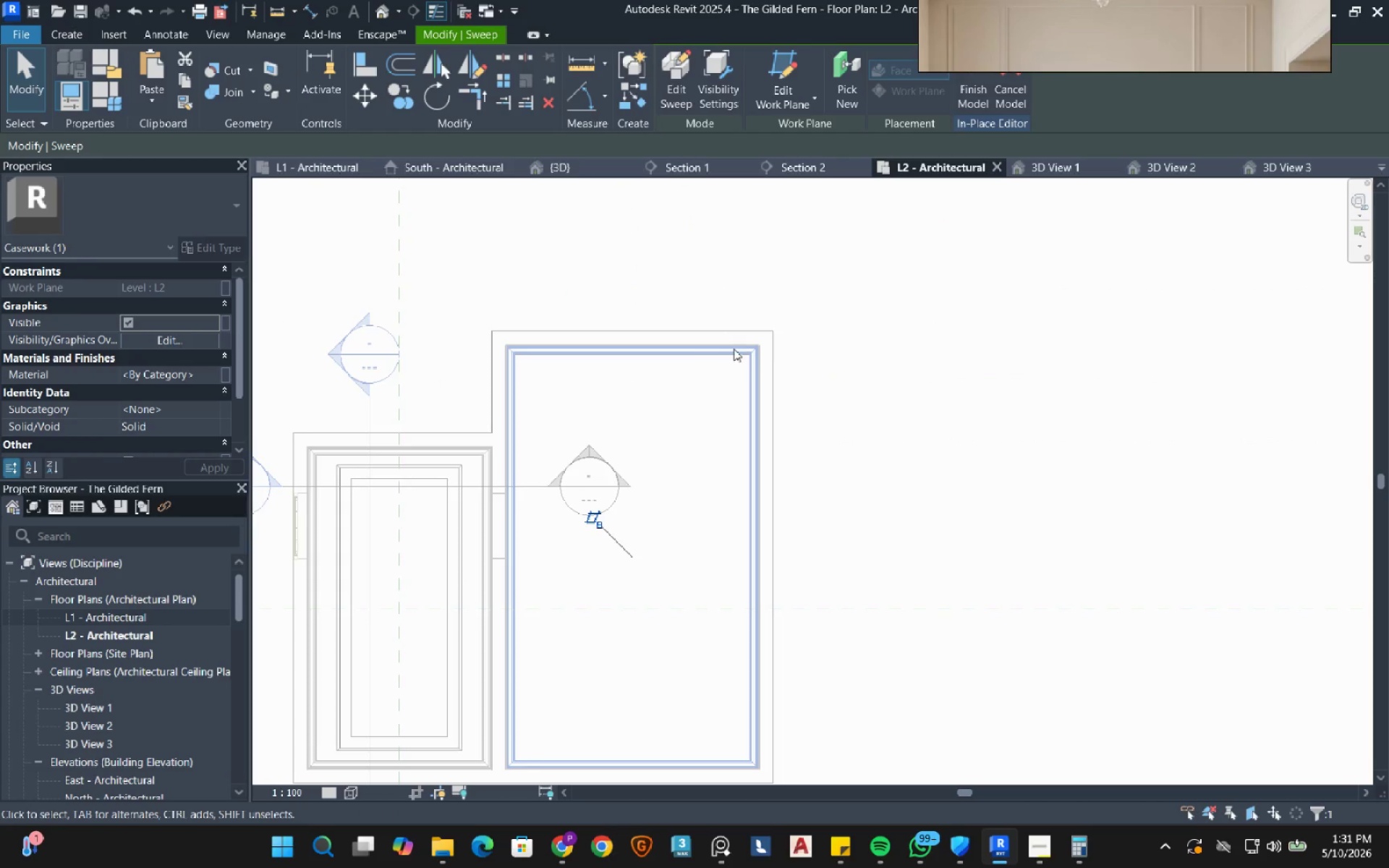 
left_click([831, 287])
 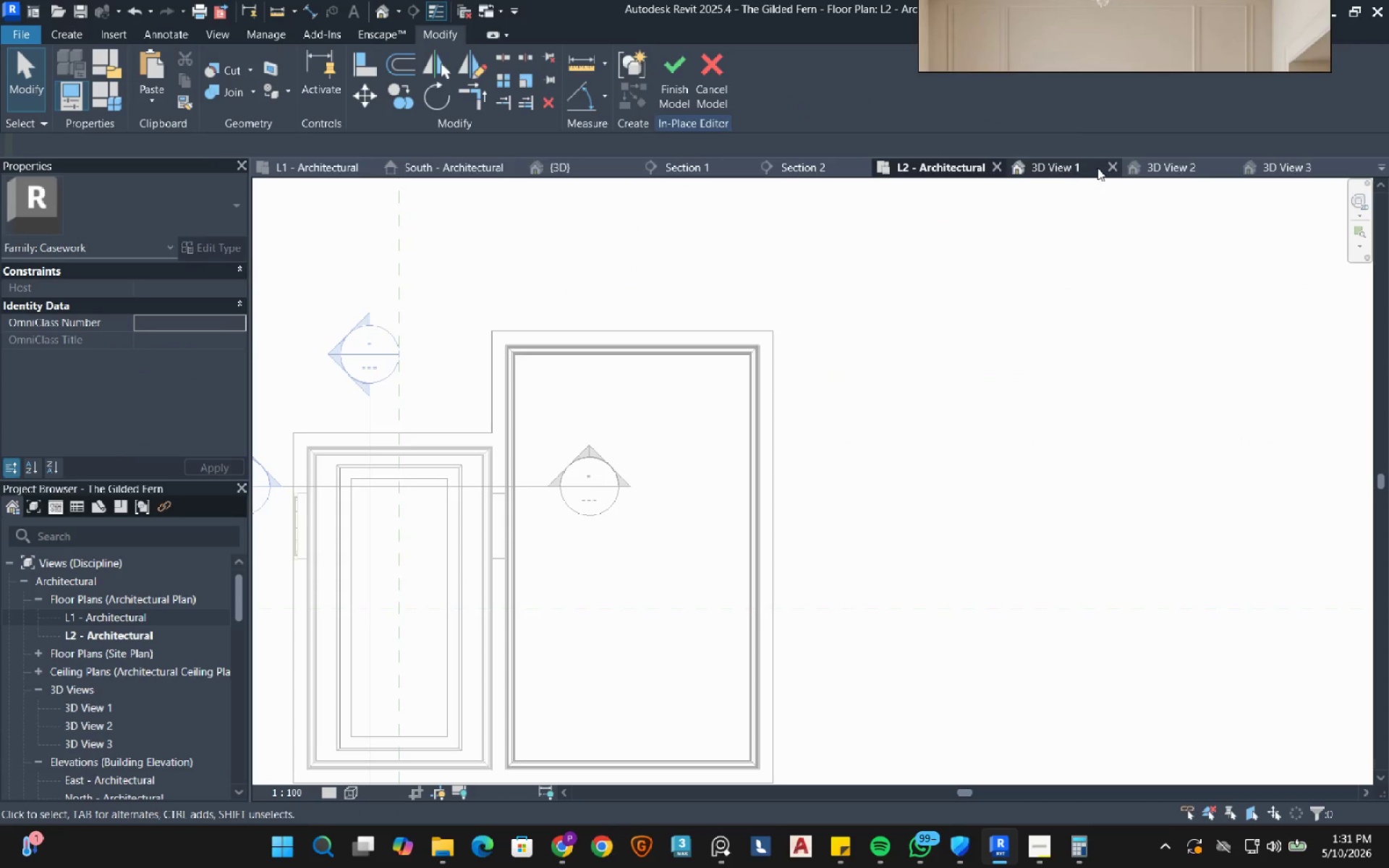 
left_click([1142, 167])
 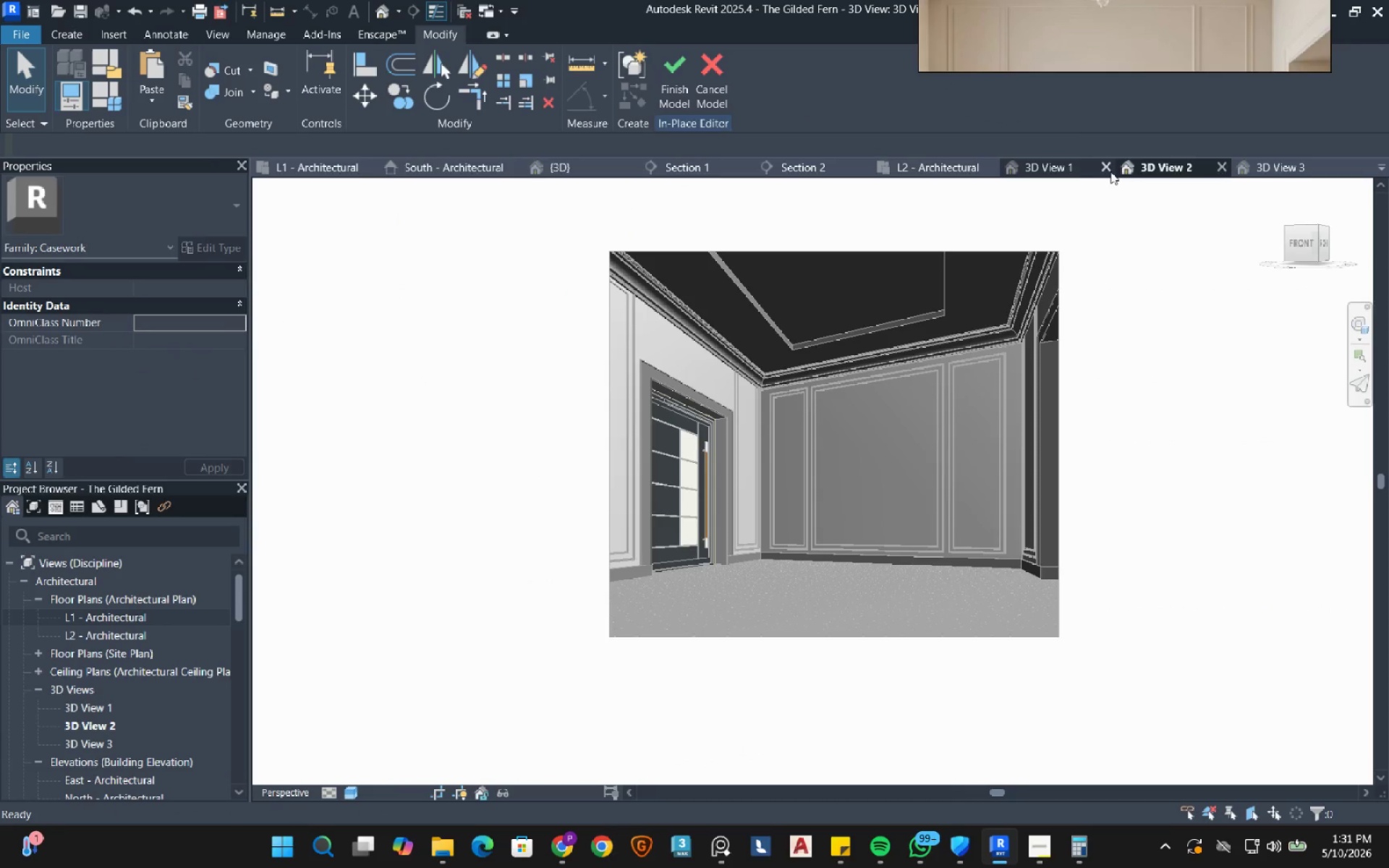 
left_click([1058, 174])
 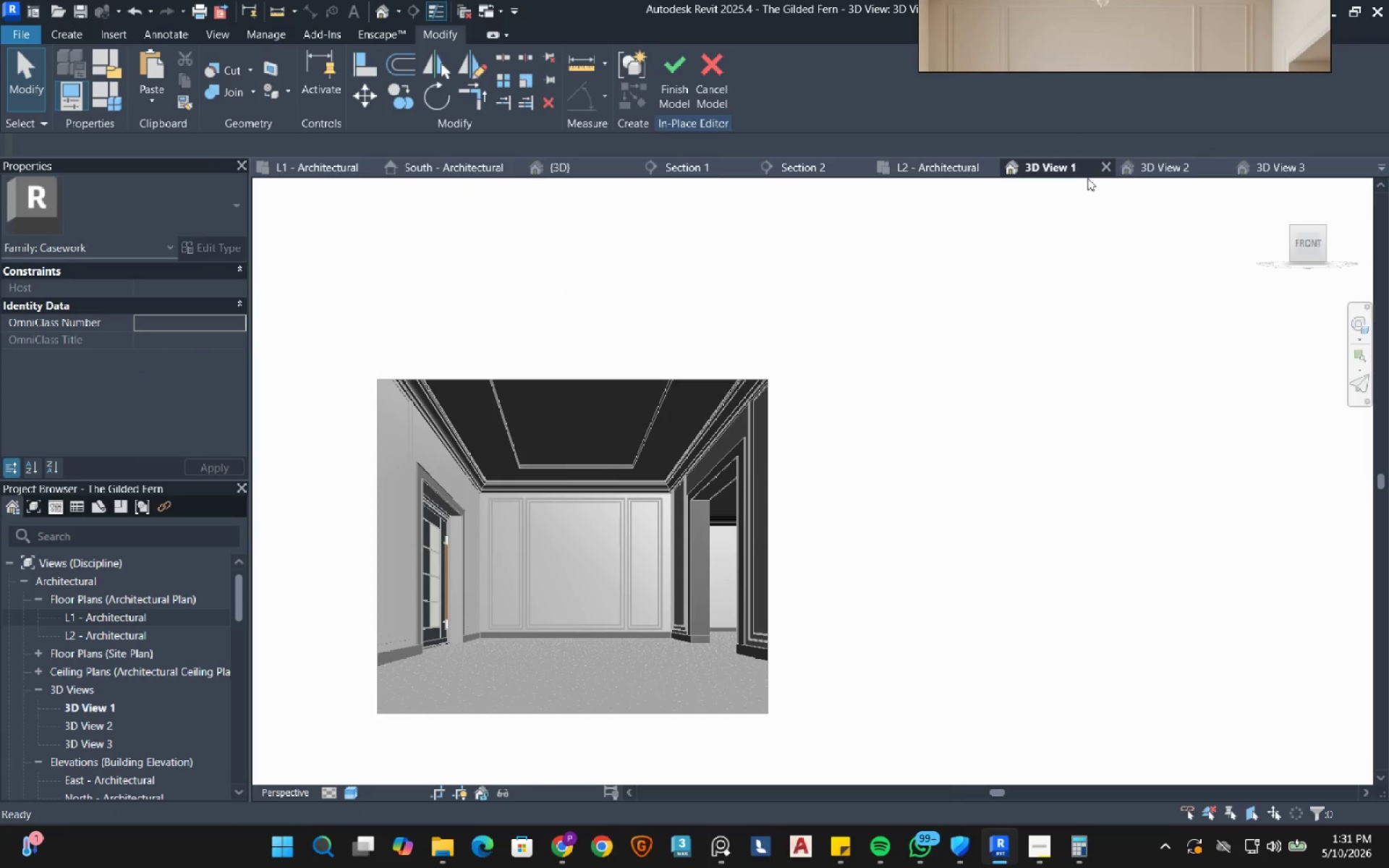 
left_click([1284, 170])
 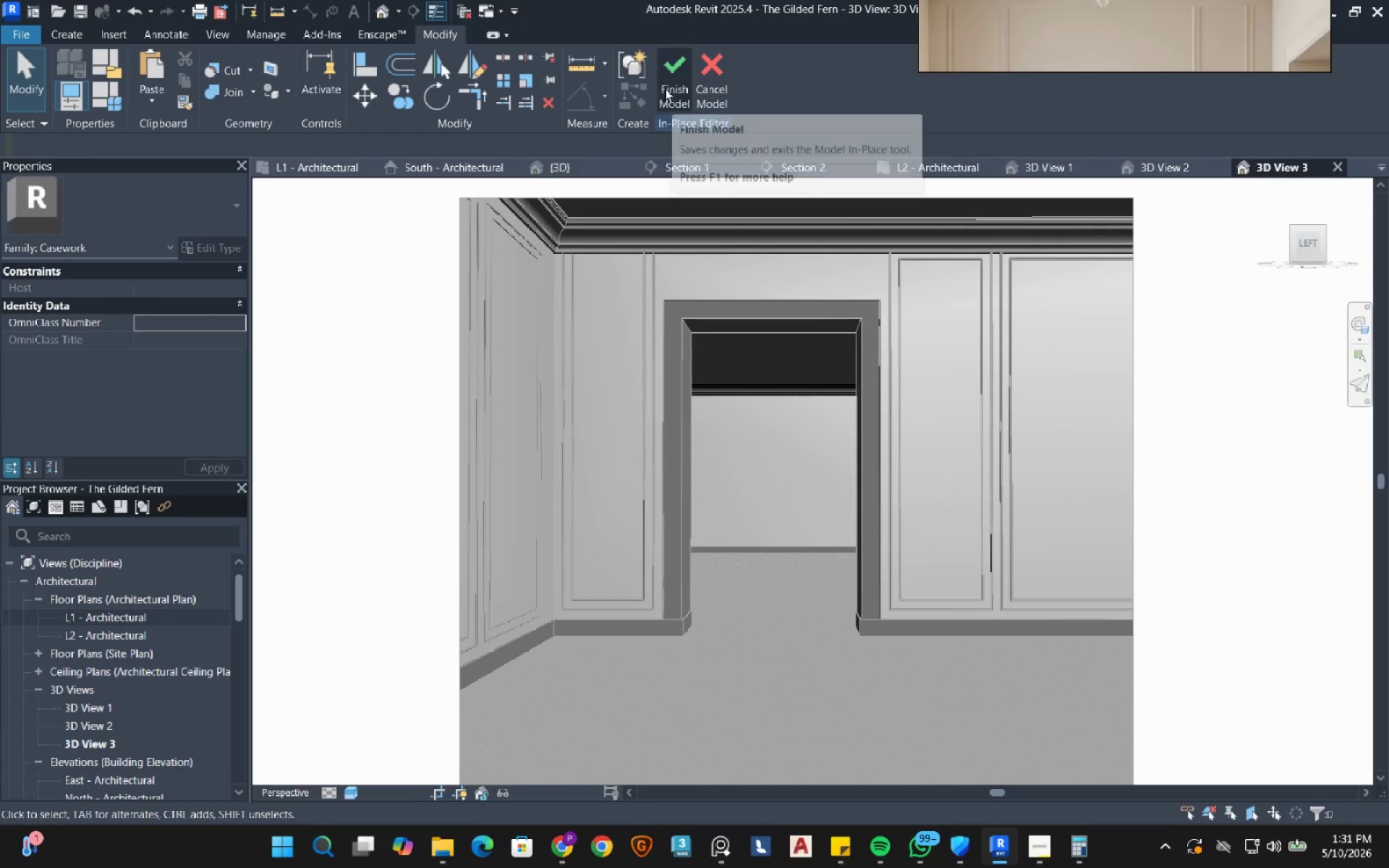 
left_click([665, 82])
 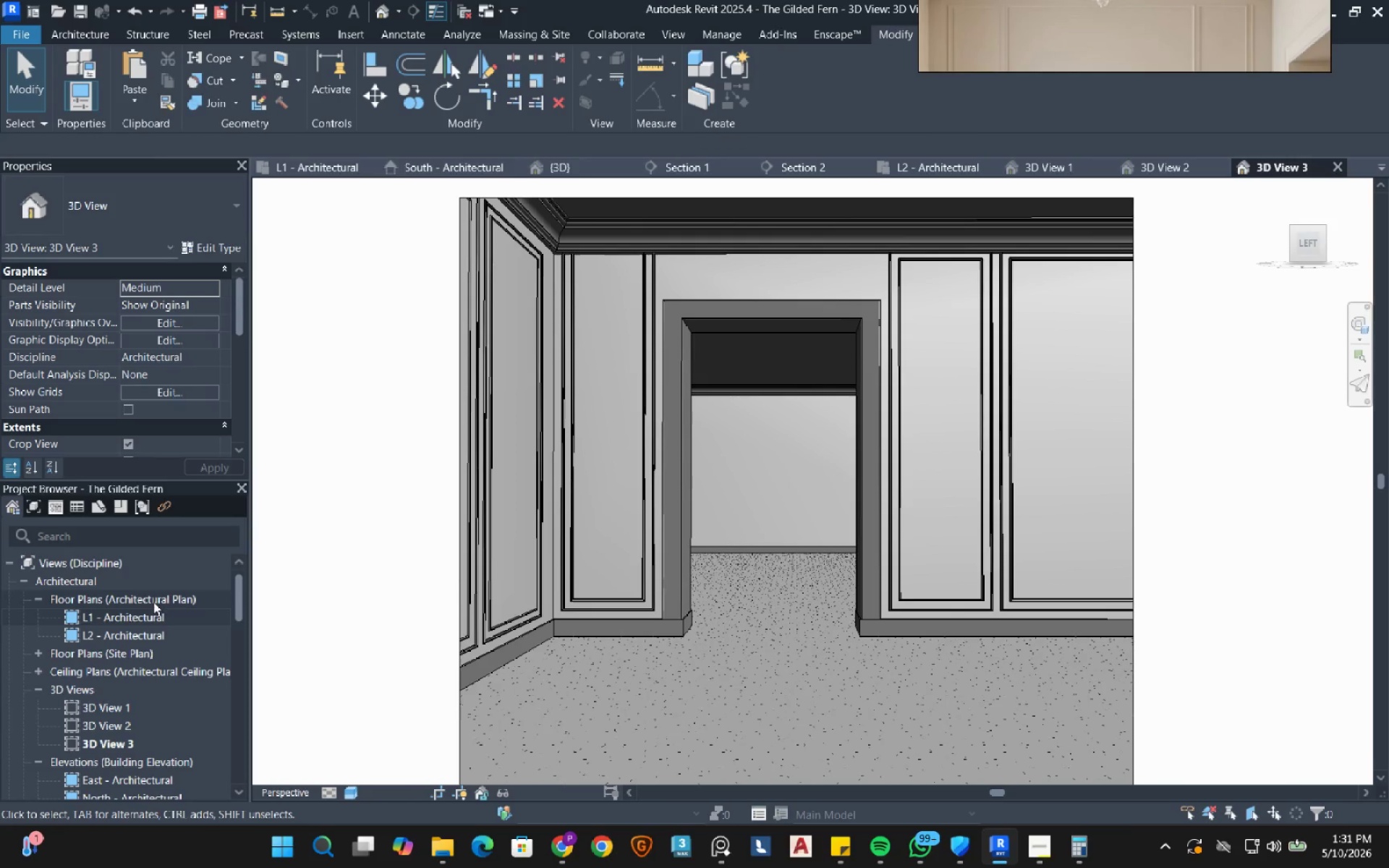 
double_click([134, 618])
 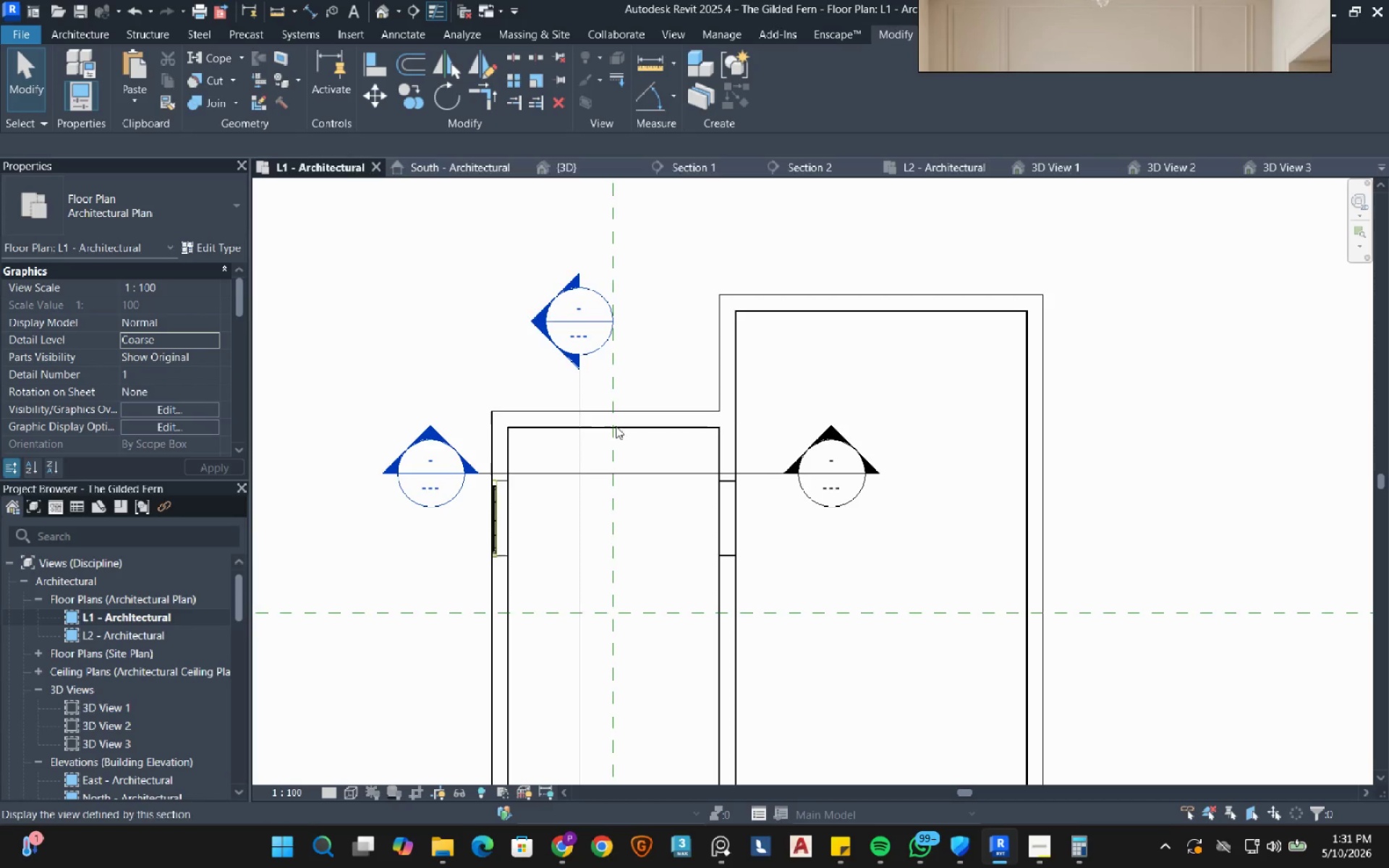 
scroll: coordinate [645, 414], scroll_direction: down, amount: 3.0
 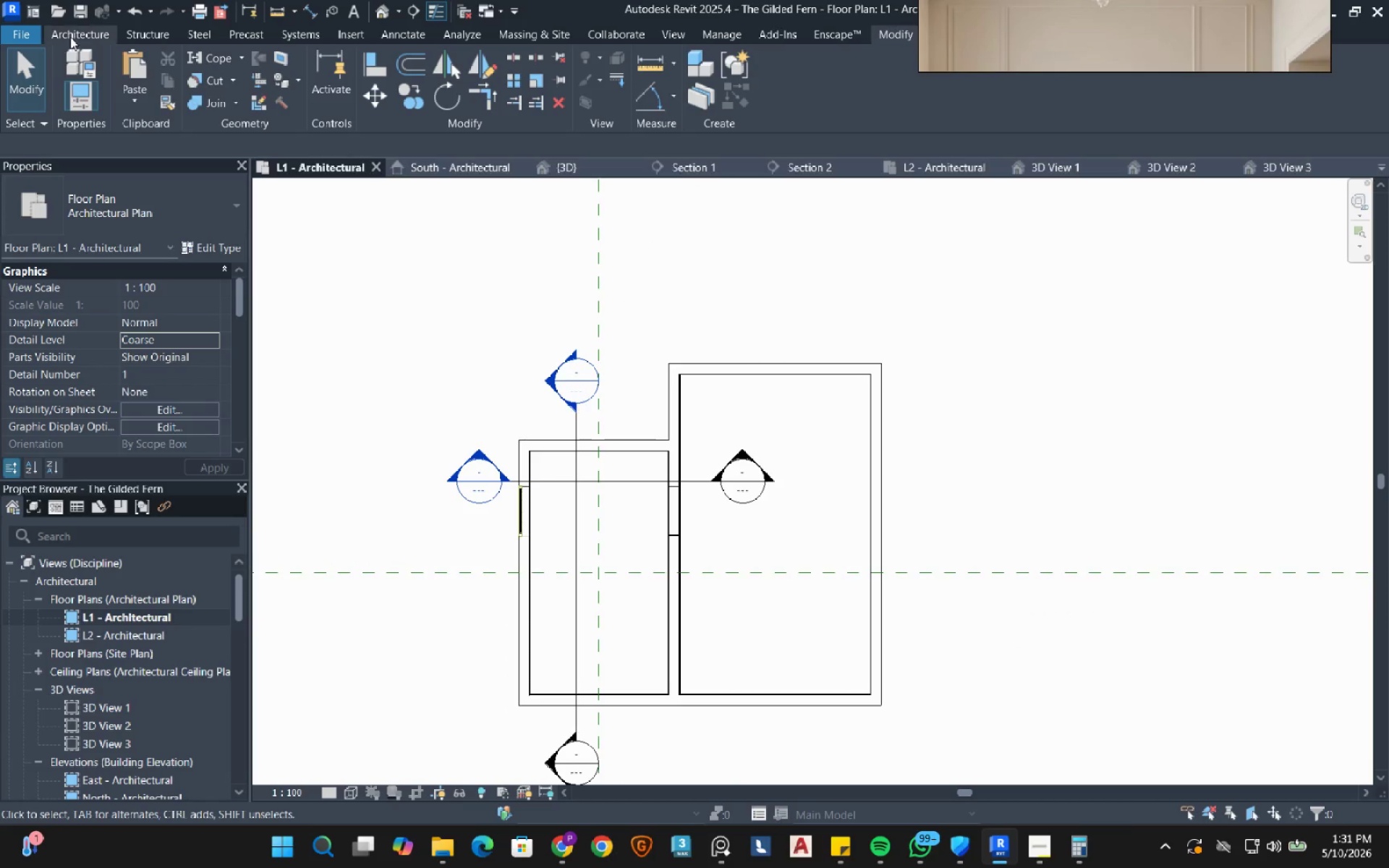 
left_click([70, 37])
 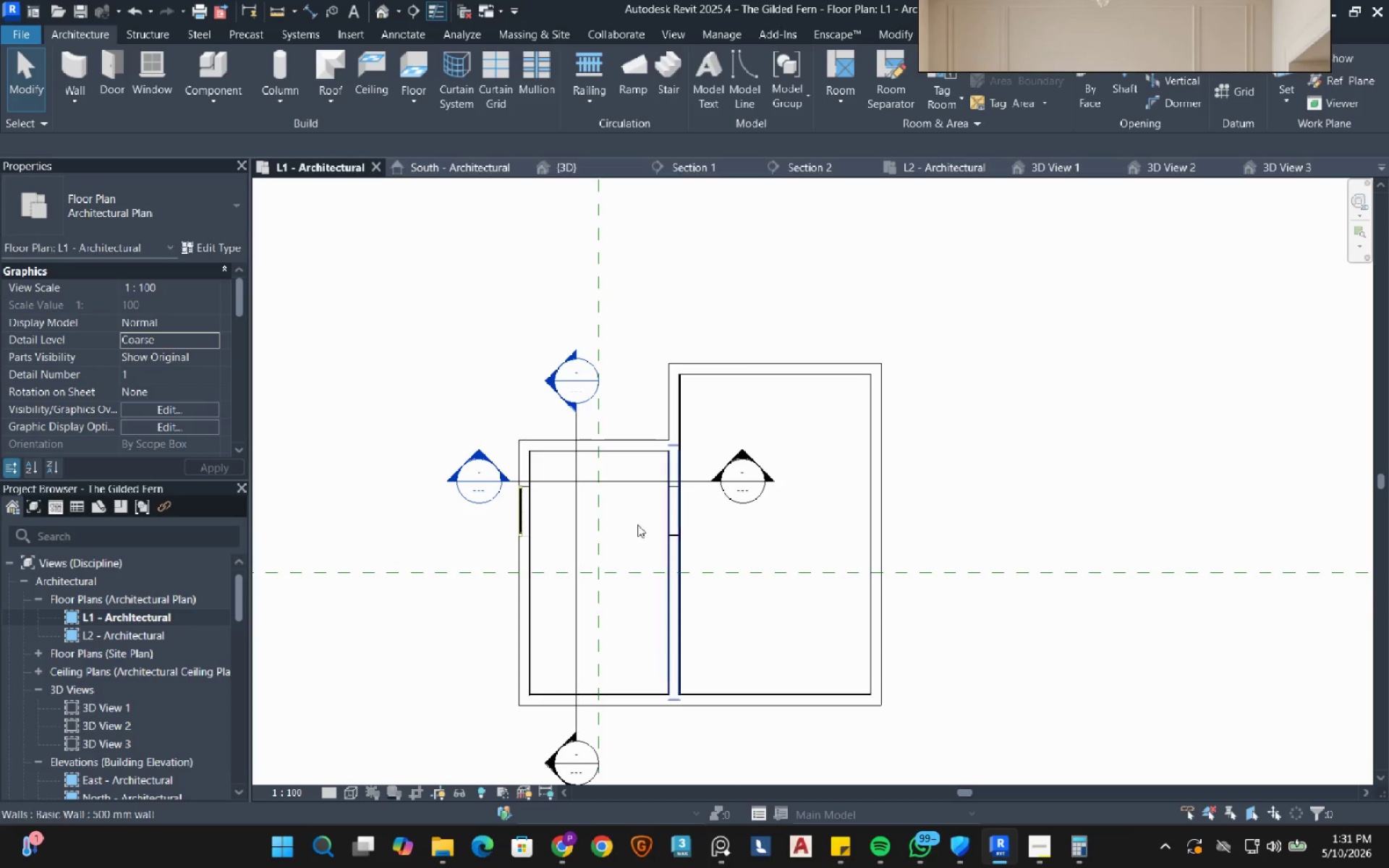 
mouse_move([130, 67])
 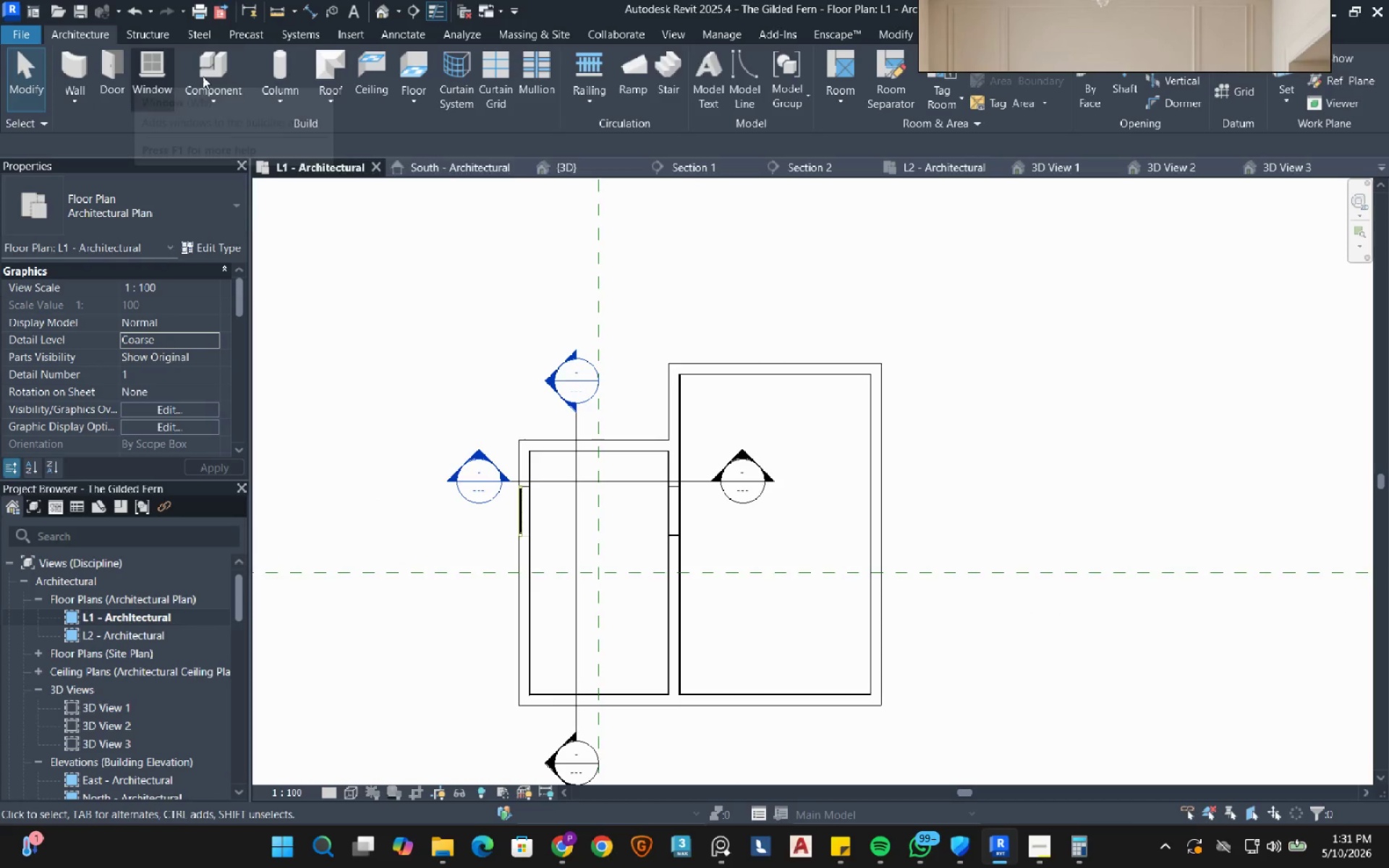 
mouse_move([211, 76])
 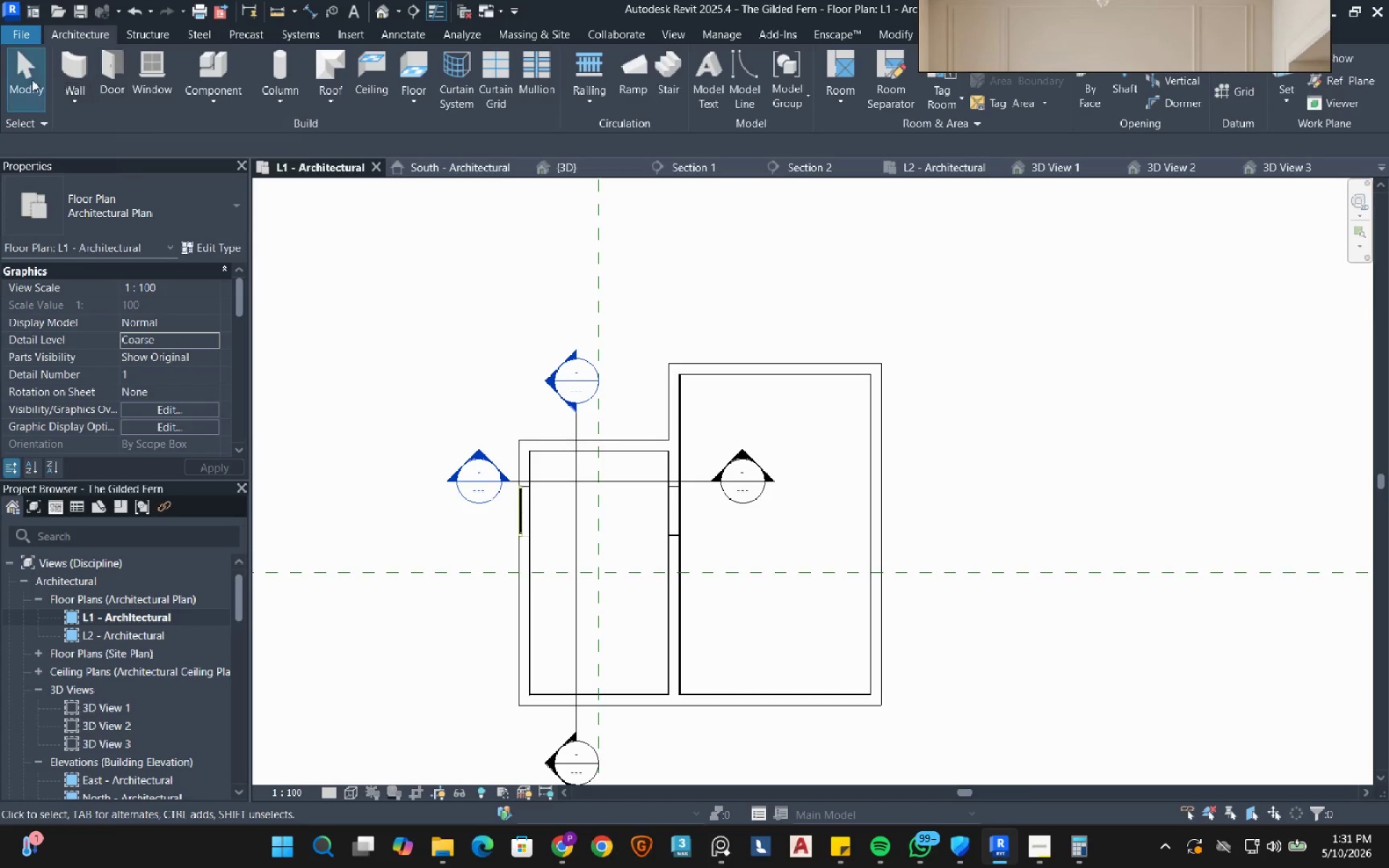 
left_click([79, 62])
 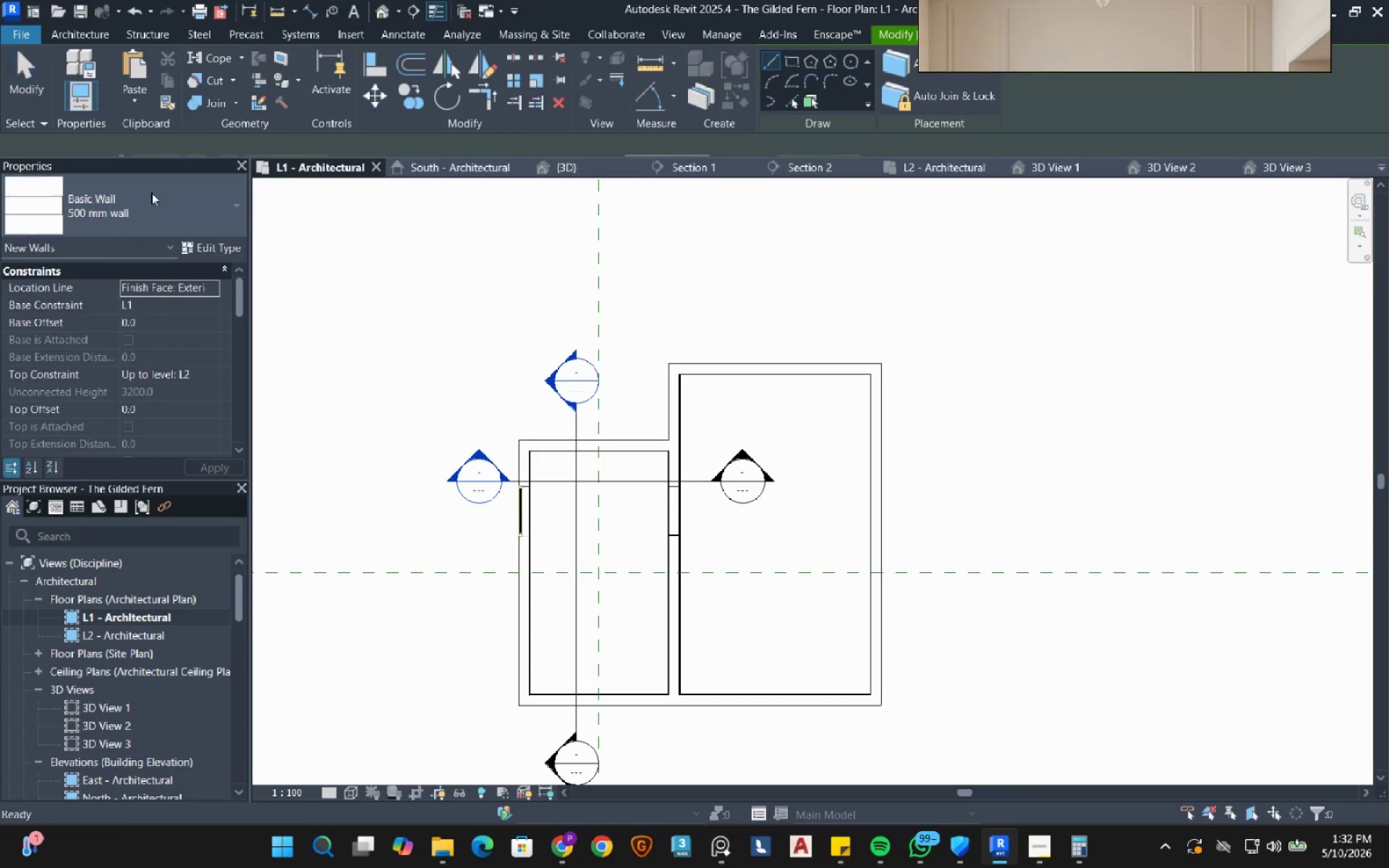 
left_click([194, 203])
 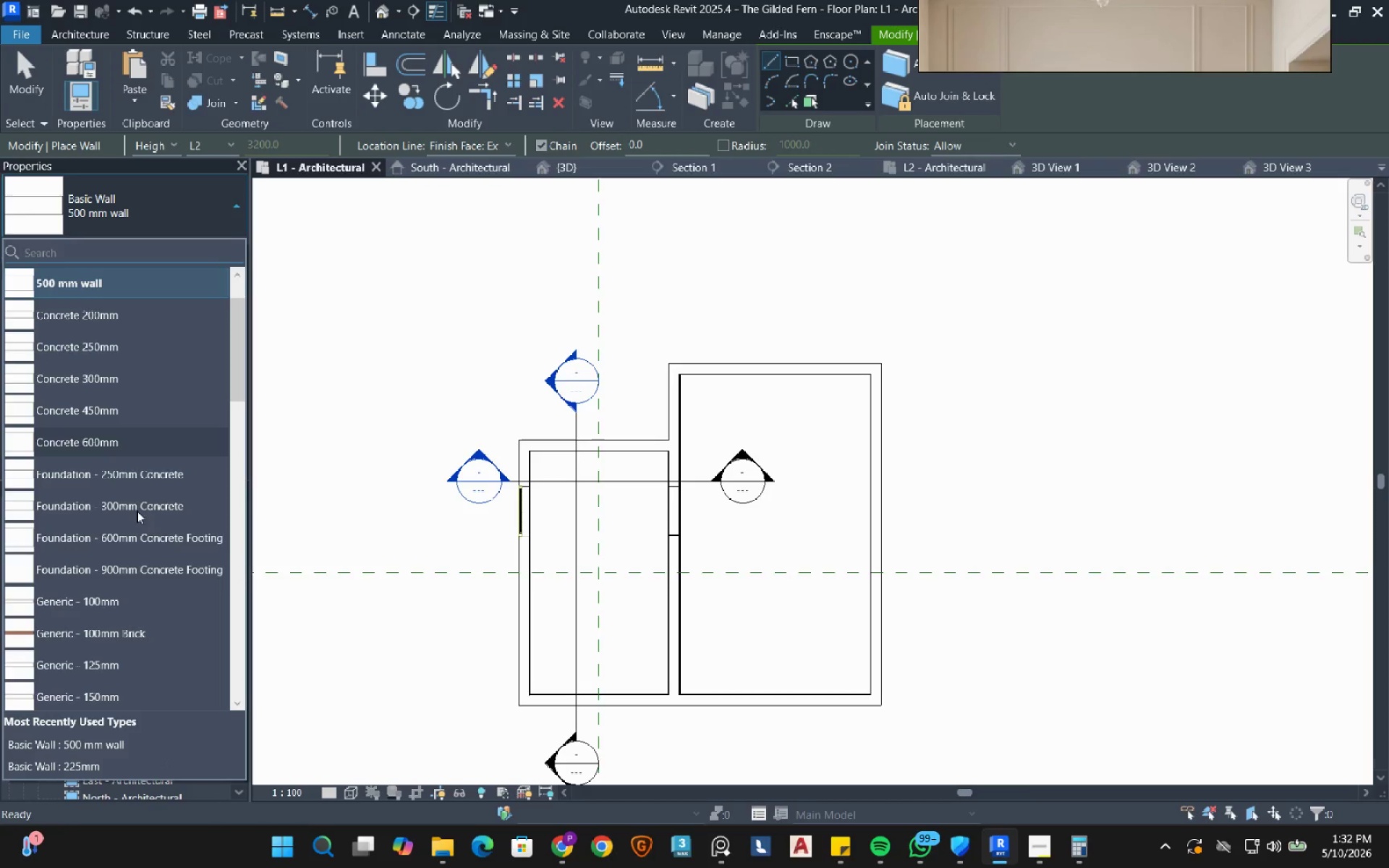 
scroll: coordinate [111, 576], scroll_direction: down, amount: 15.0
 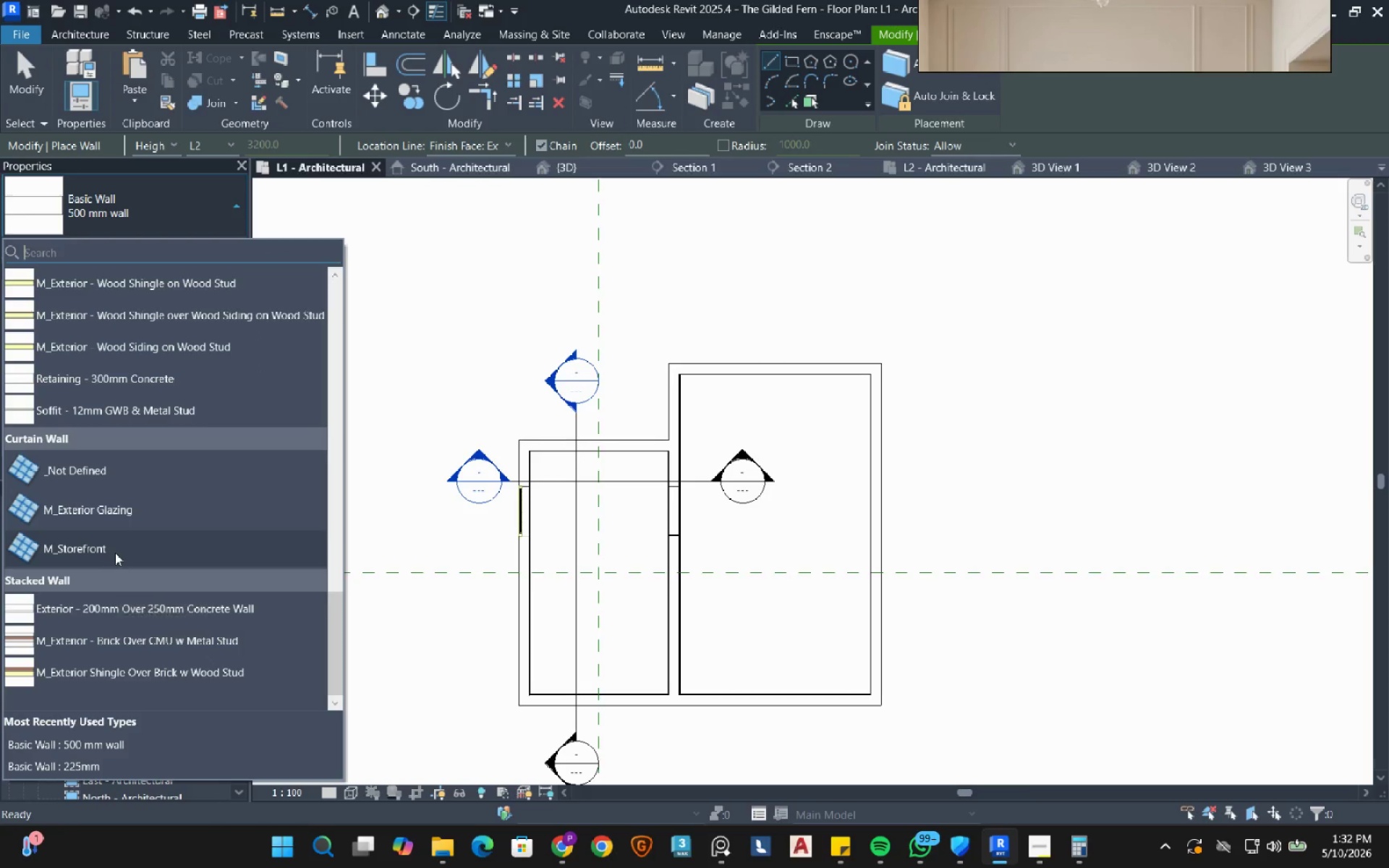 
left_click([117, 548])
 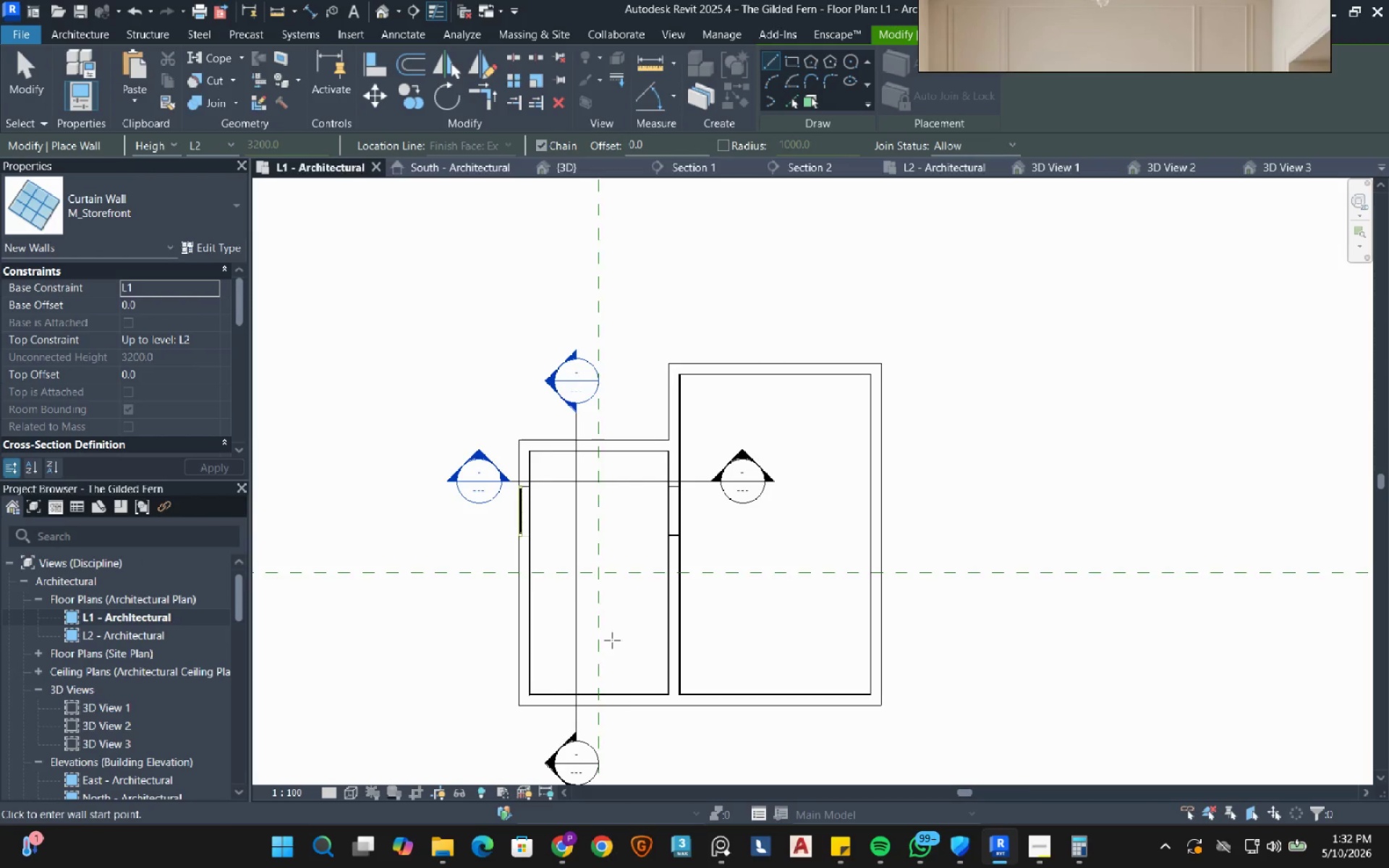 
scroll: coordinate [435, 554], scroll_direction: up, amount: 7.0
 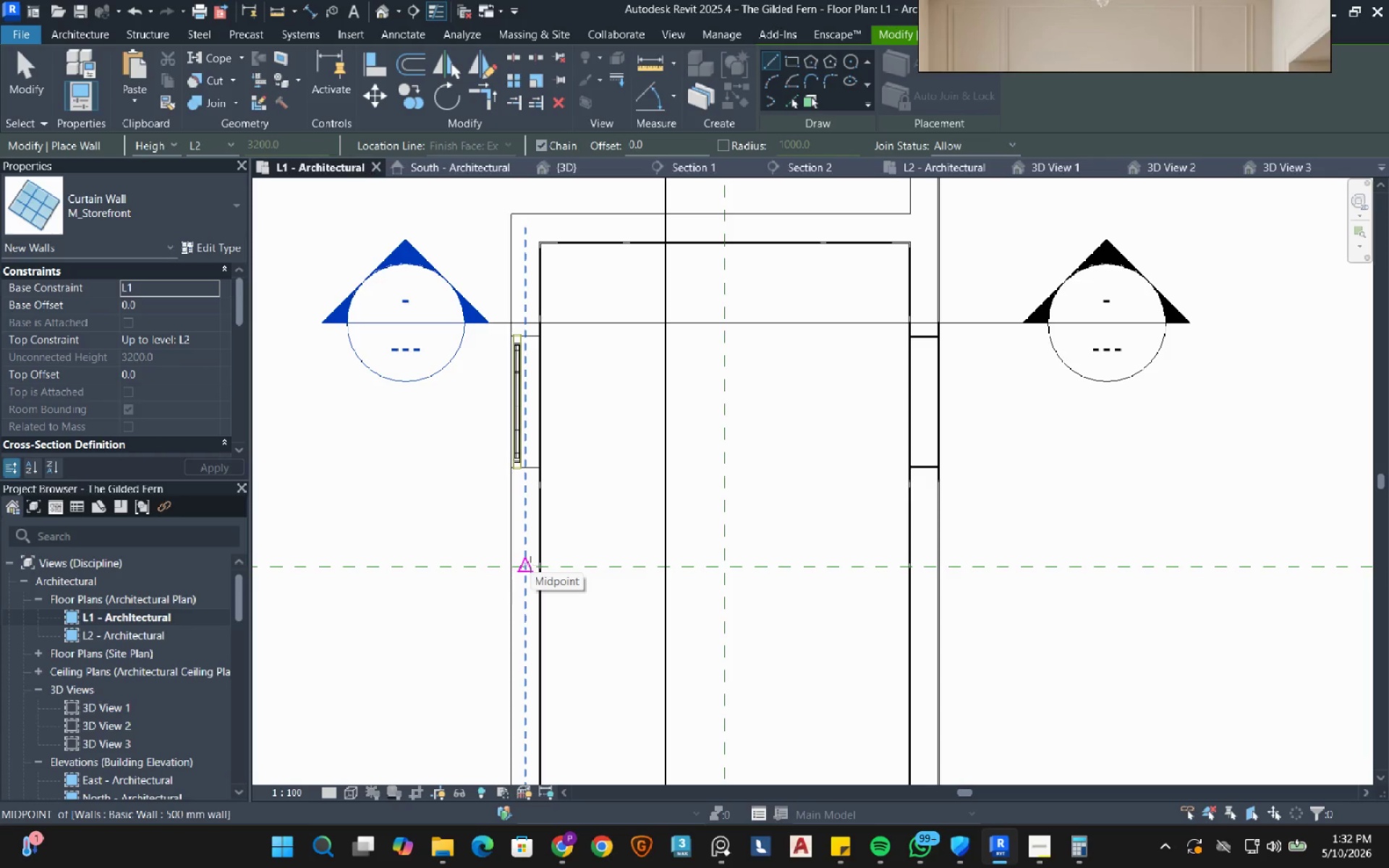 
wait(6.04)
 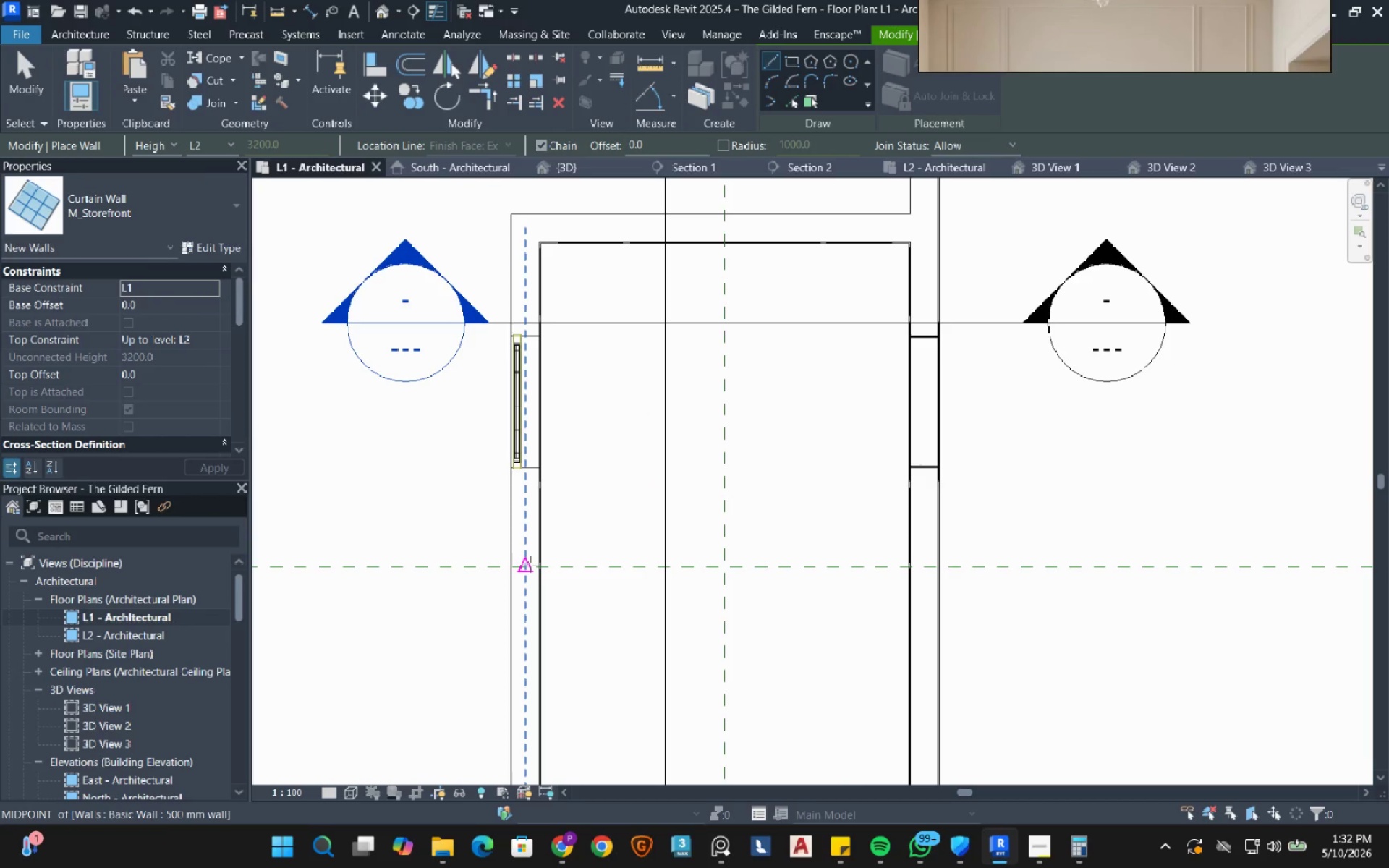 
left_click([530, 564])
 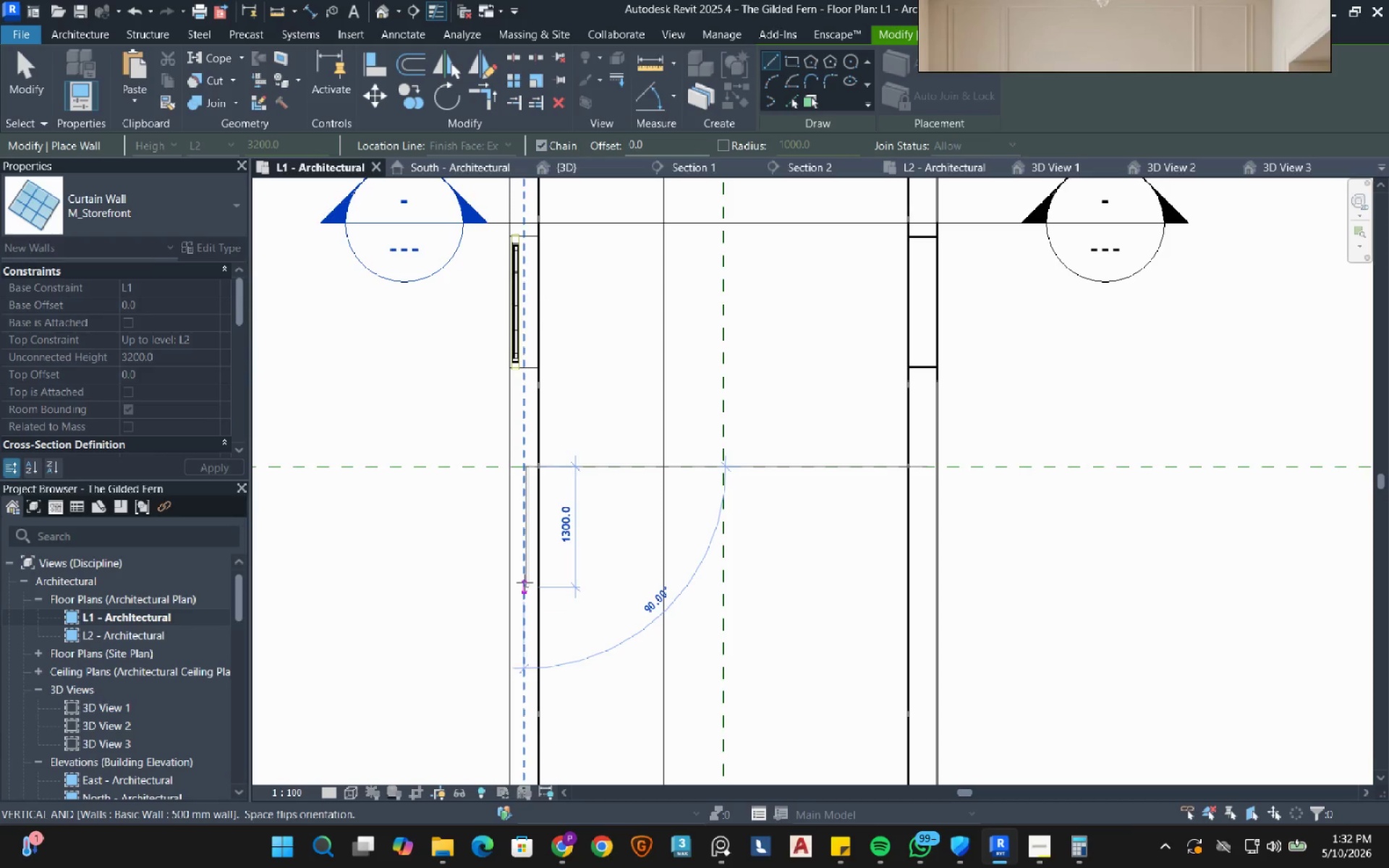 
left_click([524, 576])
 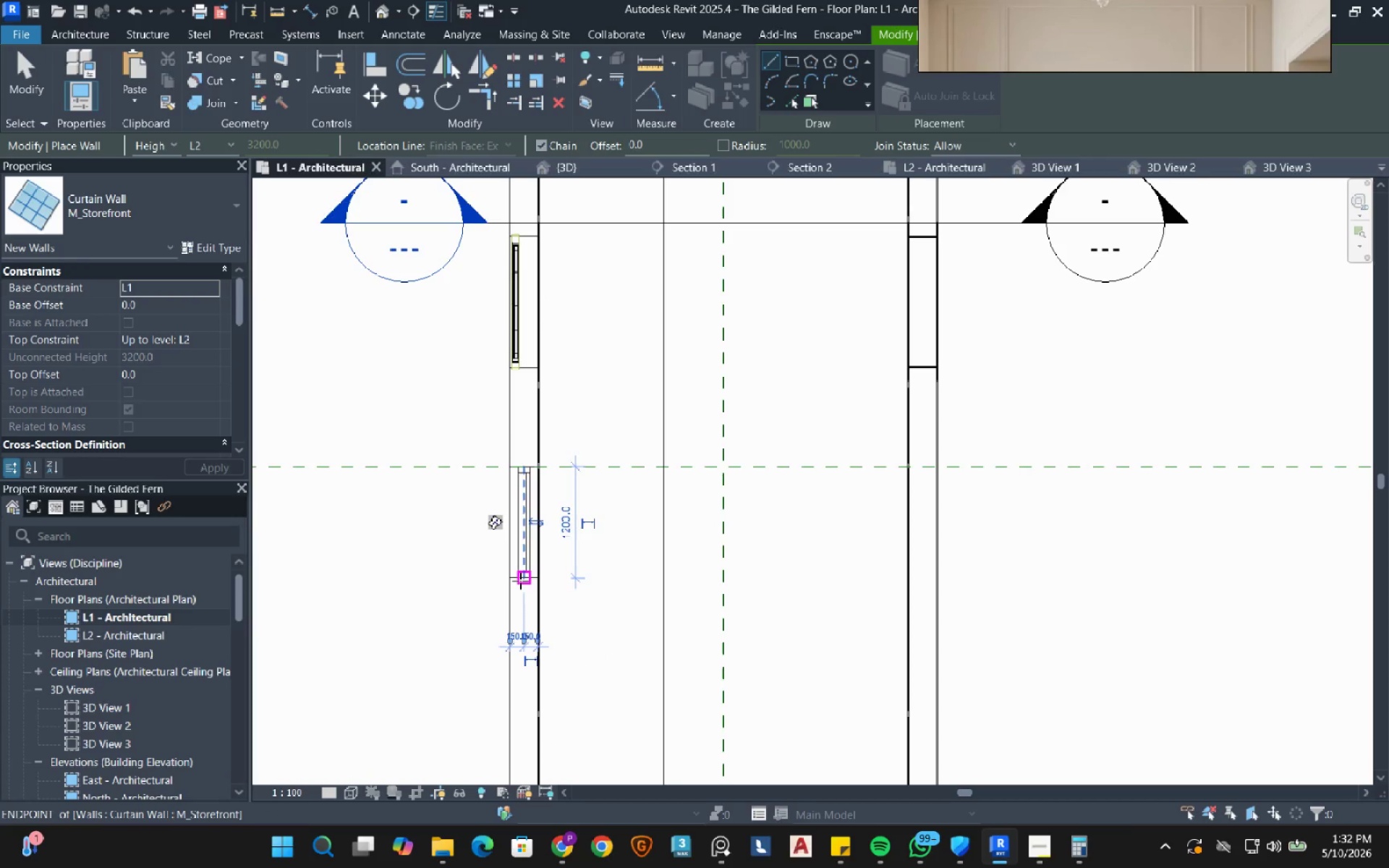 
scroll: coordinate [521, 593], scroll_direction: down, amount: 2.0
 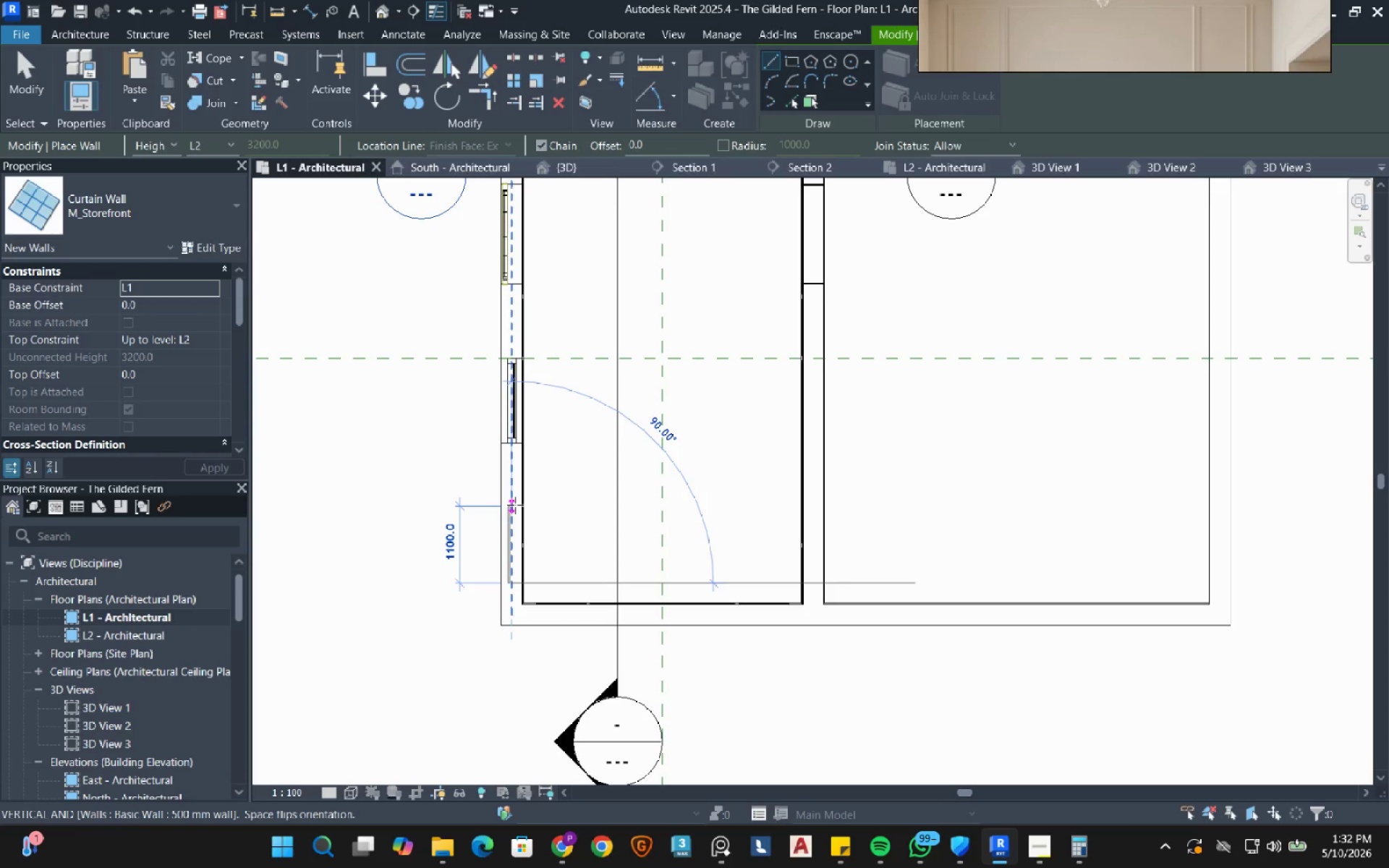 
left_click([515, 501])
 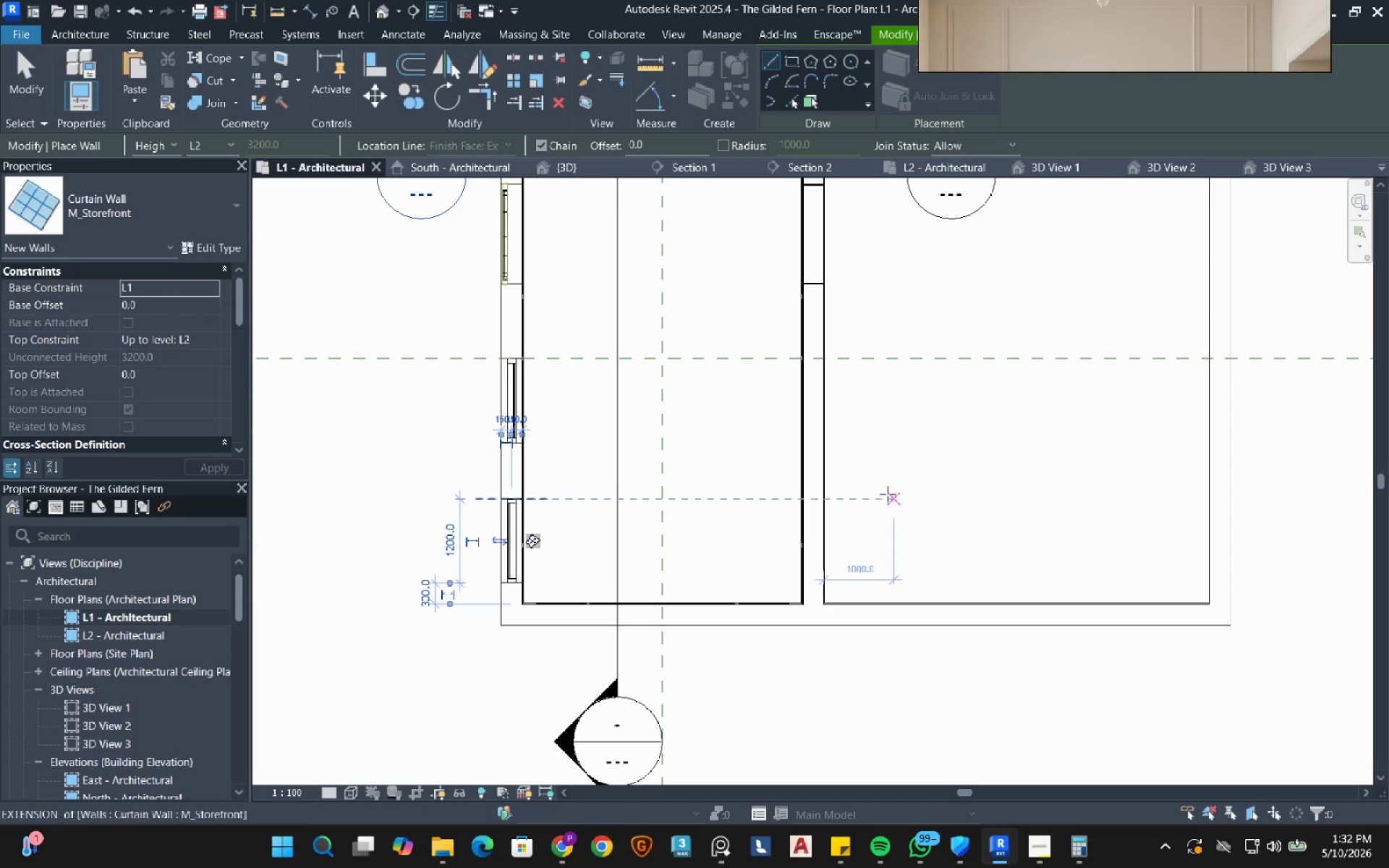 
scroll: coordinate [787, 509], scroll_direction: down, amount: 3.0
 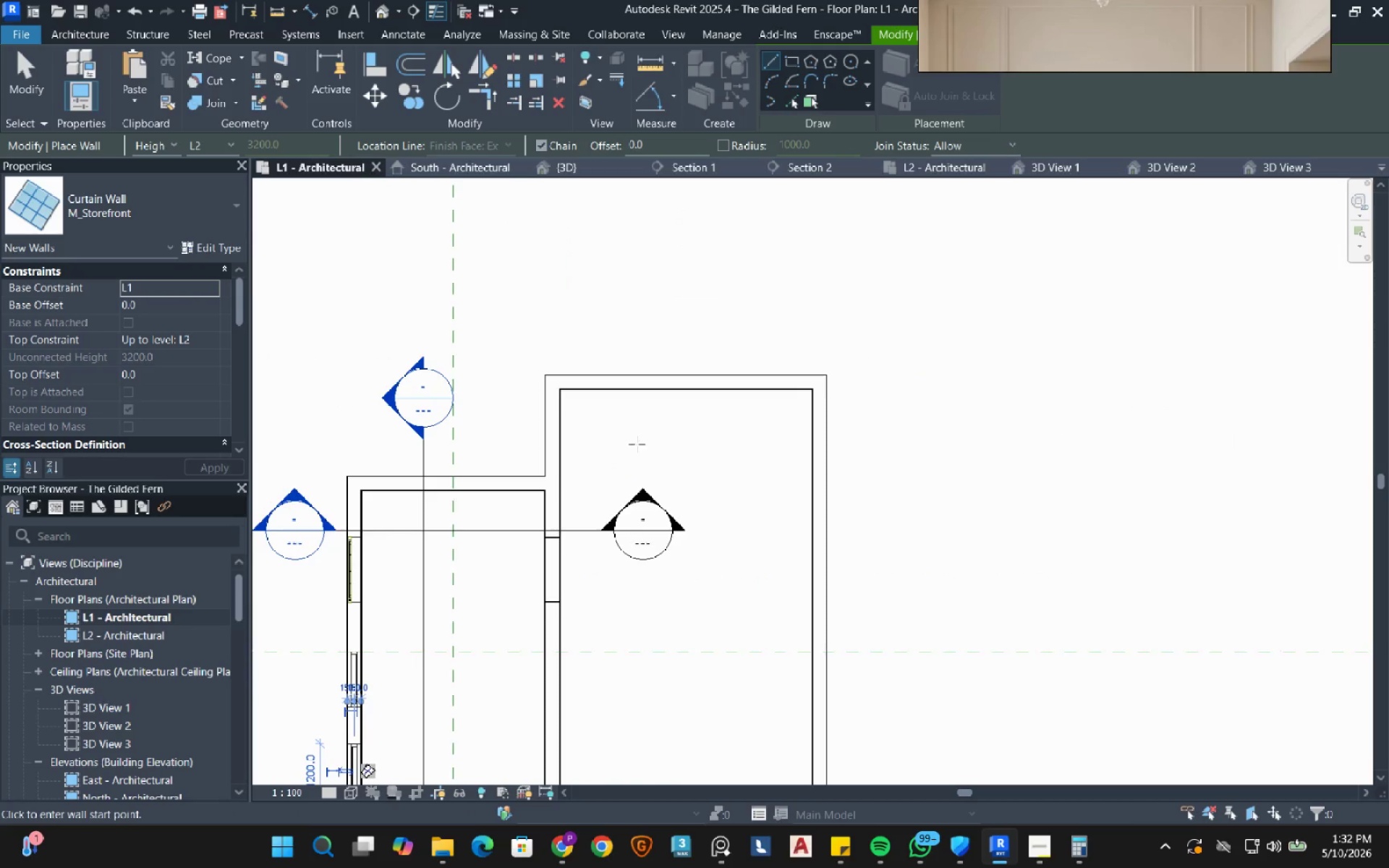 
scroll: coordinate [612, 378], scroll_direction: up, amount: 3.0
 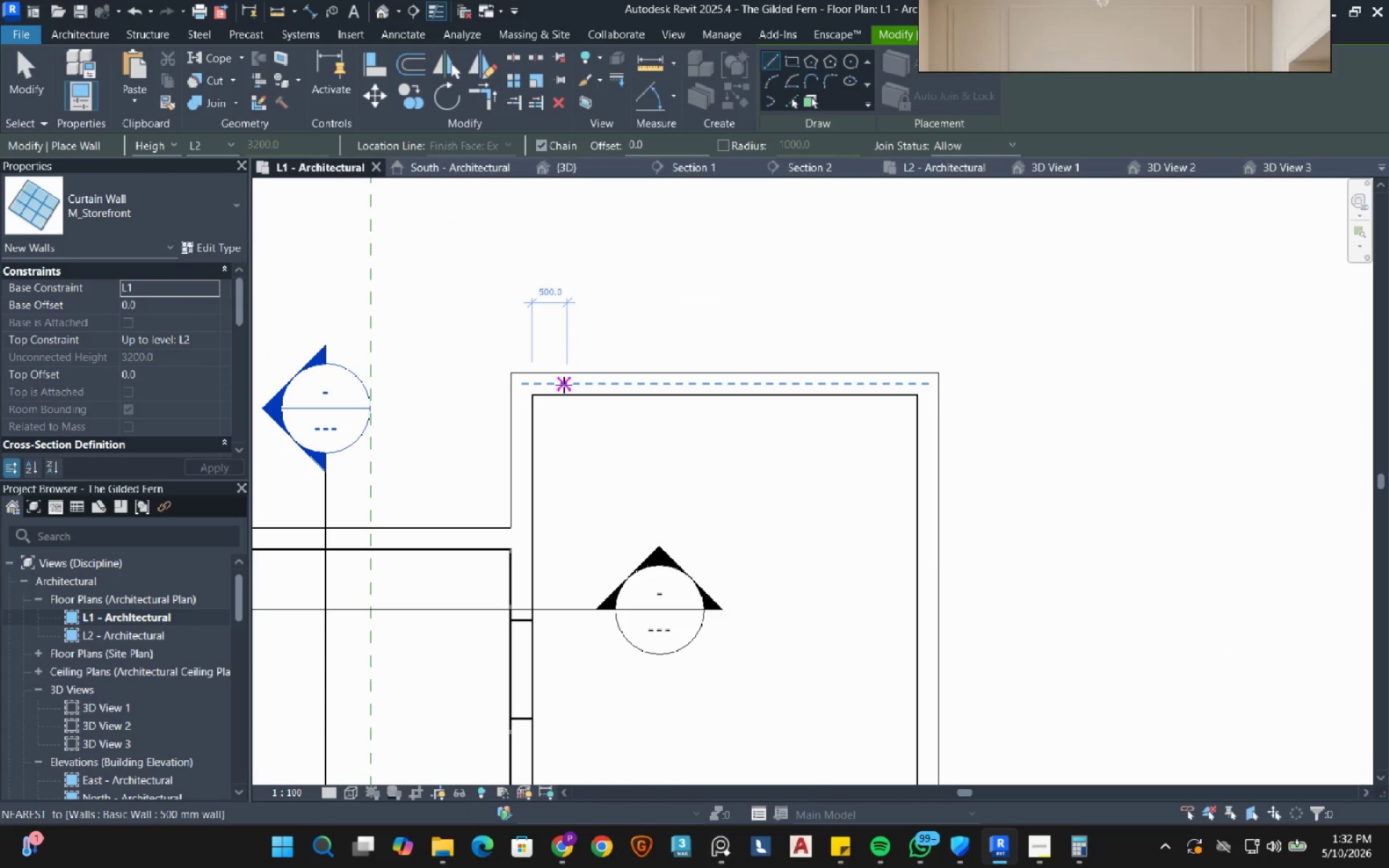 
left_click([564, 385])
 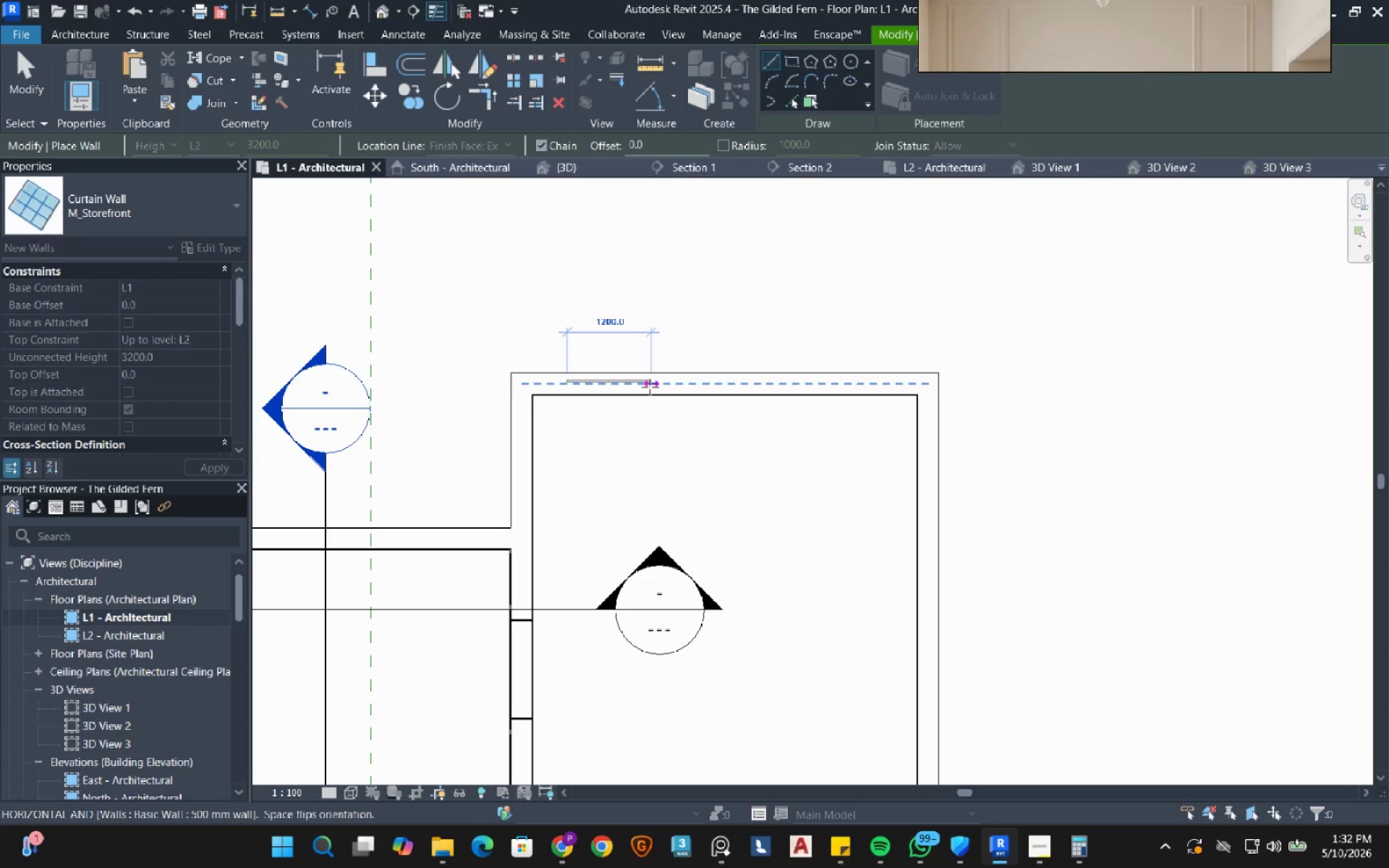 
left_click([650, 387])
 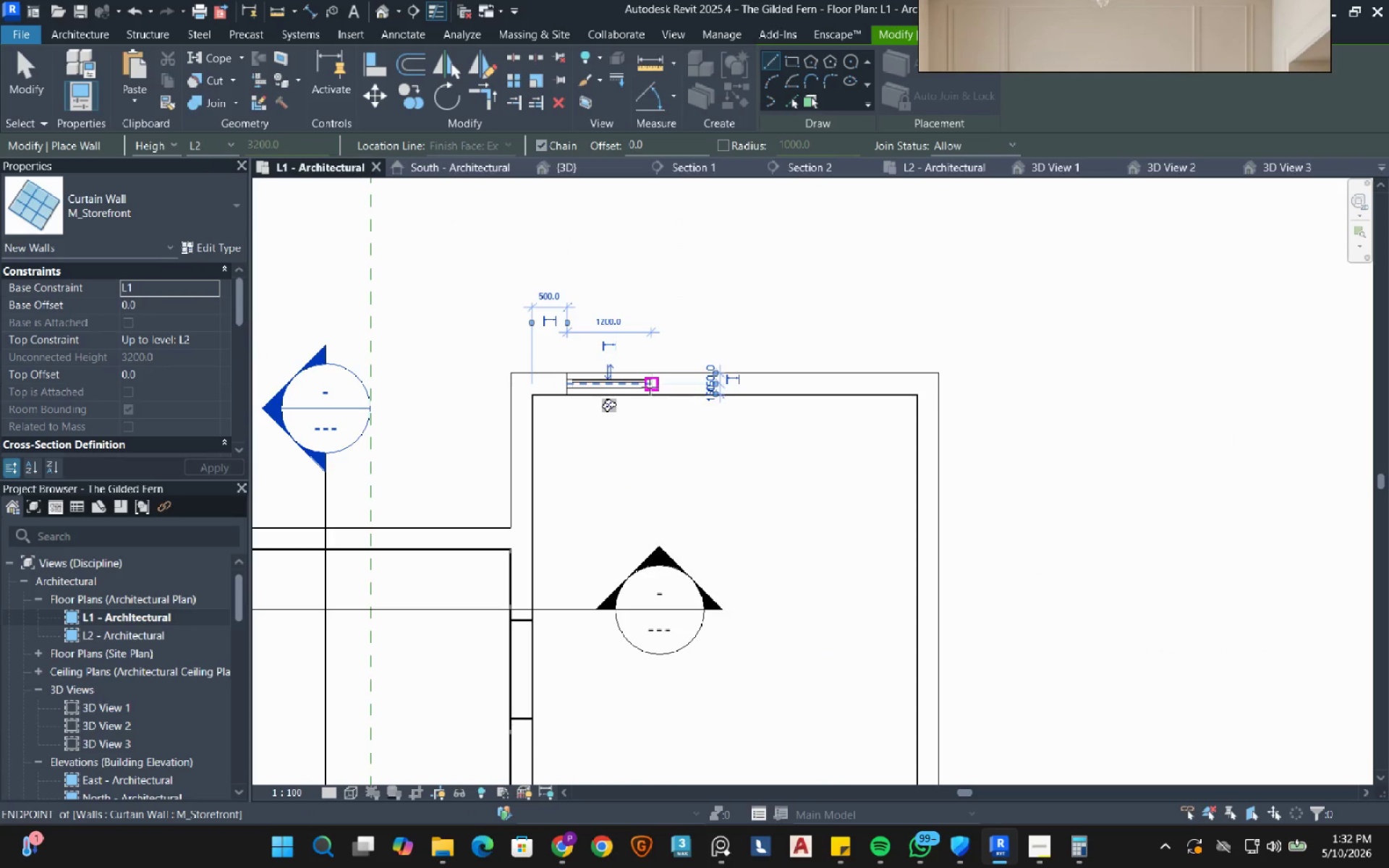 
mouse_move([662, 372])
 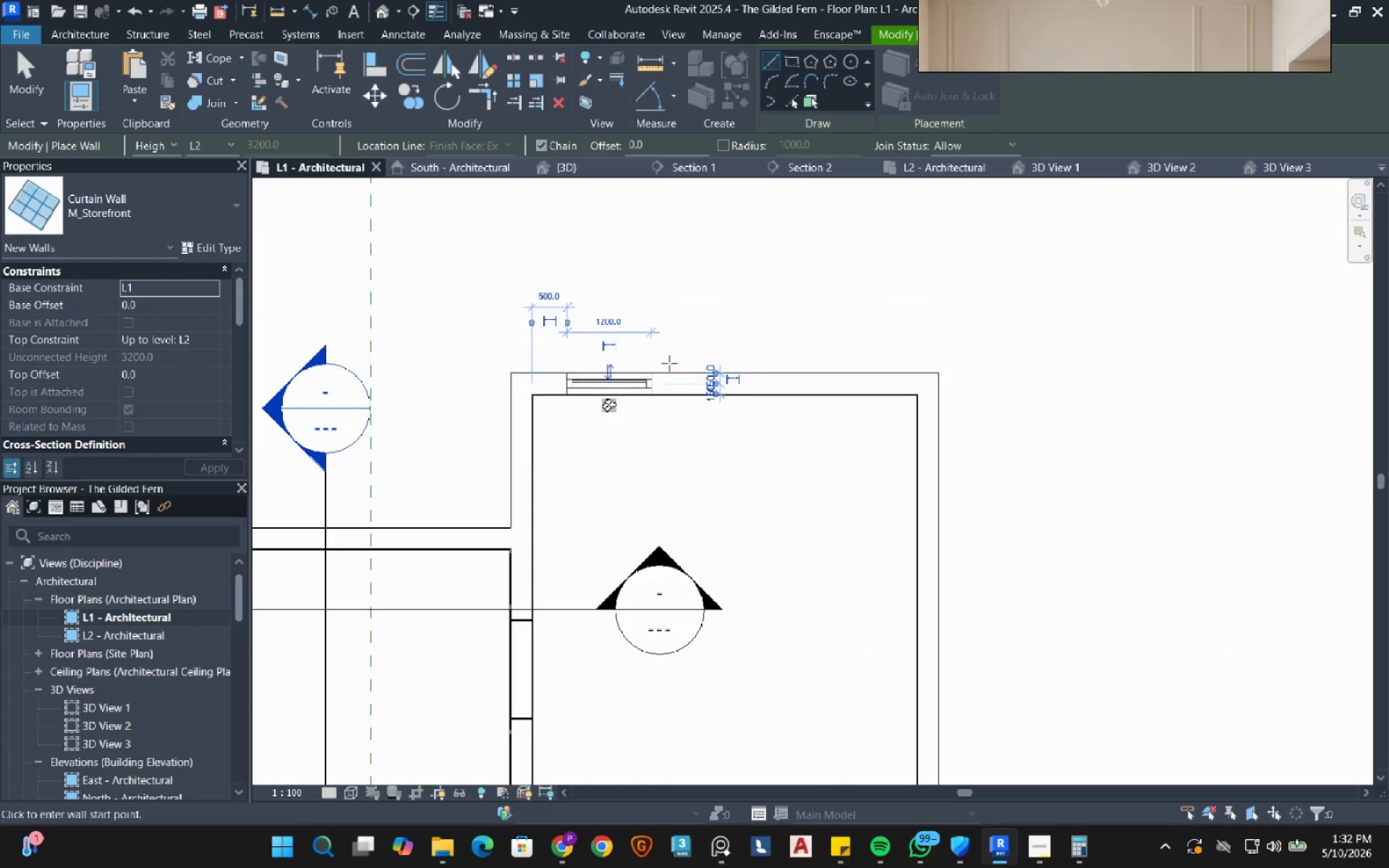 
key(Escape)
 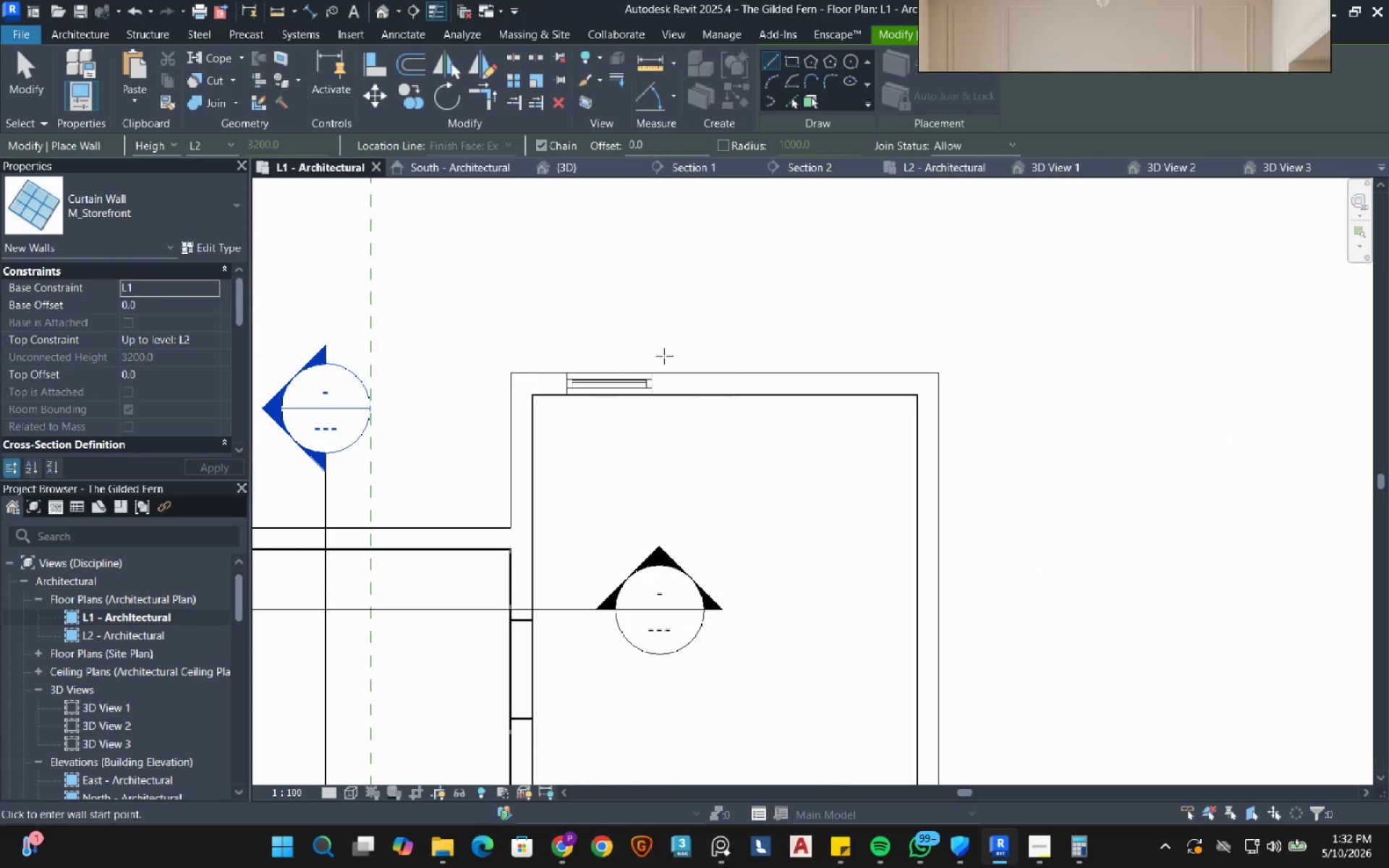 
key(Escape)
 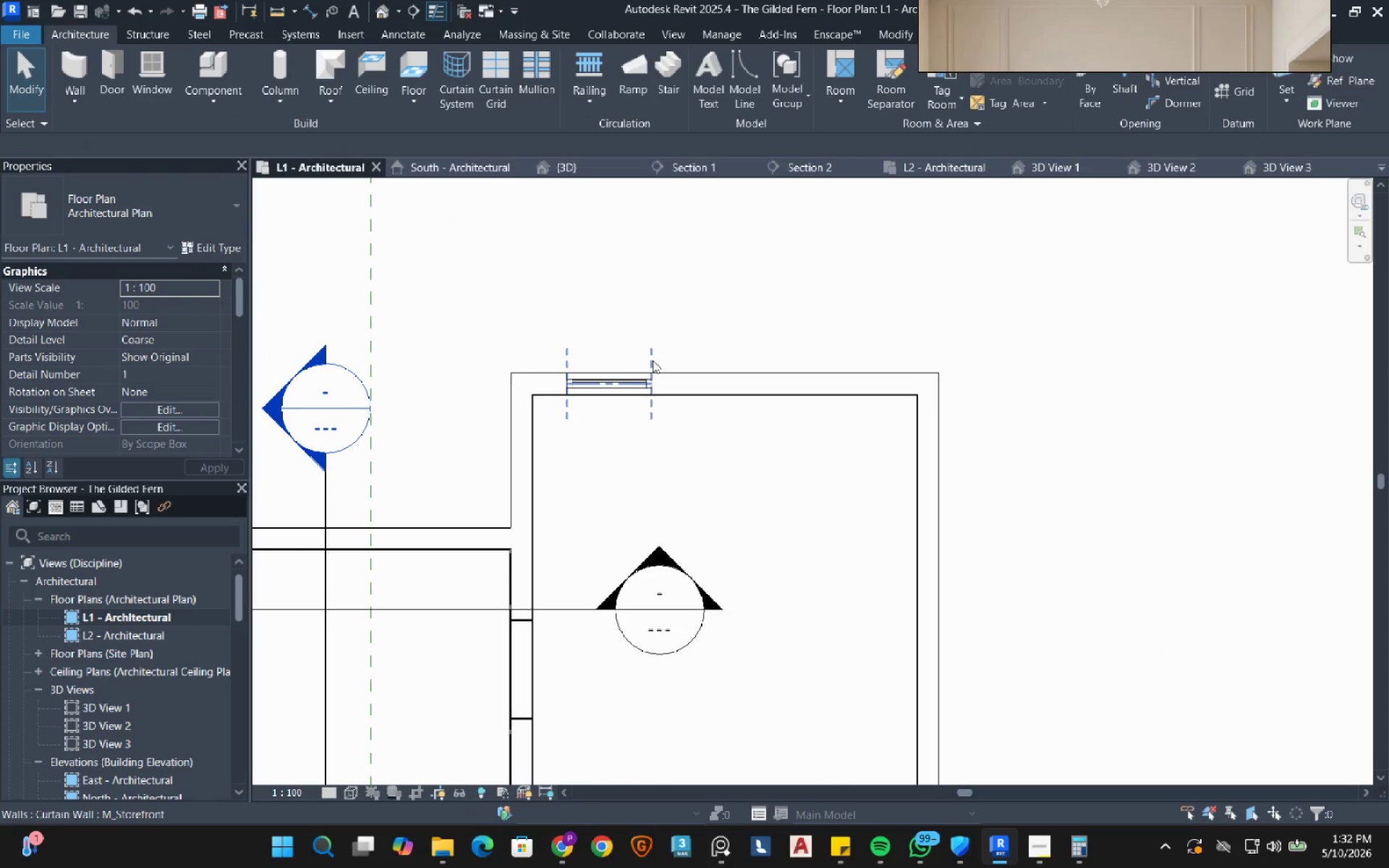 
left_click([653, 360])
 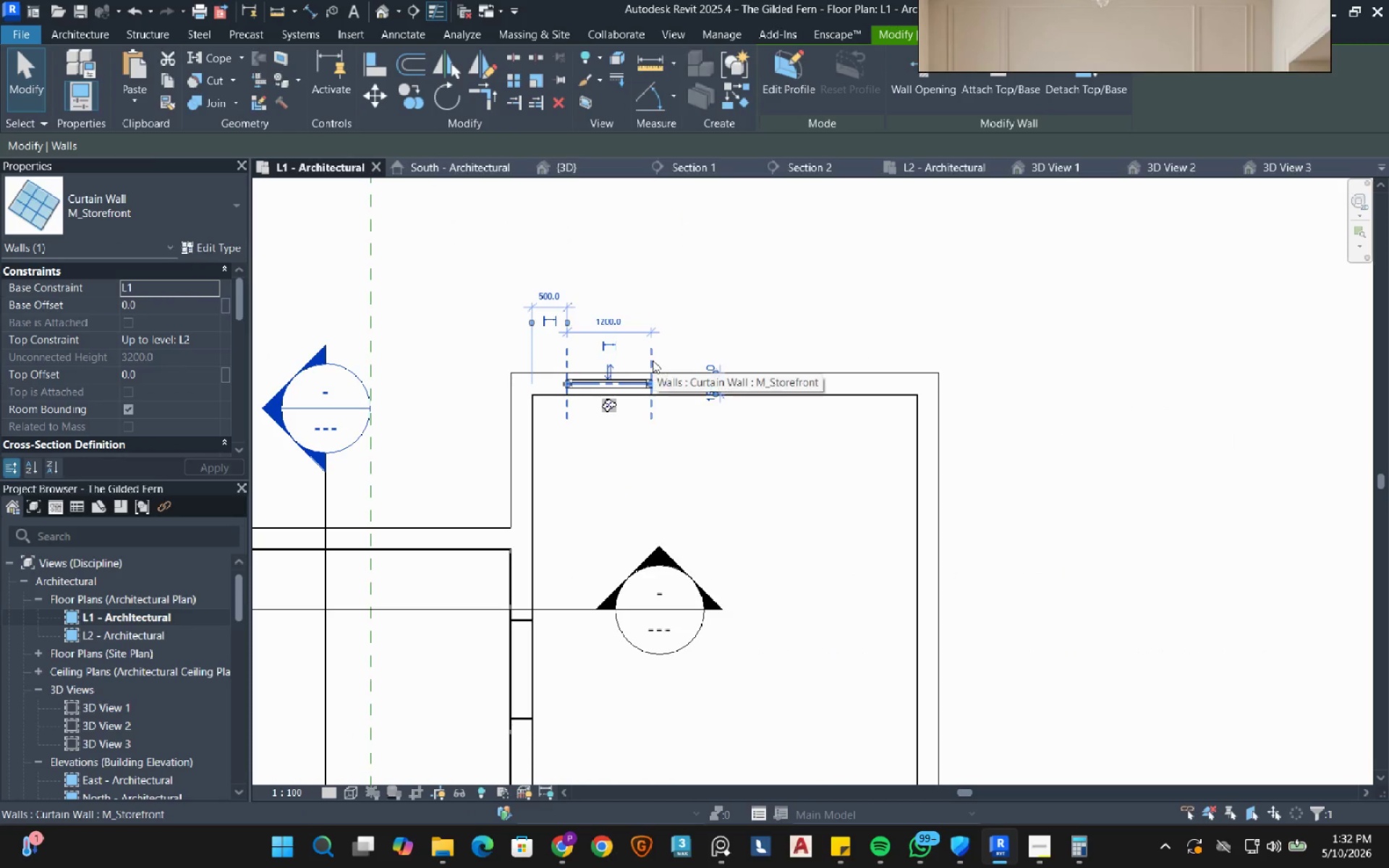 
type(de)
 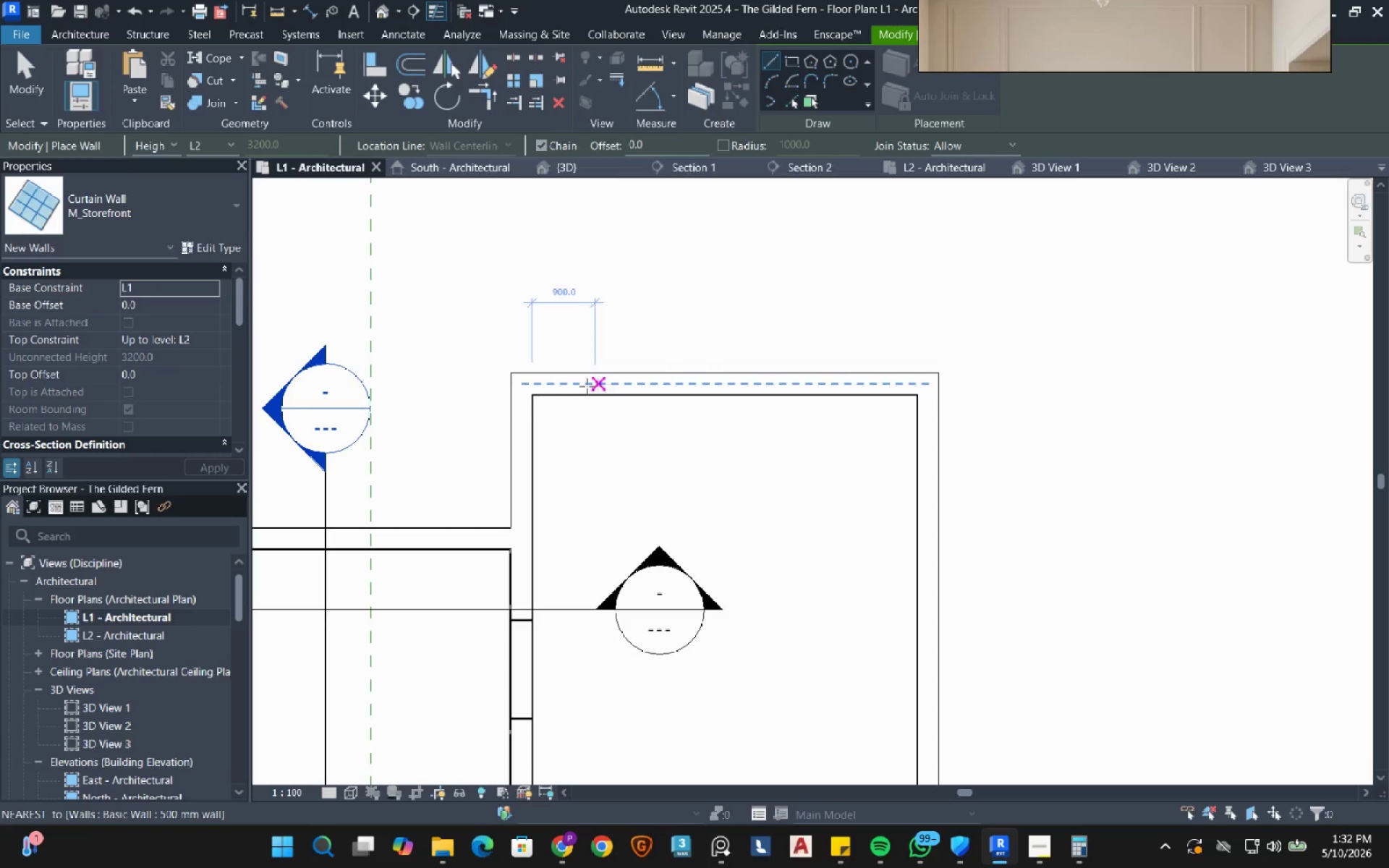 
left_click([585, 386])
 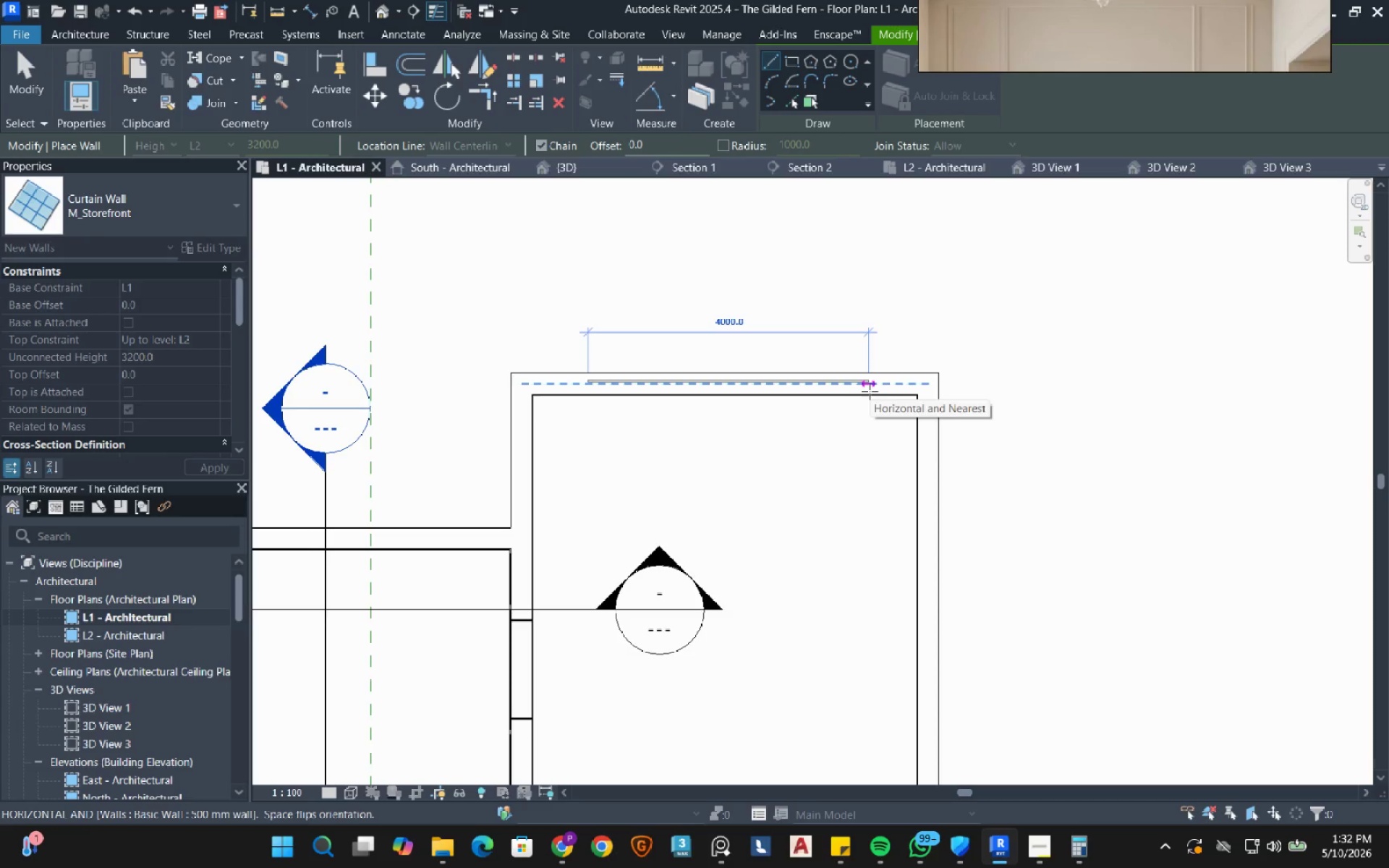 
left_click([866, 391])
 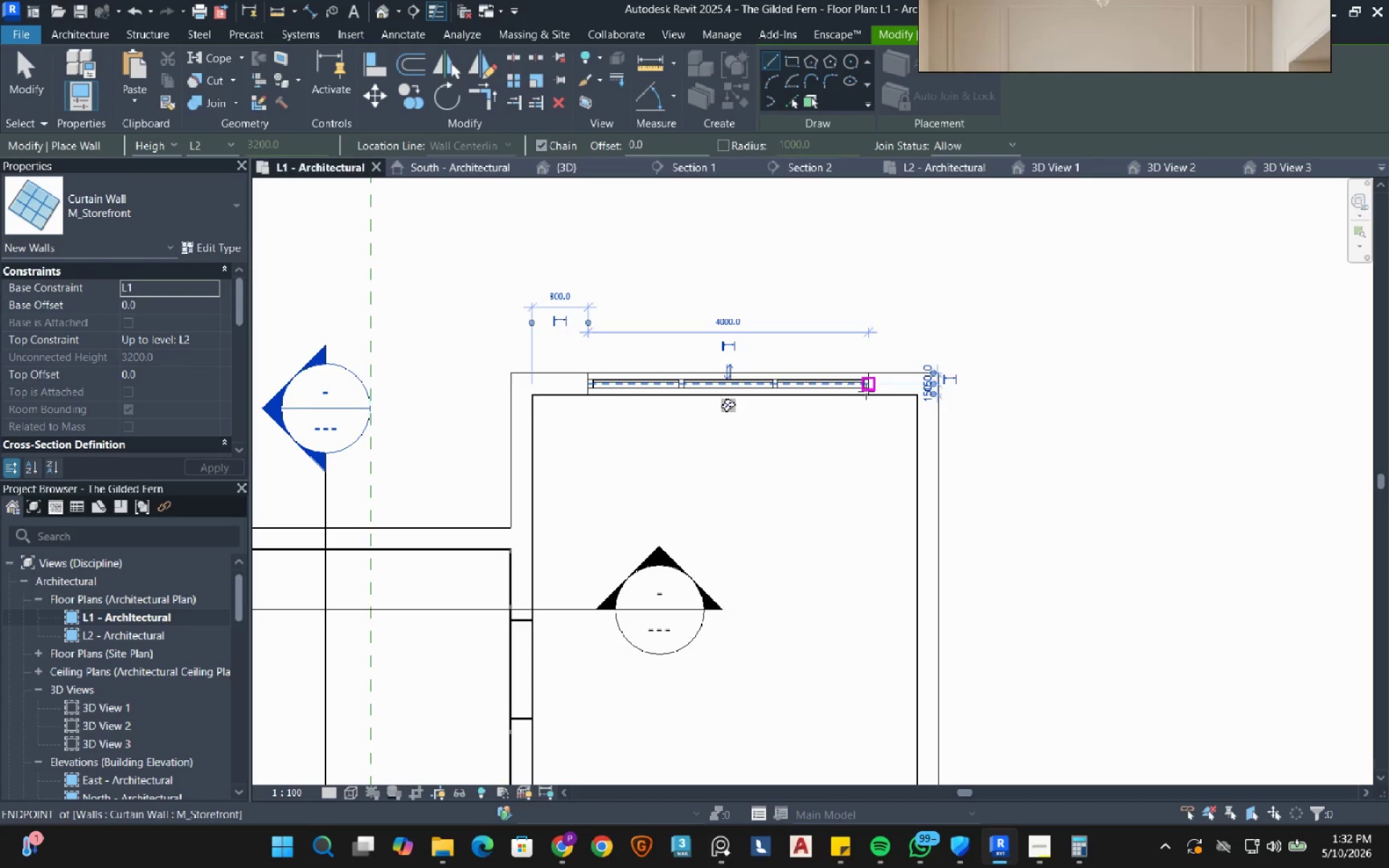 
key(Escape)
 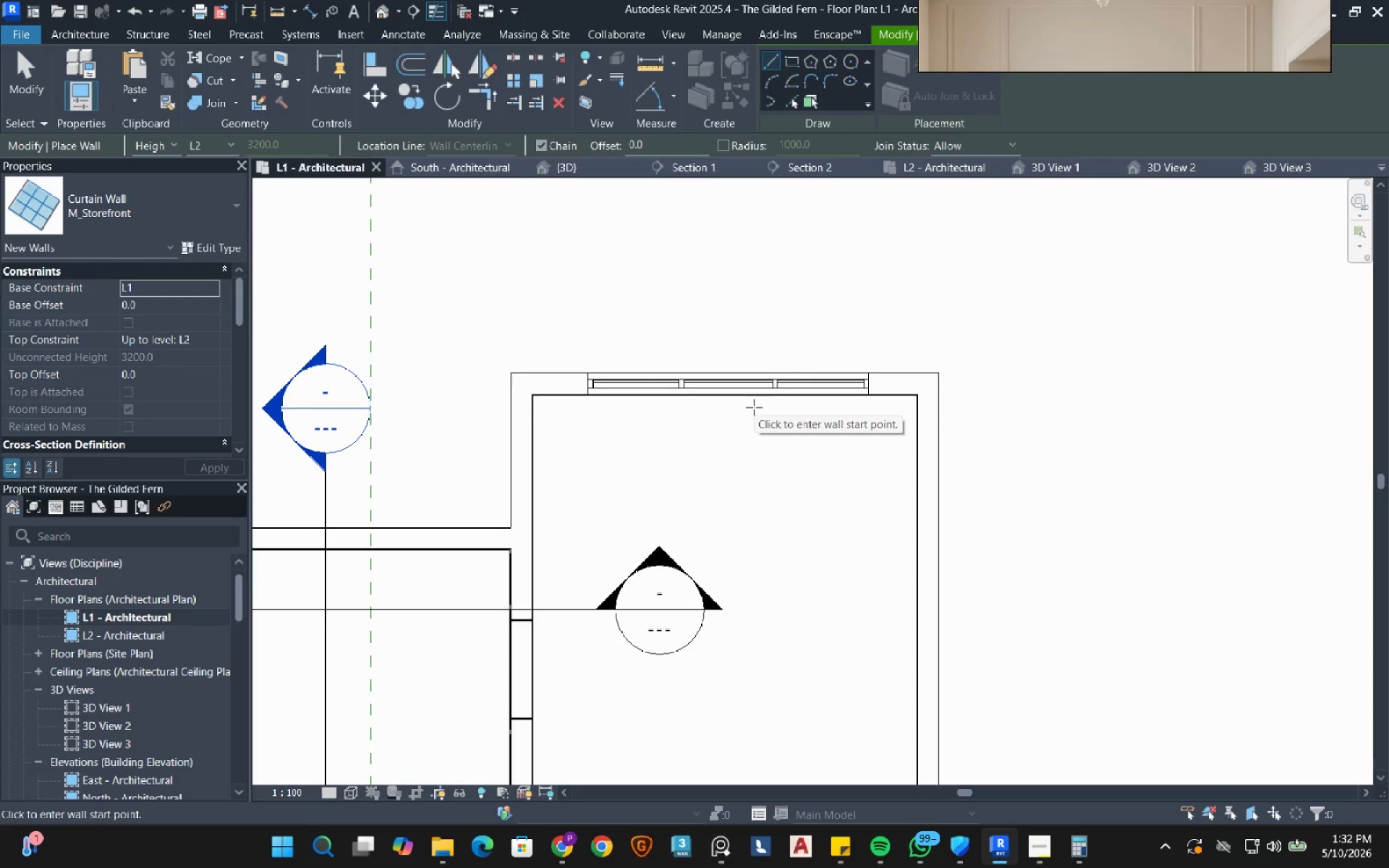 
type(di)
 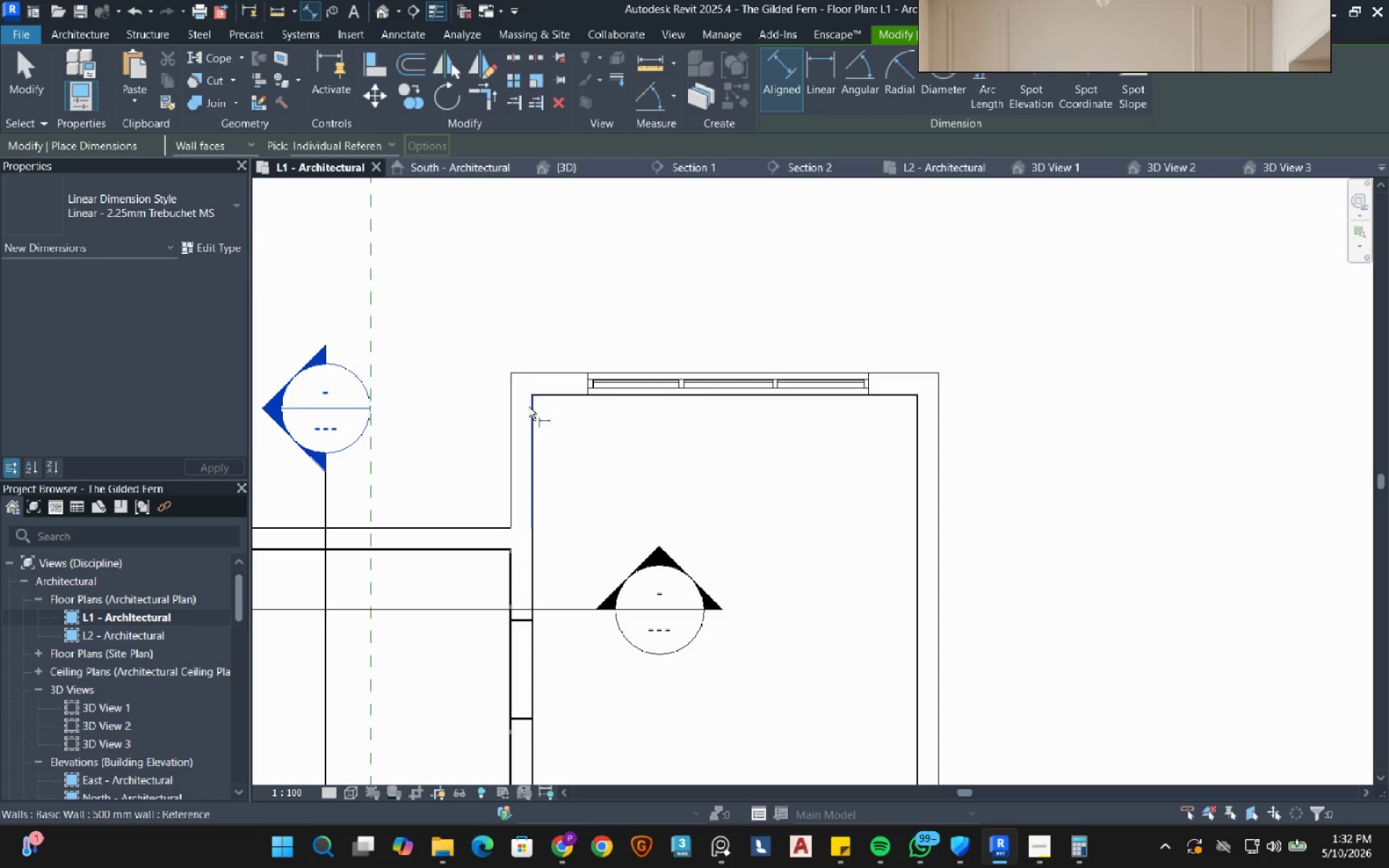 
scroll: coordinate [534, 415], scroll_direction: up, amount: 9.0
 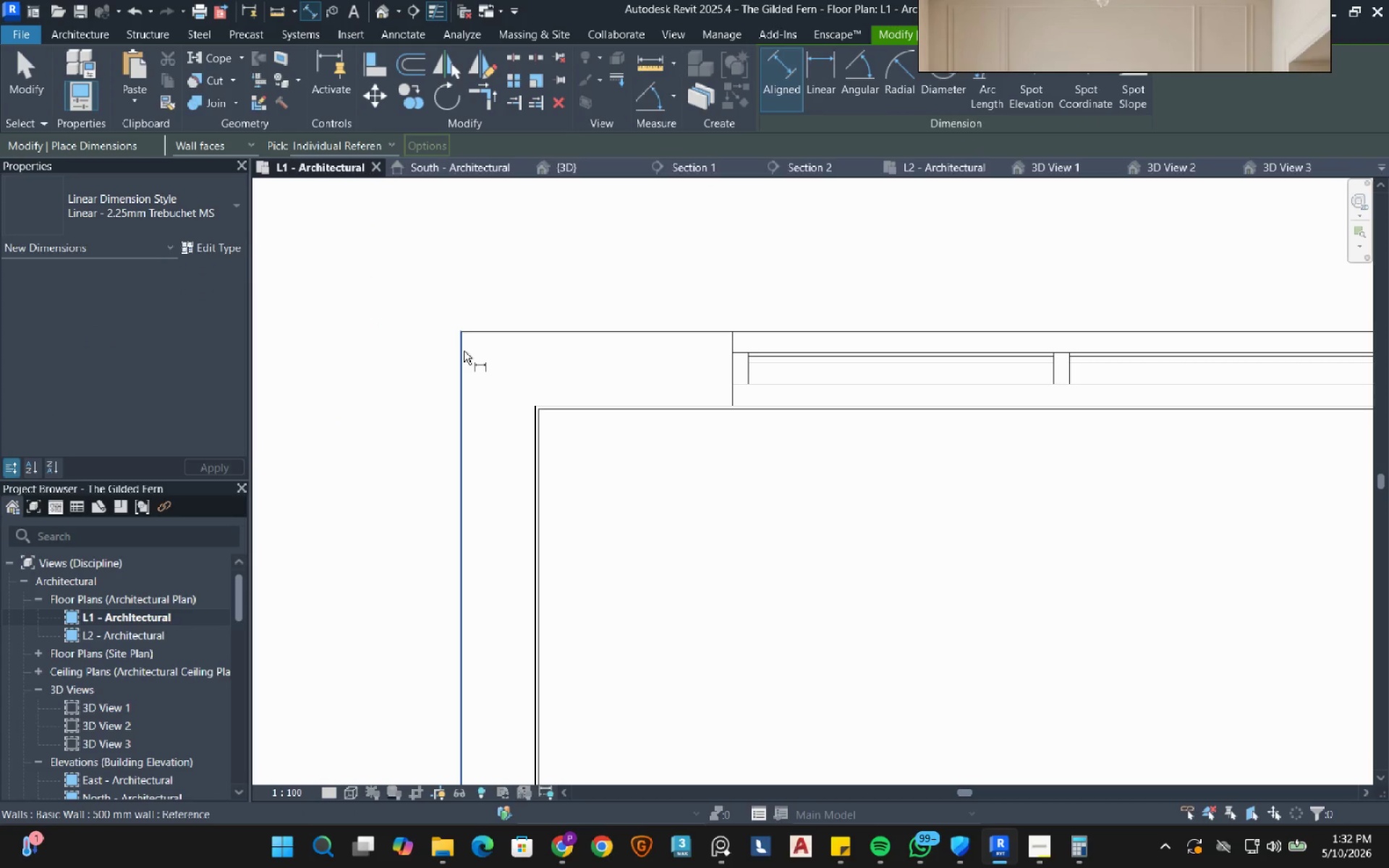 
left_click_drag(start_coordinate=[464, 351], to_coordinate=[475, 351])
 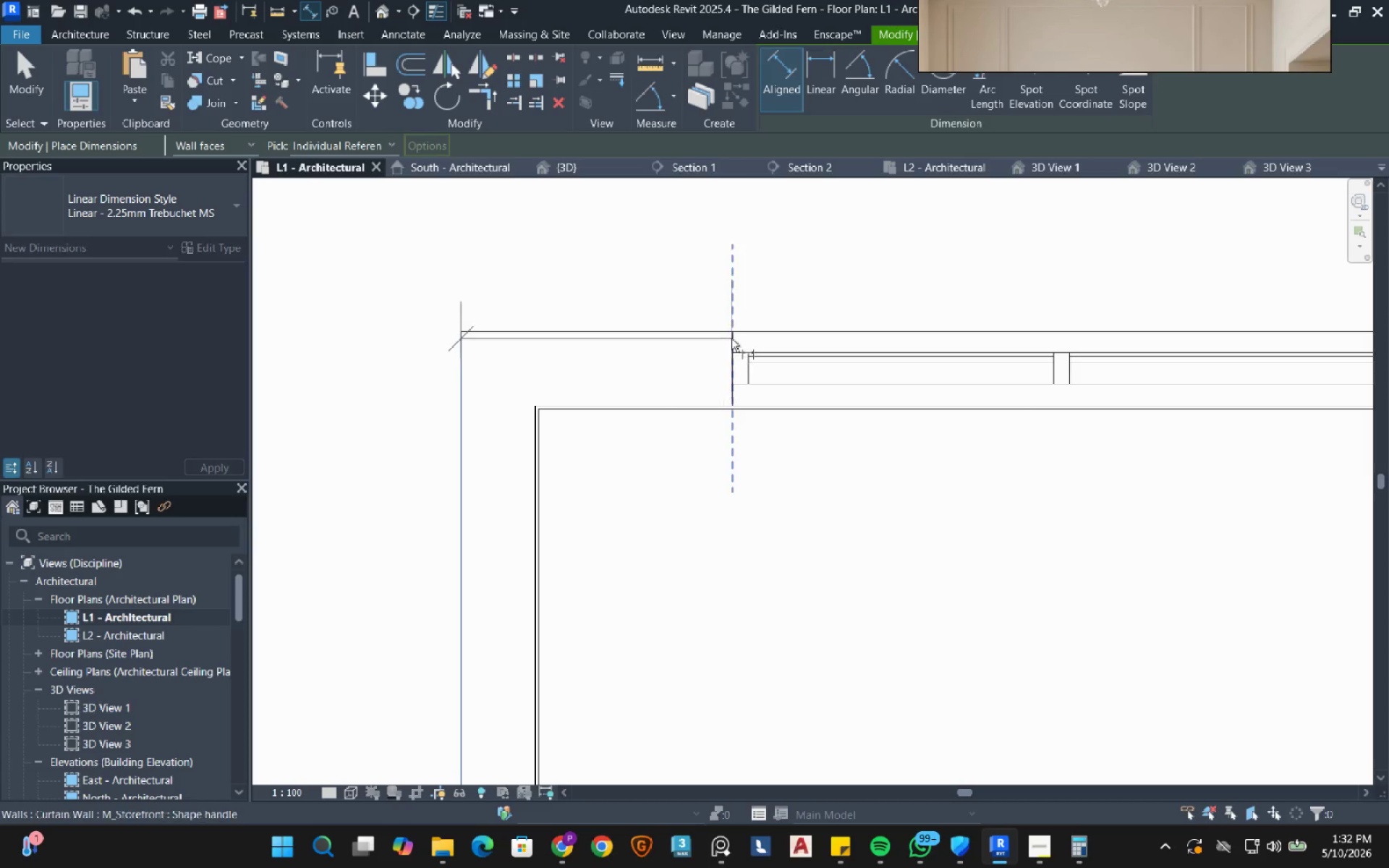 
left_click([731, 339])
 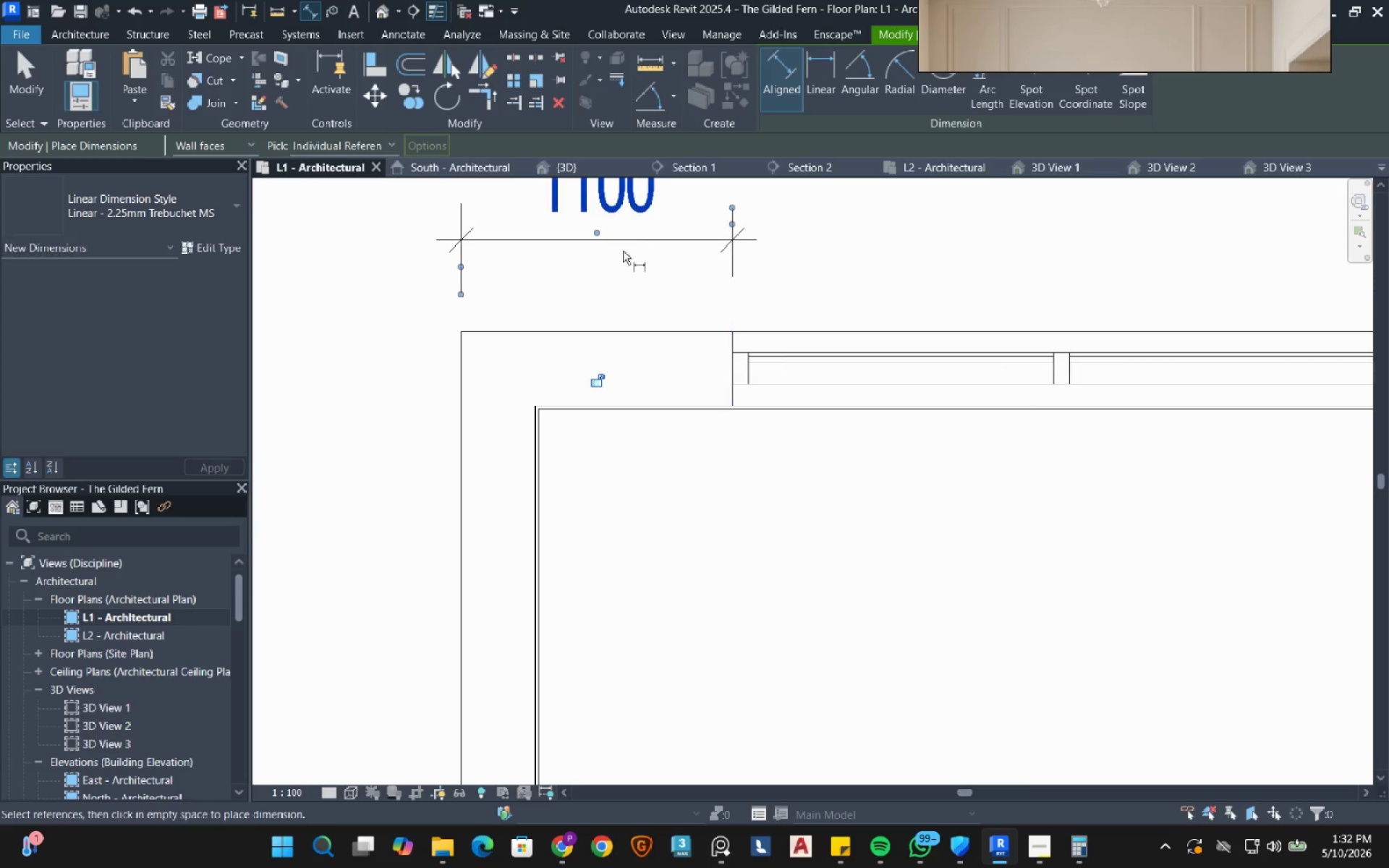 
scroll: coordinate [615, 304], scroll_direction: down, amount: 3.0
 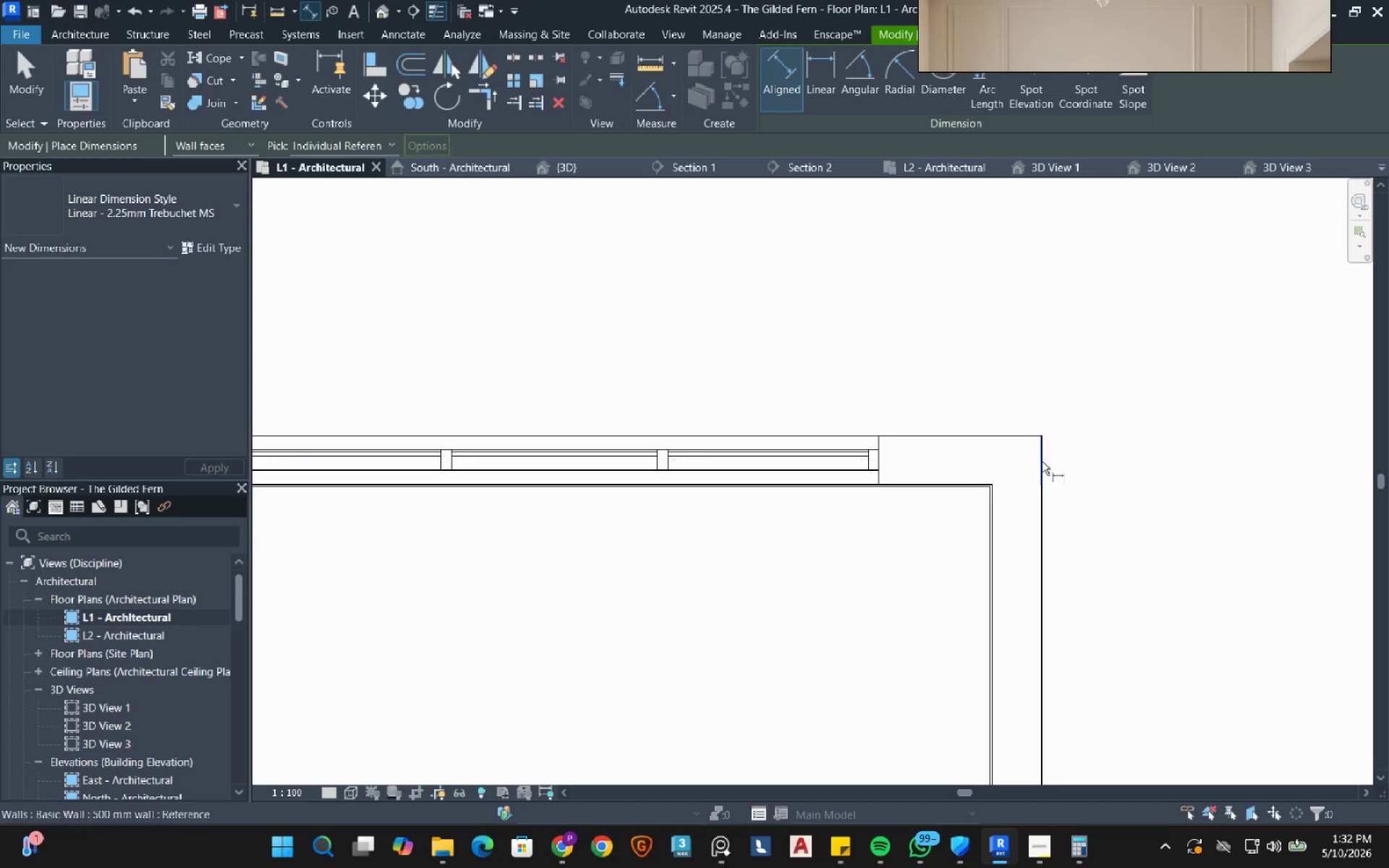 
left_click_drag(start_coordinate=[1043, 461], to_coordinate=[1008, 452])
 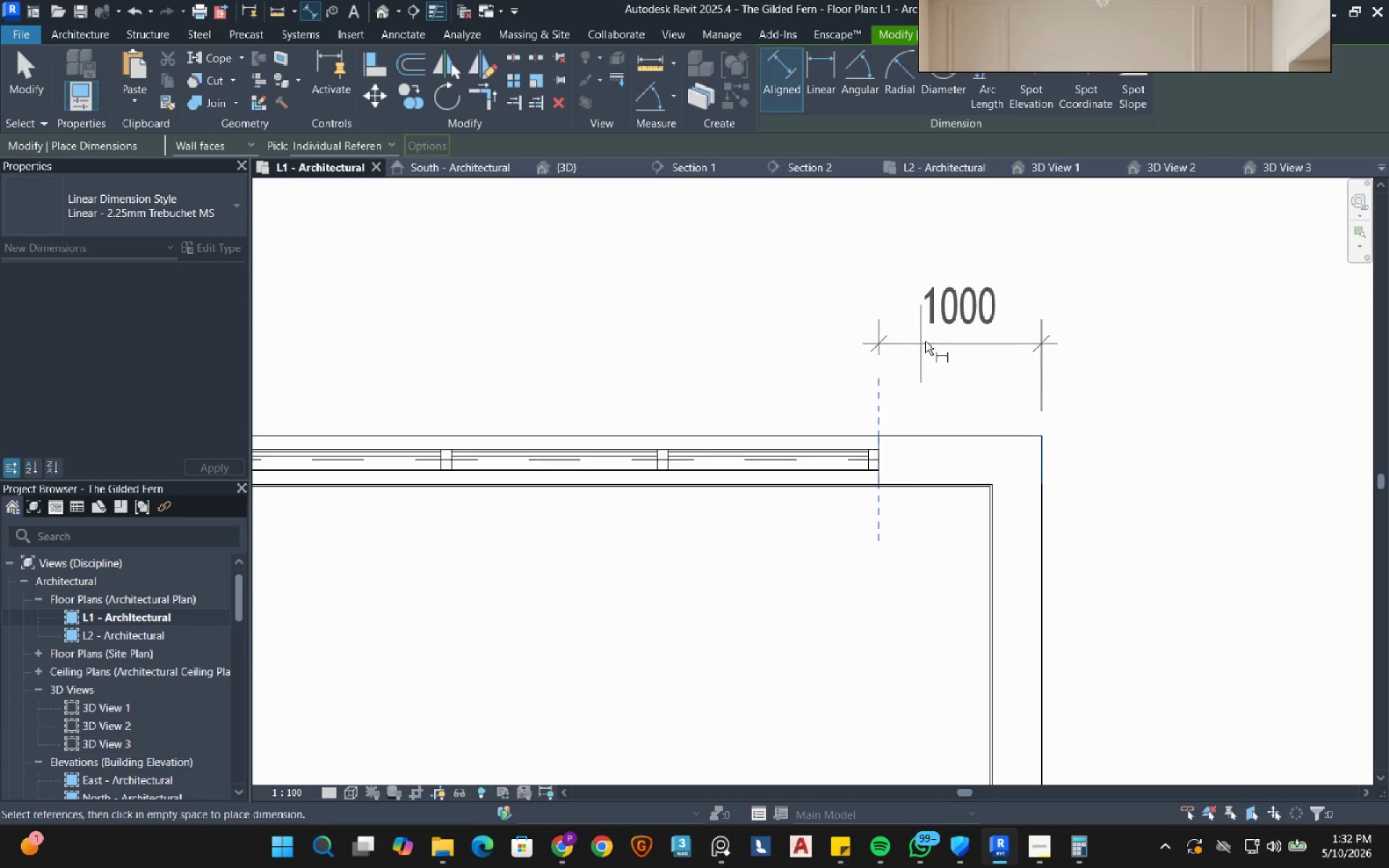 
scroll: coordinate [927, 340], scroll_direction: down, amount: 4.0
 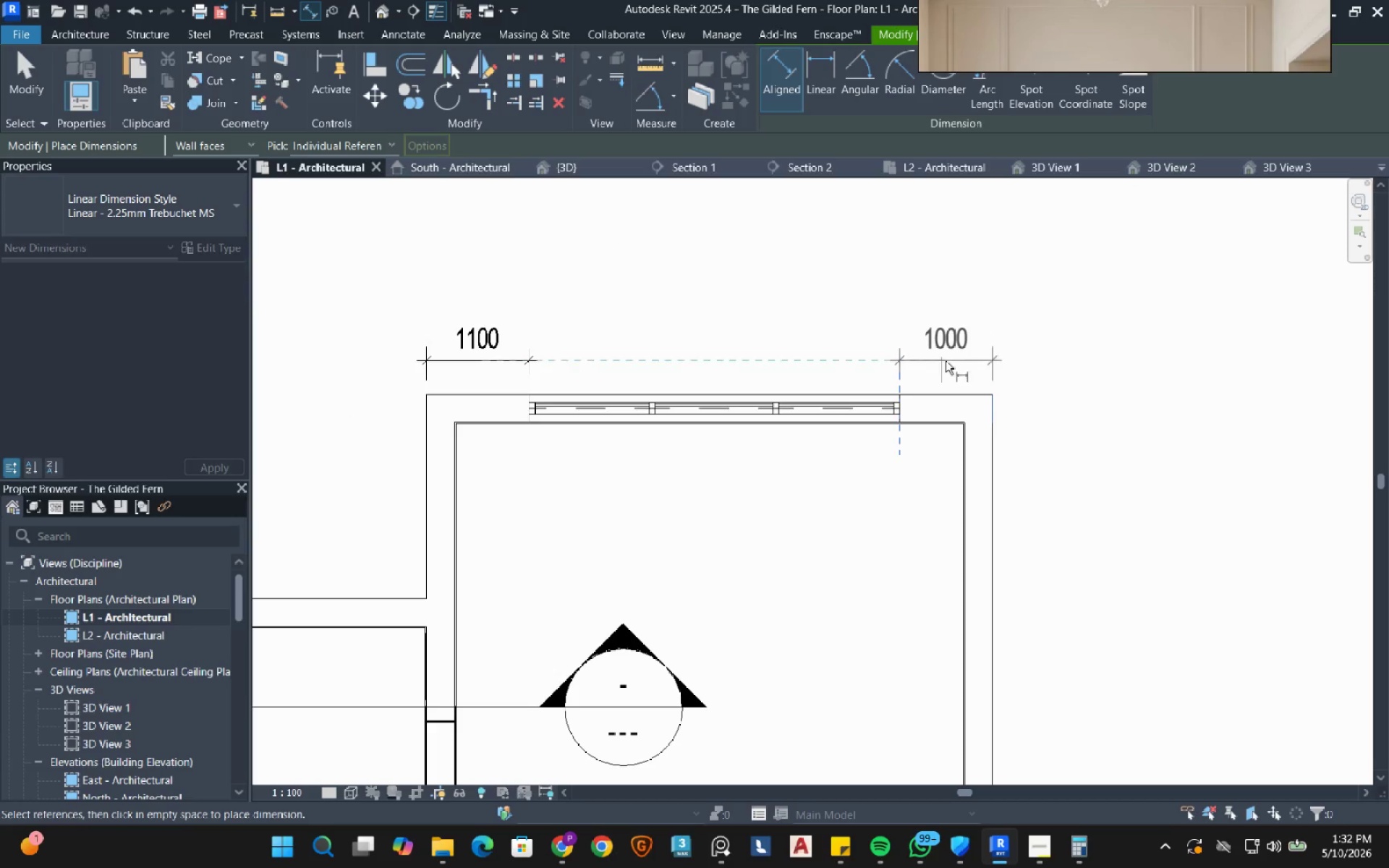 
left_click([946, 361])
 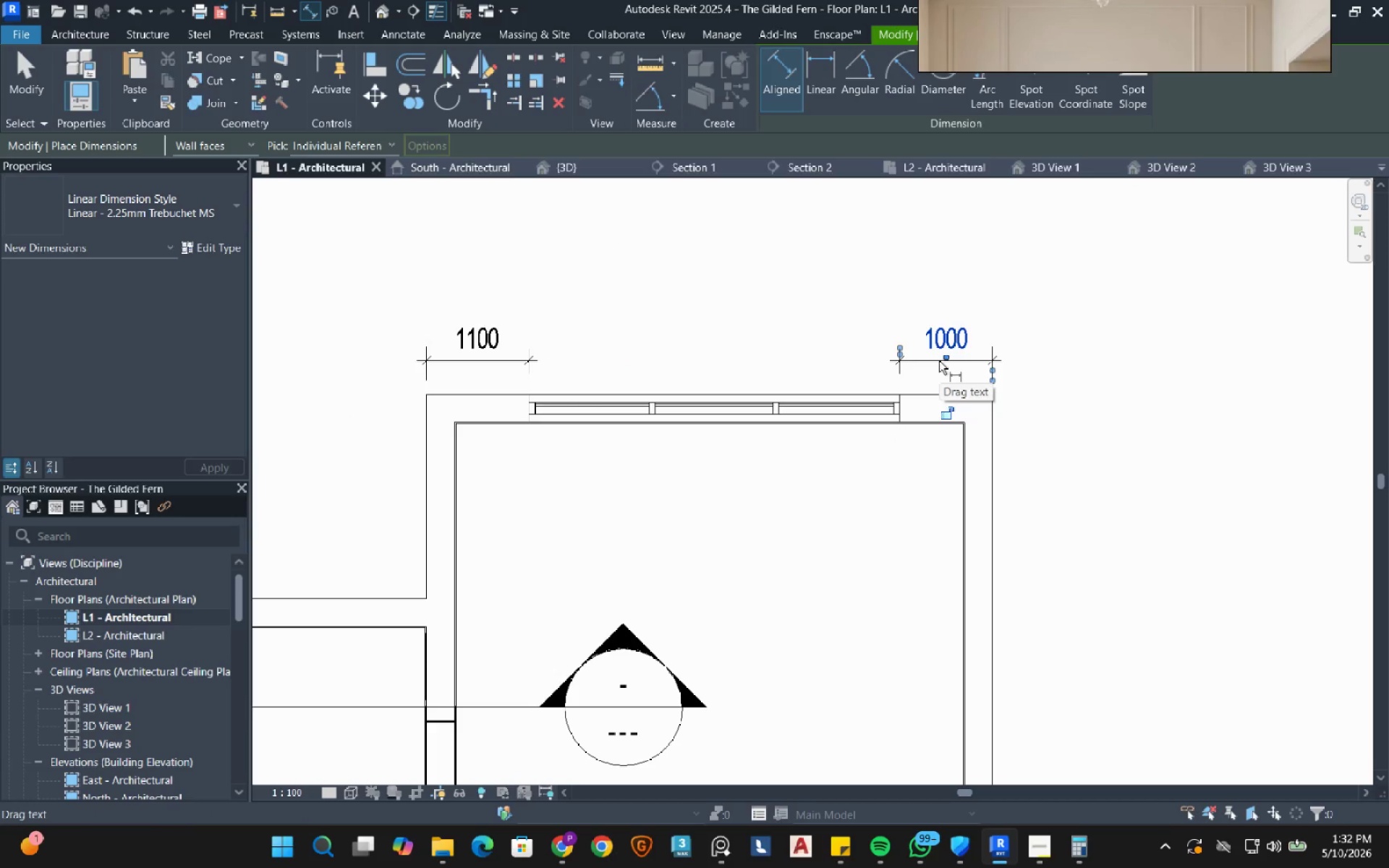 
wait(7.66)
 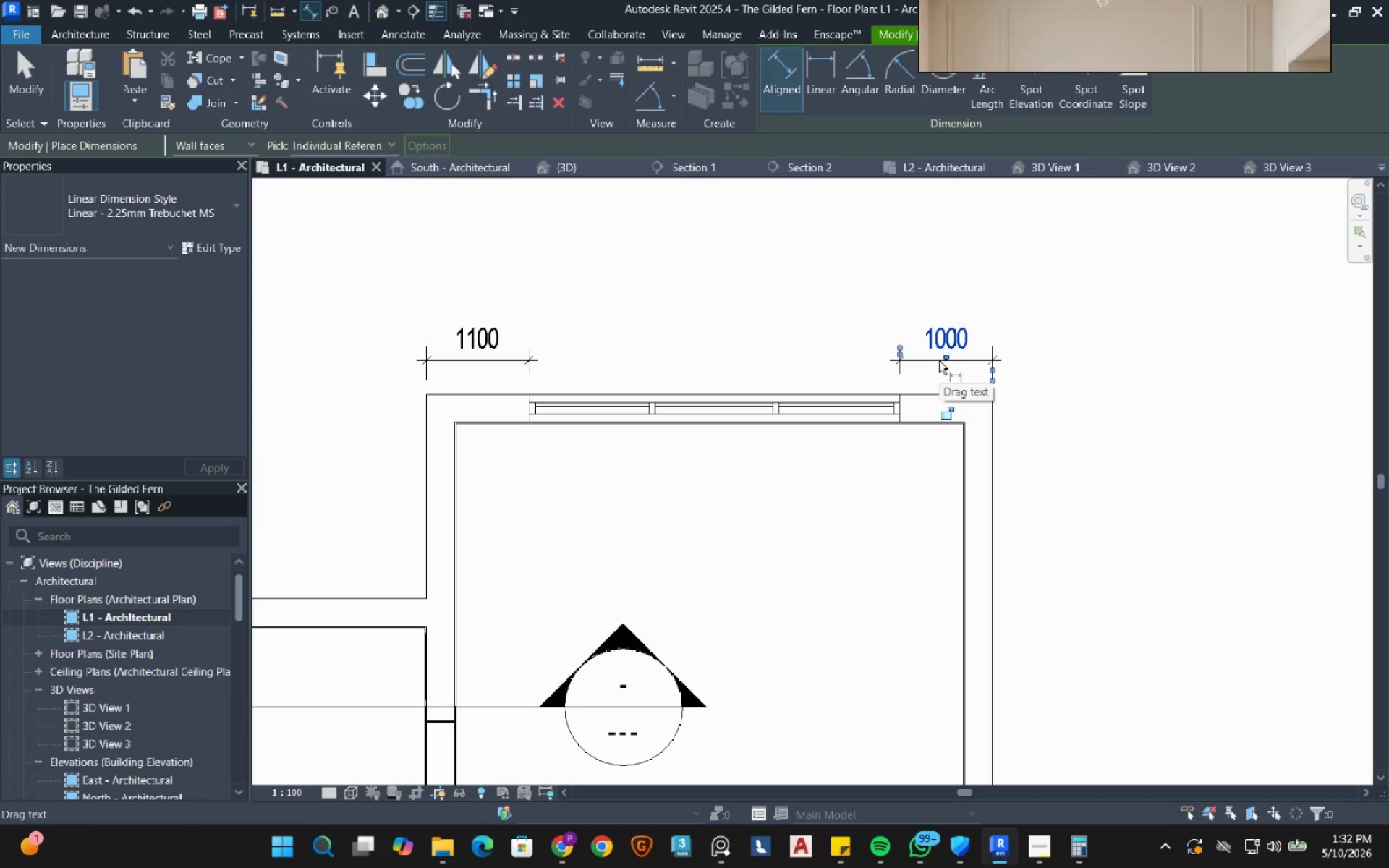 
key(Escape)
 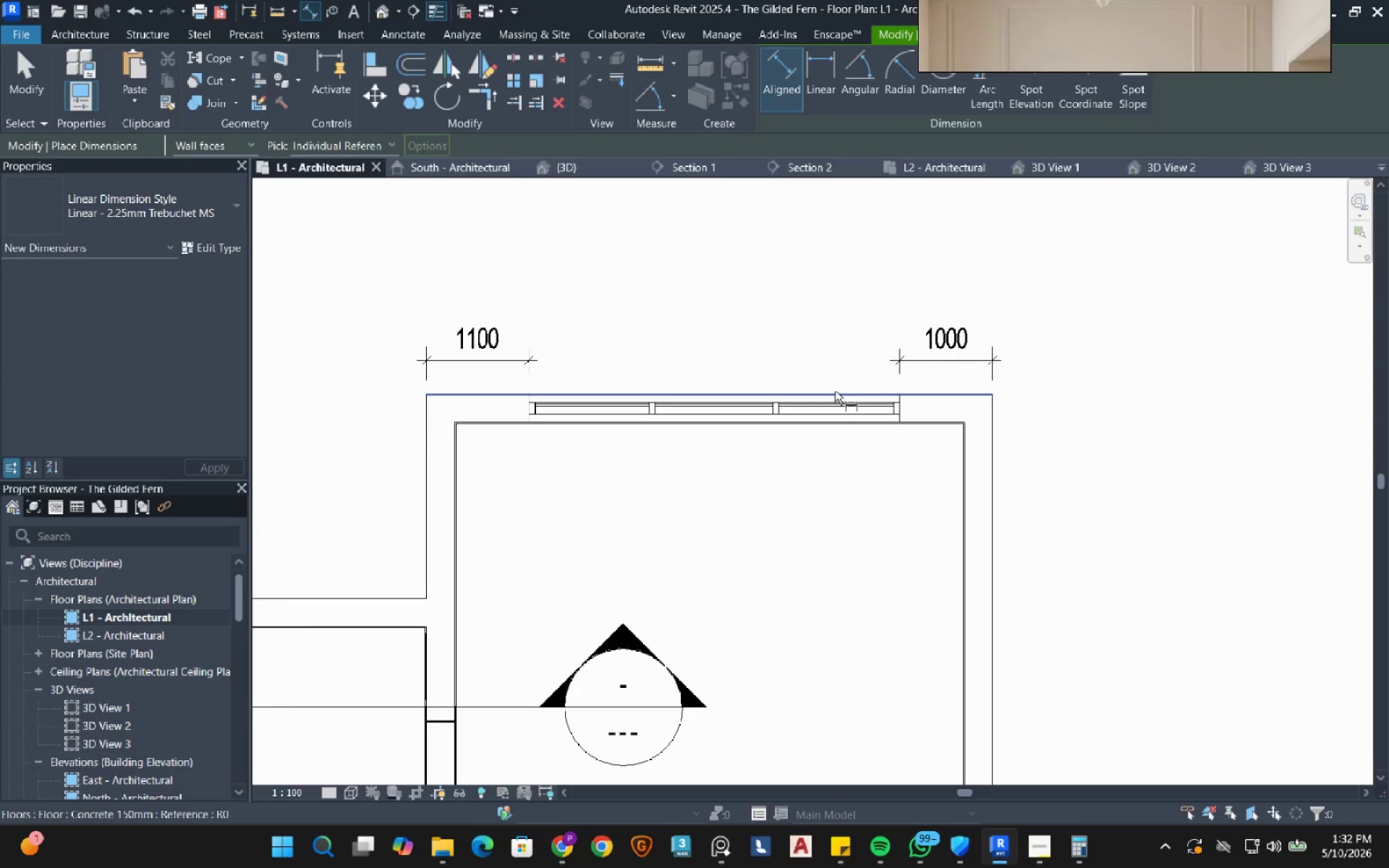 
key(Escape)
 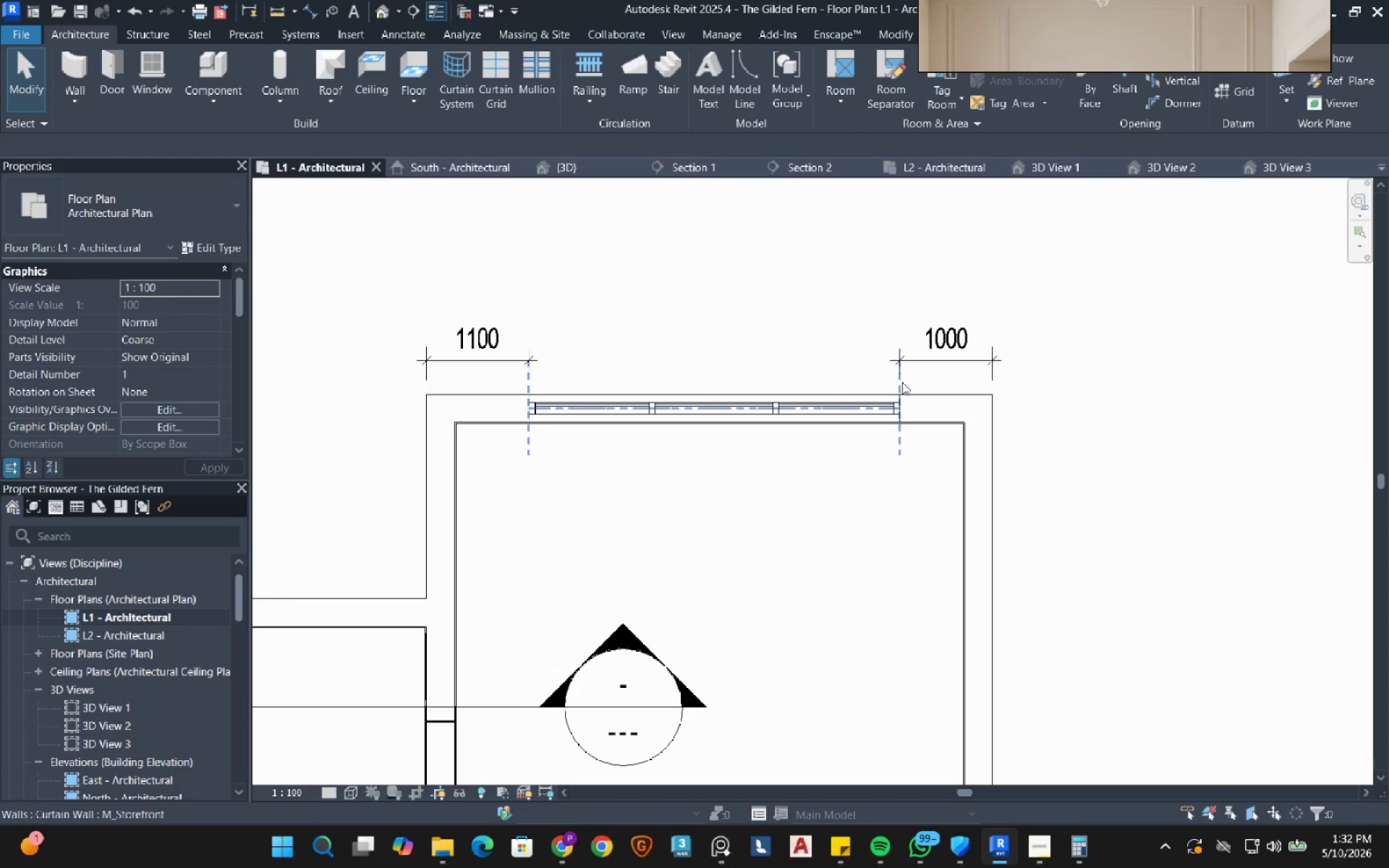 
left_click([902, 382])
 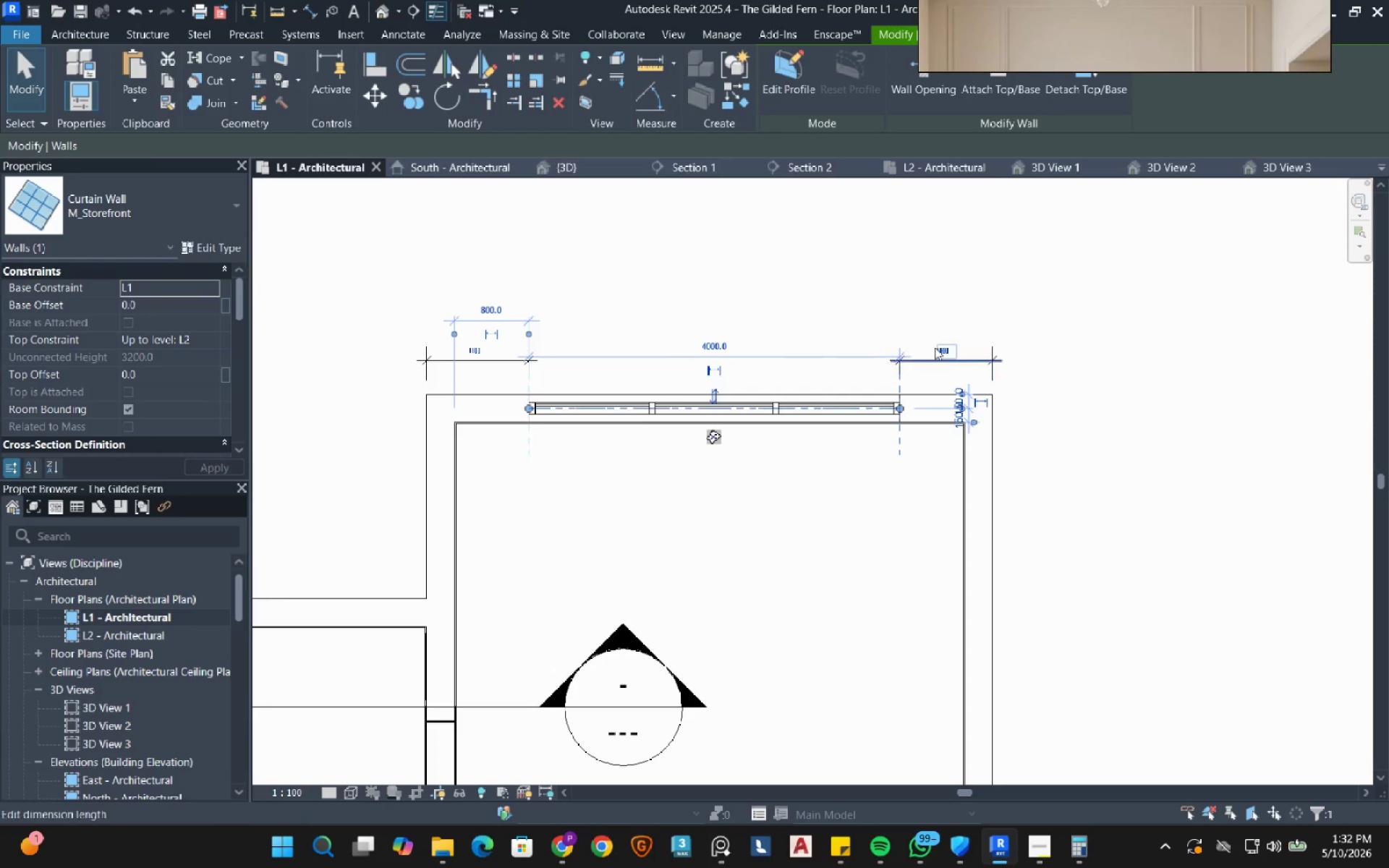 
left_click([935, 347])
 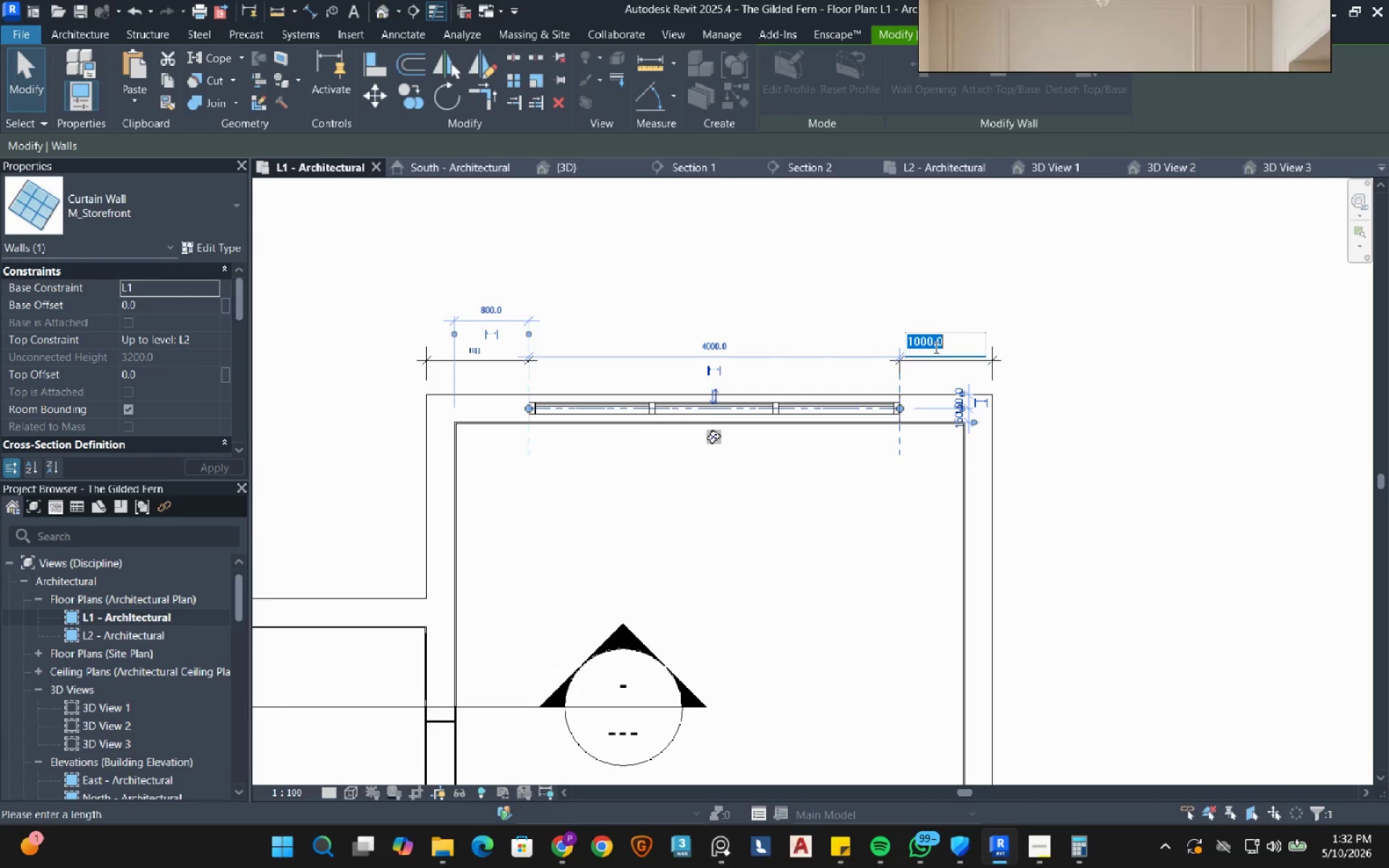 
key(Numpad1)
 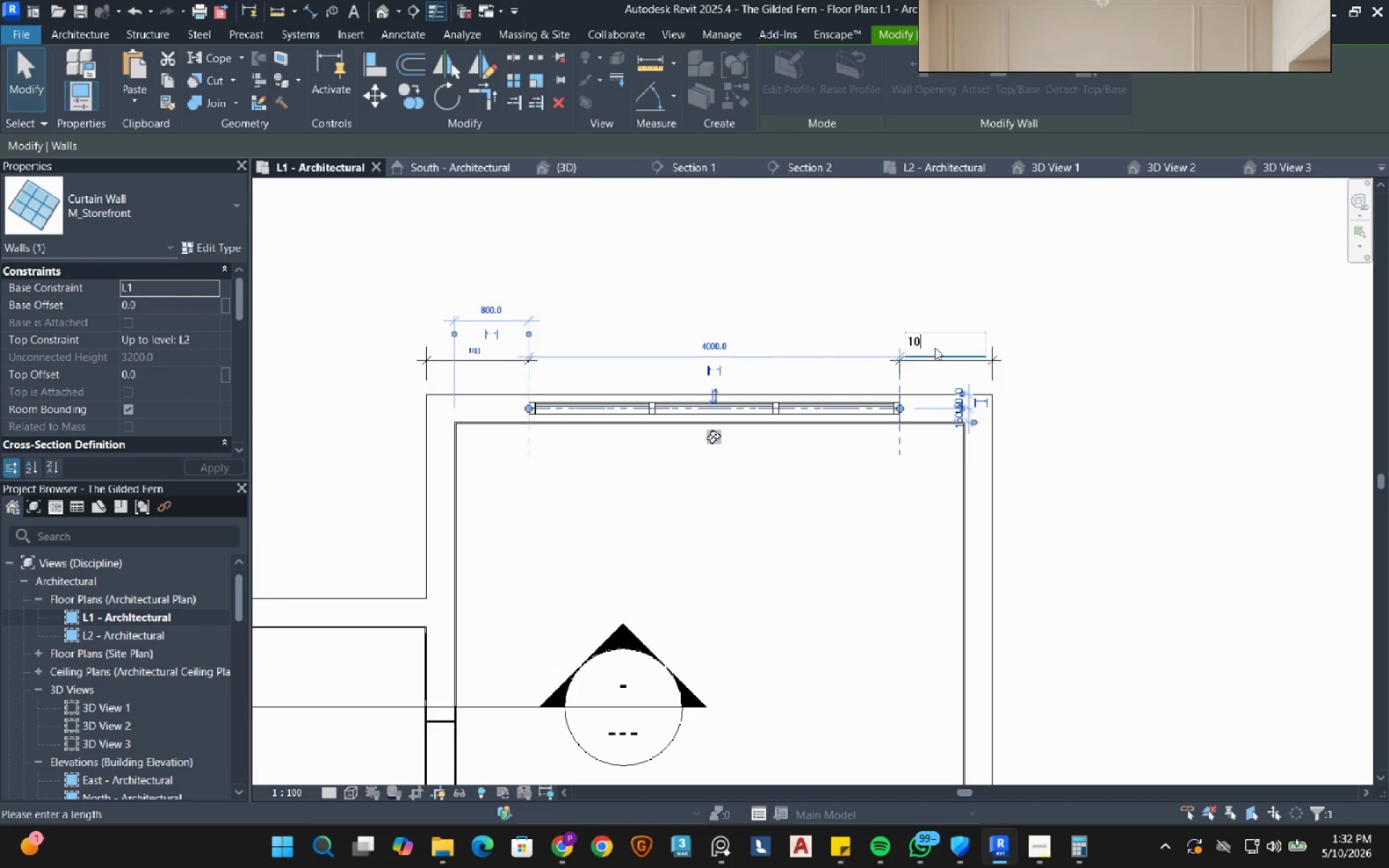 
key(Numpad0)
 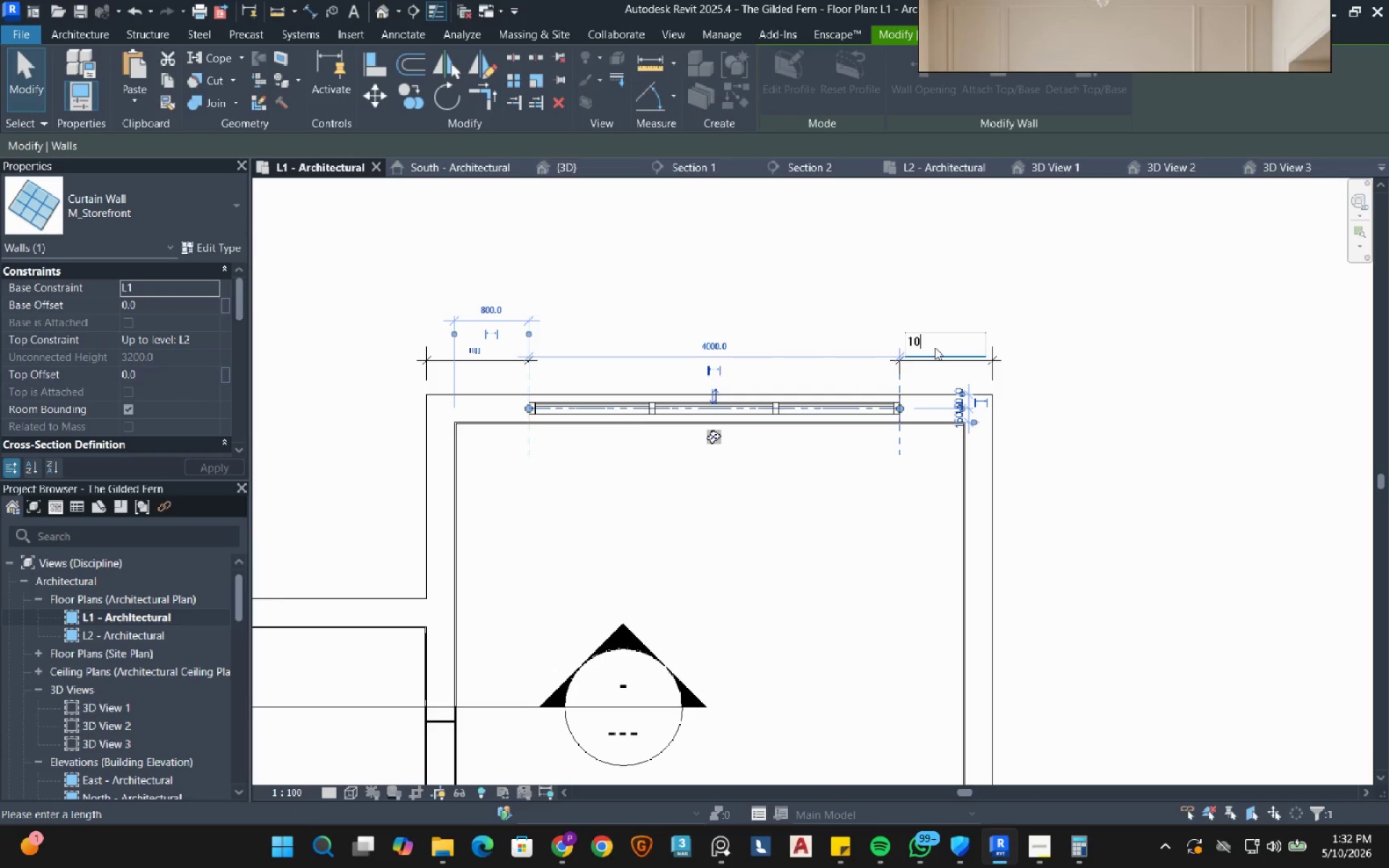 
key(Numpad5)
 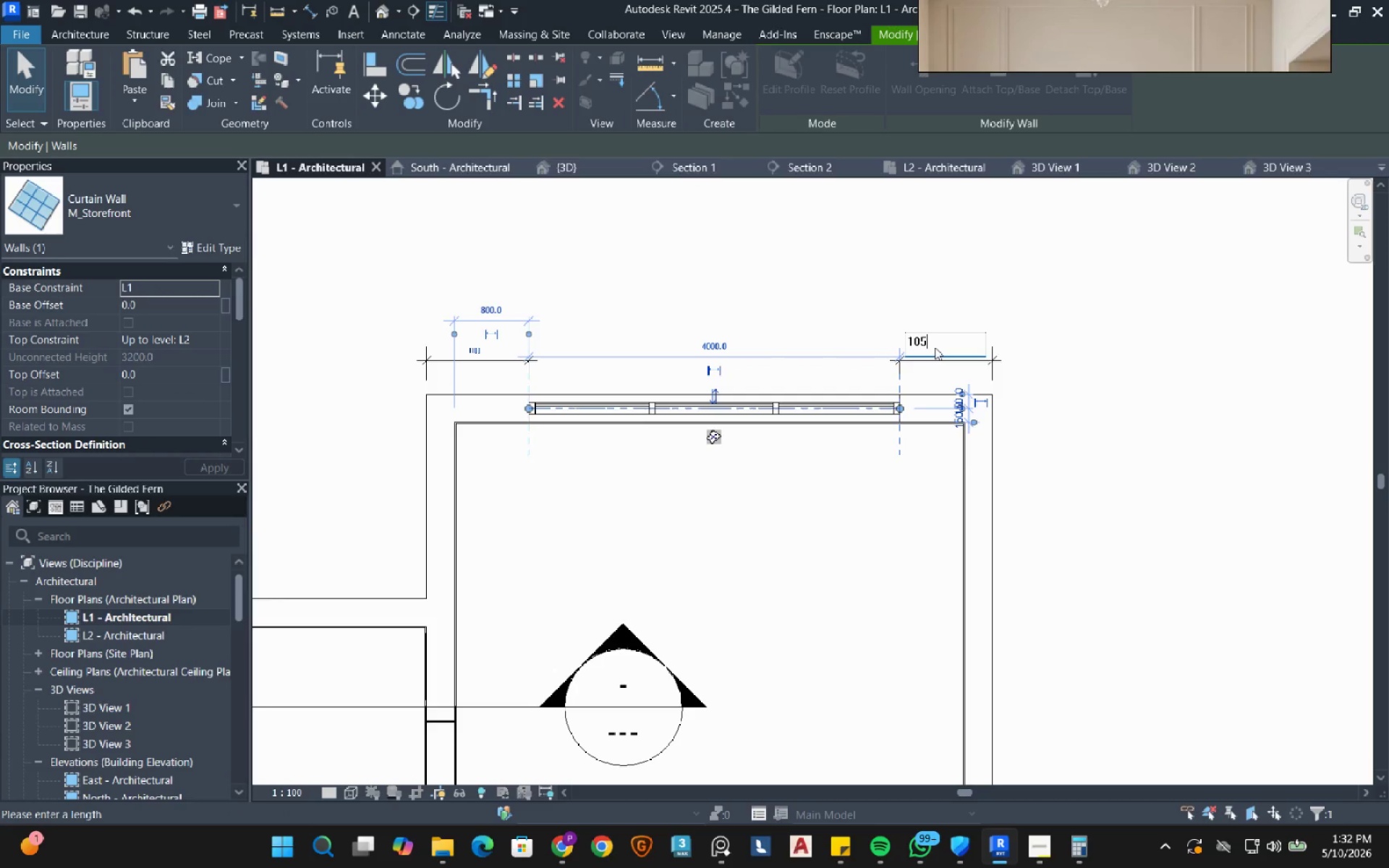 
key(Numpad0)
 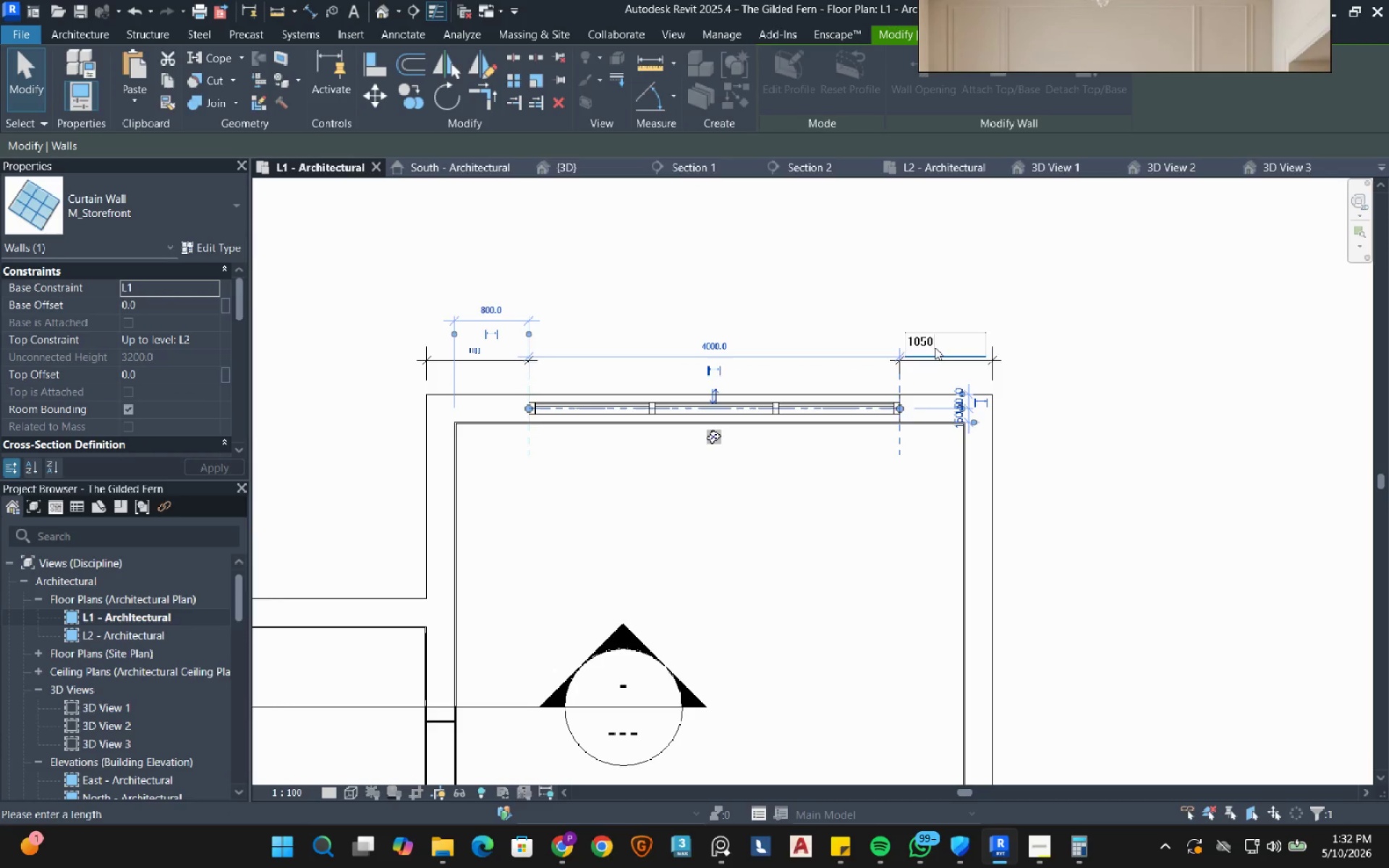 
key(NumpadEnter)
 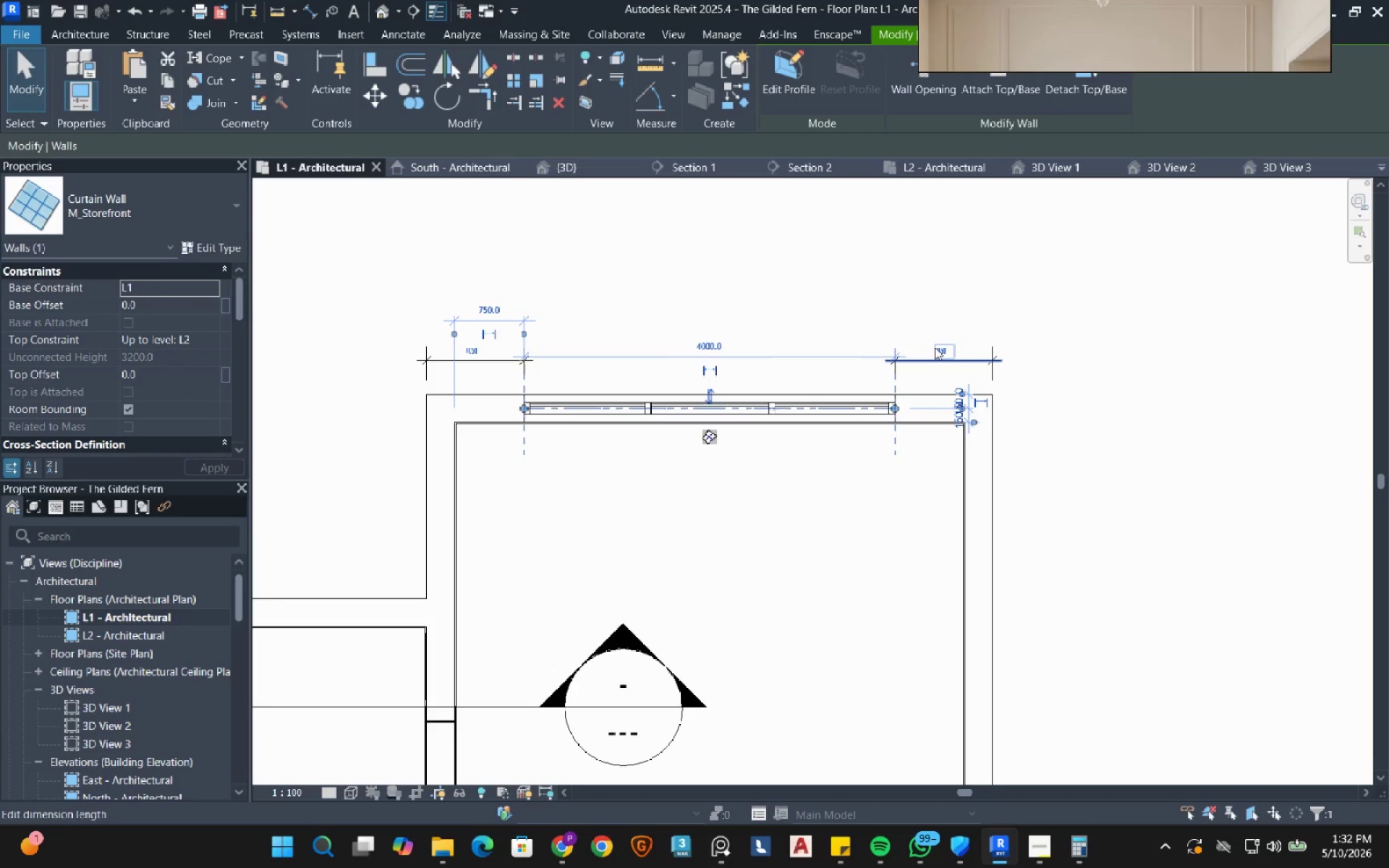 
key(Escape)
 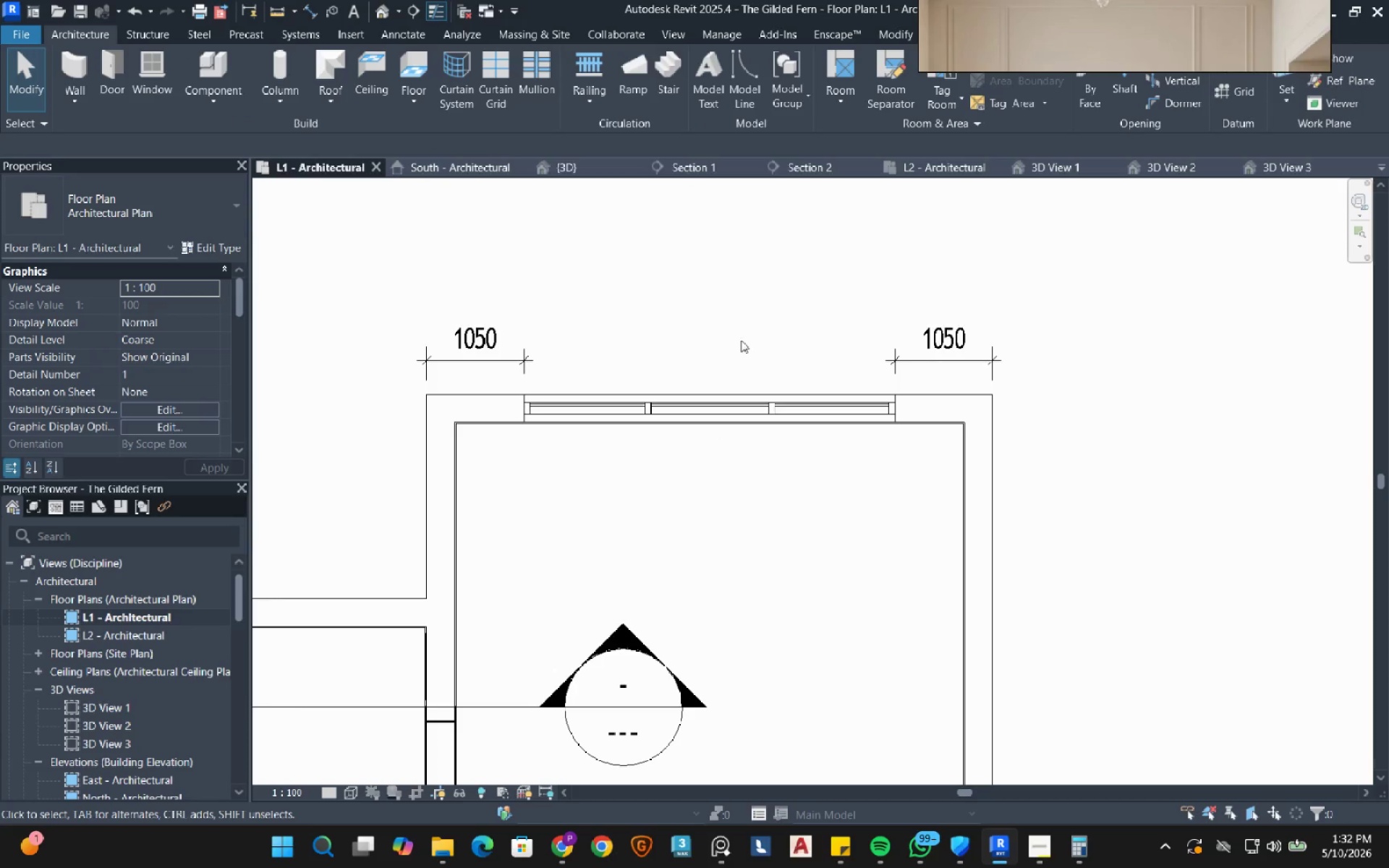 
scroll: coordinate [728, 268], scroll_direction: down, amount: 6.0
 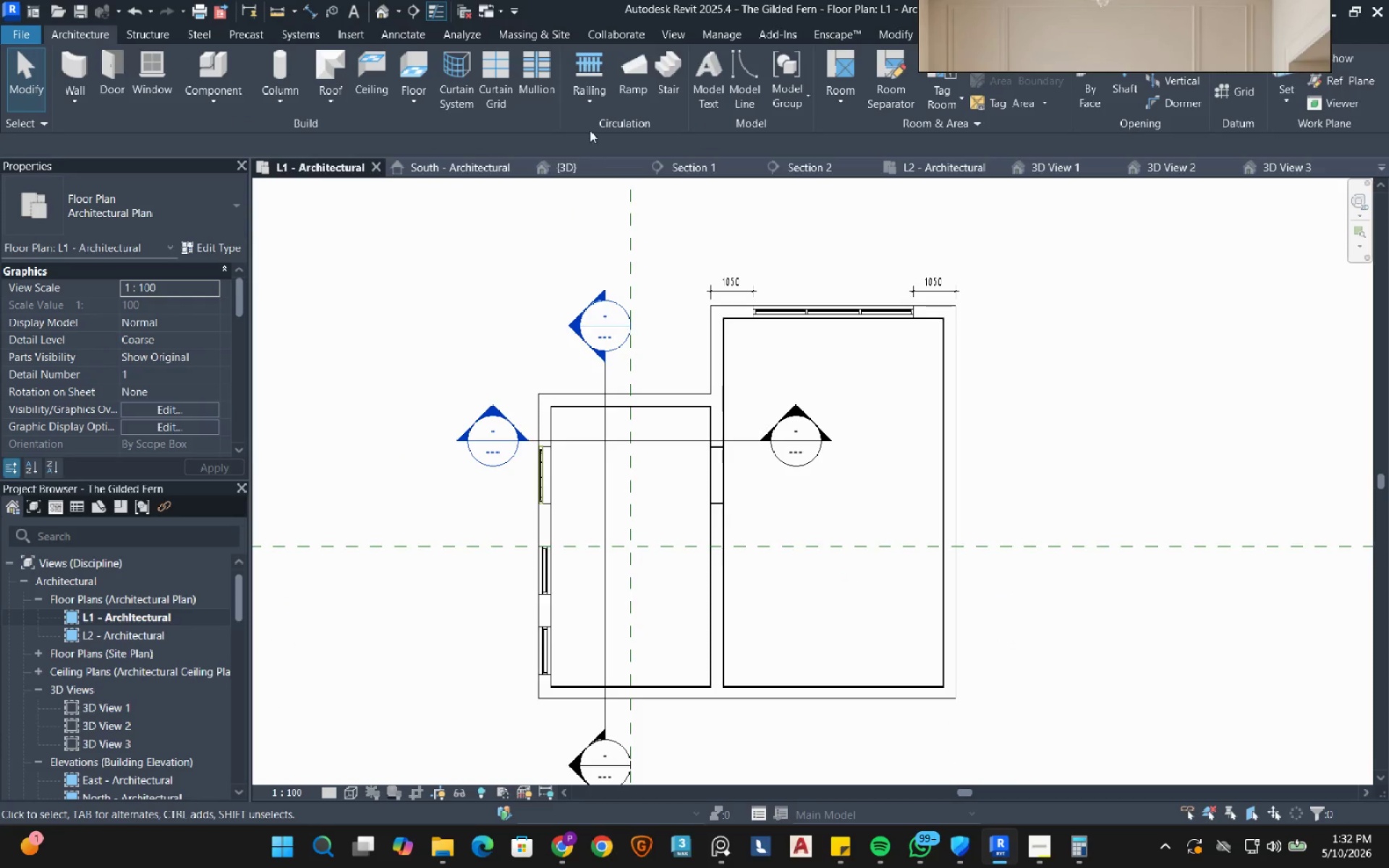 
left_click([572, 168])
 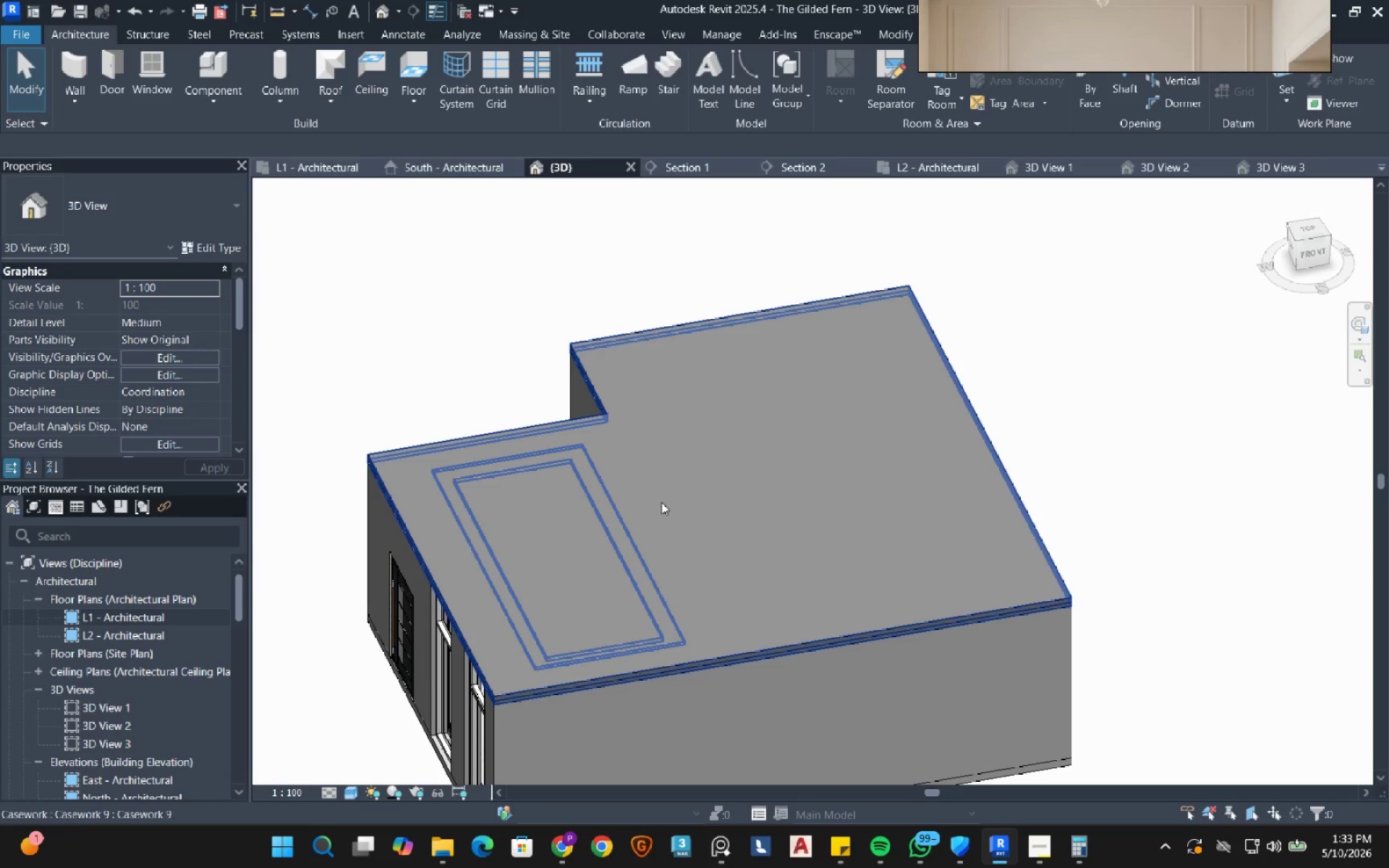 
hold_key(key=ShiftLeft, duration=0.69)
 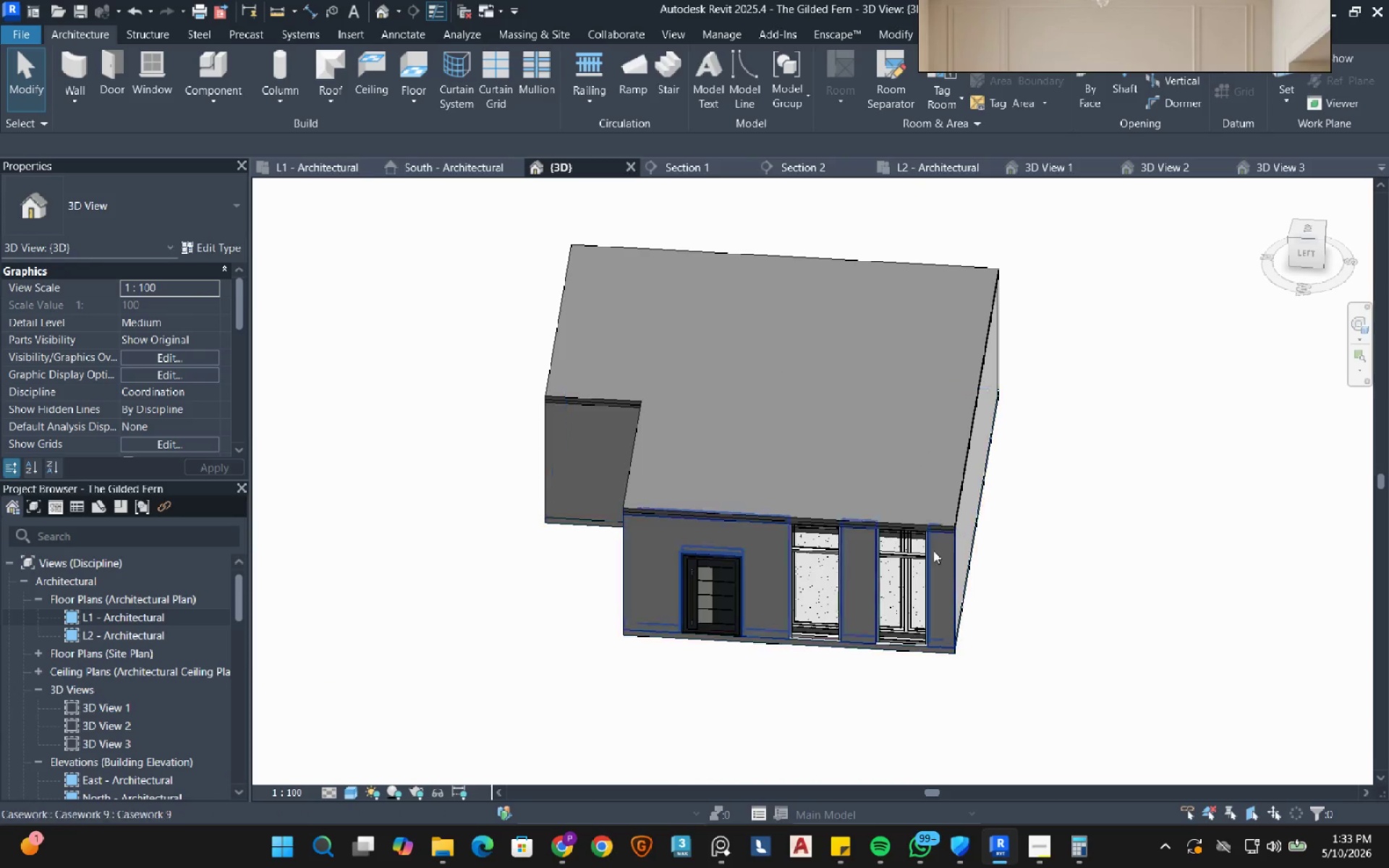 
scroll: coordinate [661, 502], scroll_direction: down, amount: 2.0
 